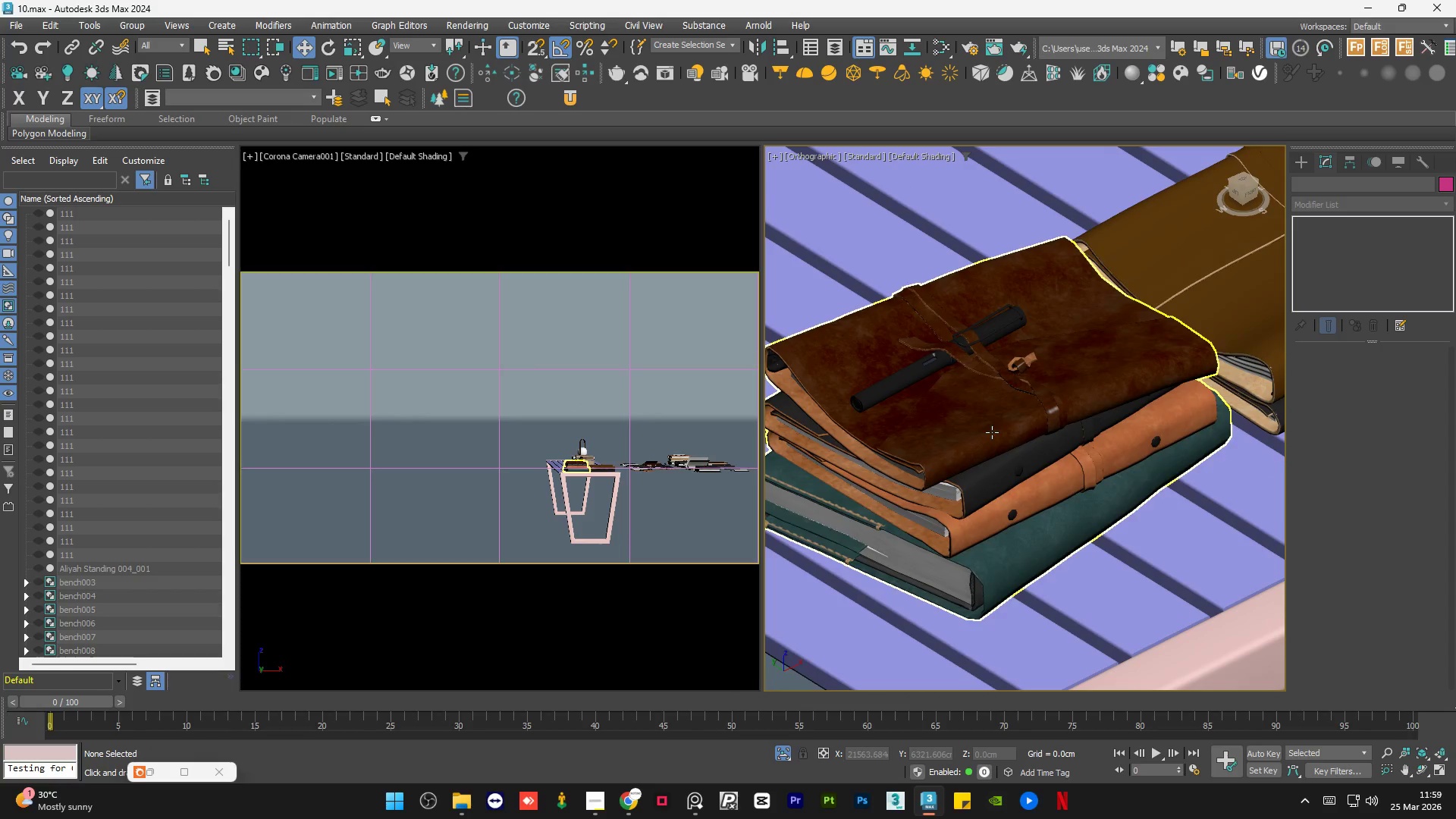 
left_click_drag(start_coordinate=[947, 376], to_coordinate=[895, 356])
 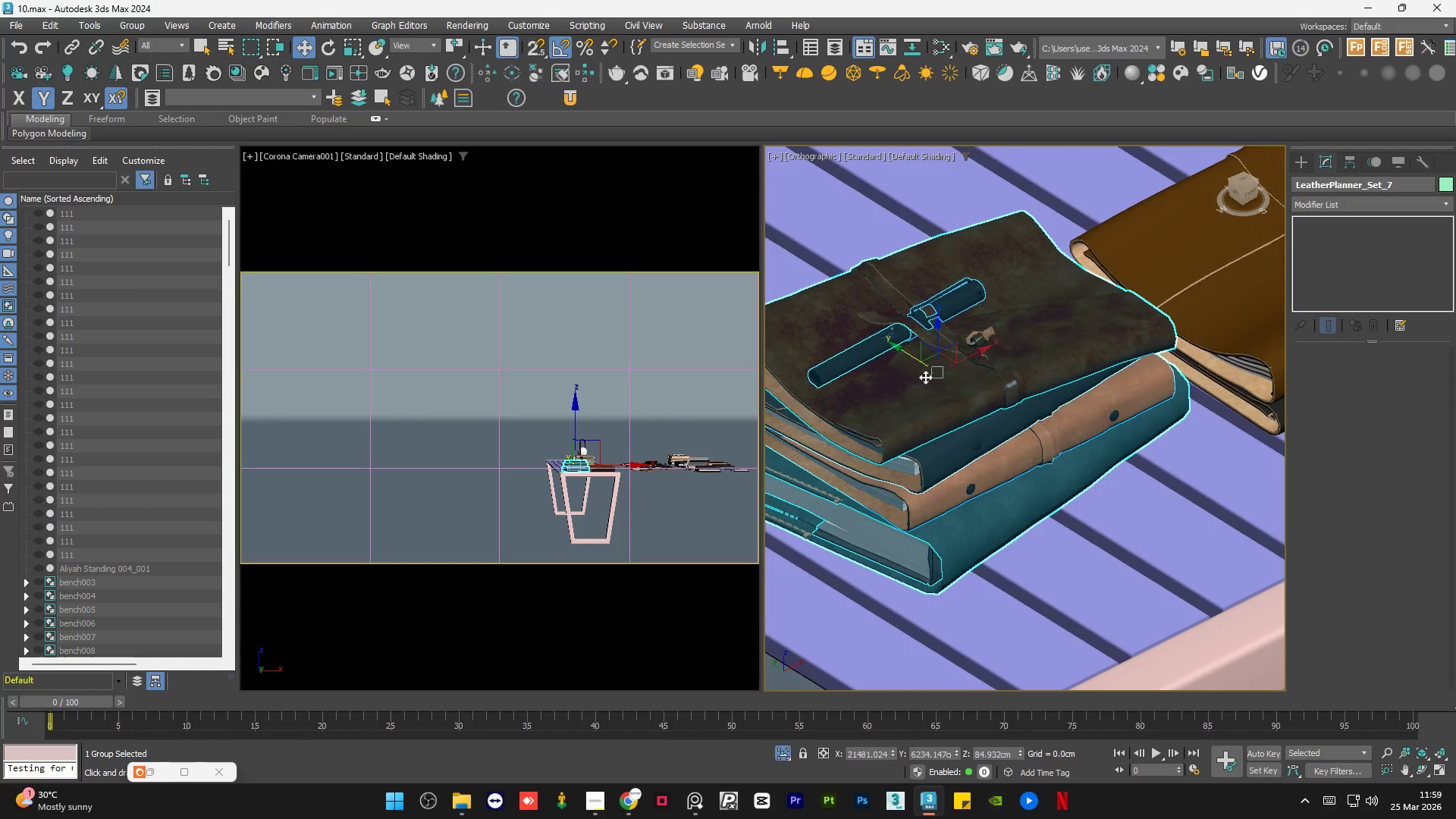 
left_click([1121, 363])
 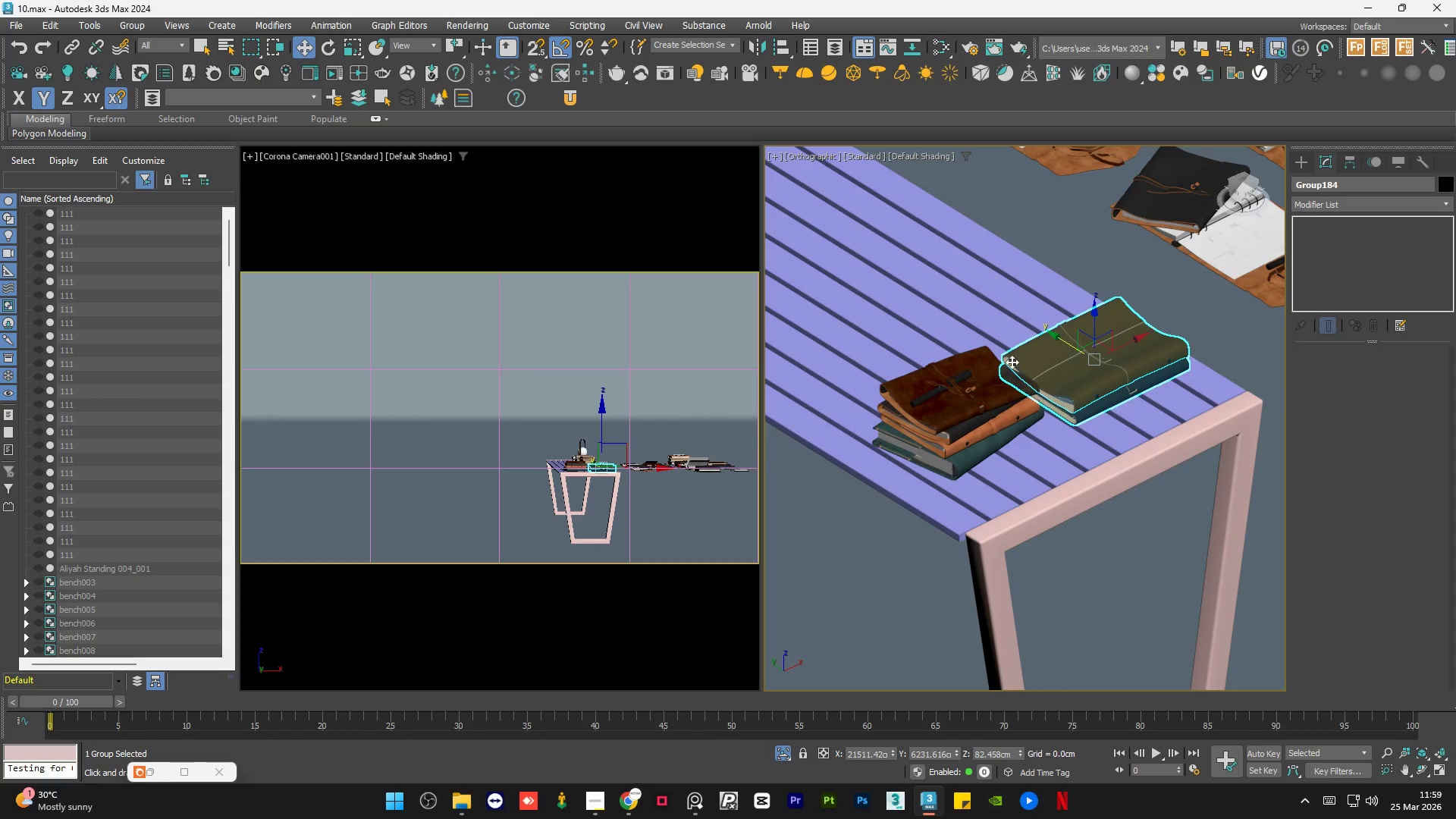 
scroll: coordinate [977, 428], scroll_direction: down, amount: 3.0
 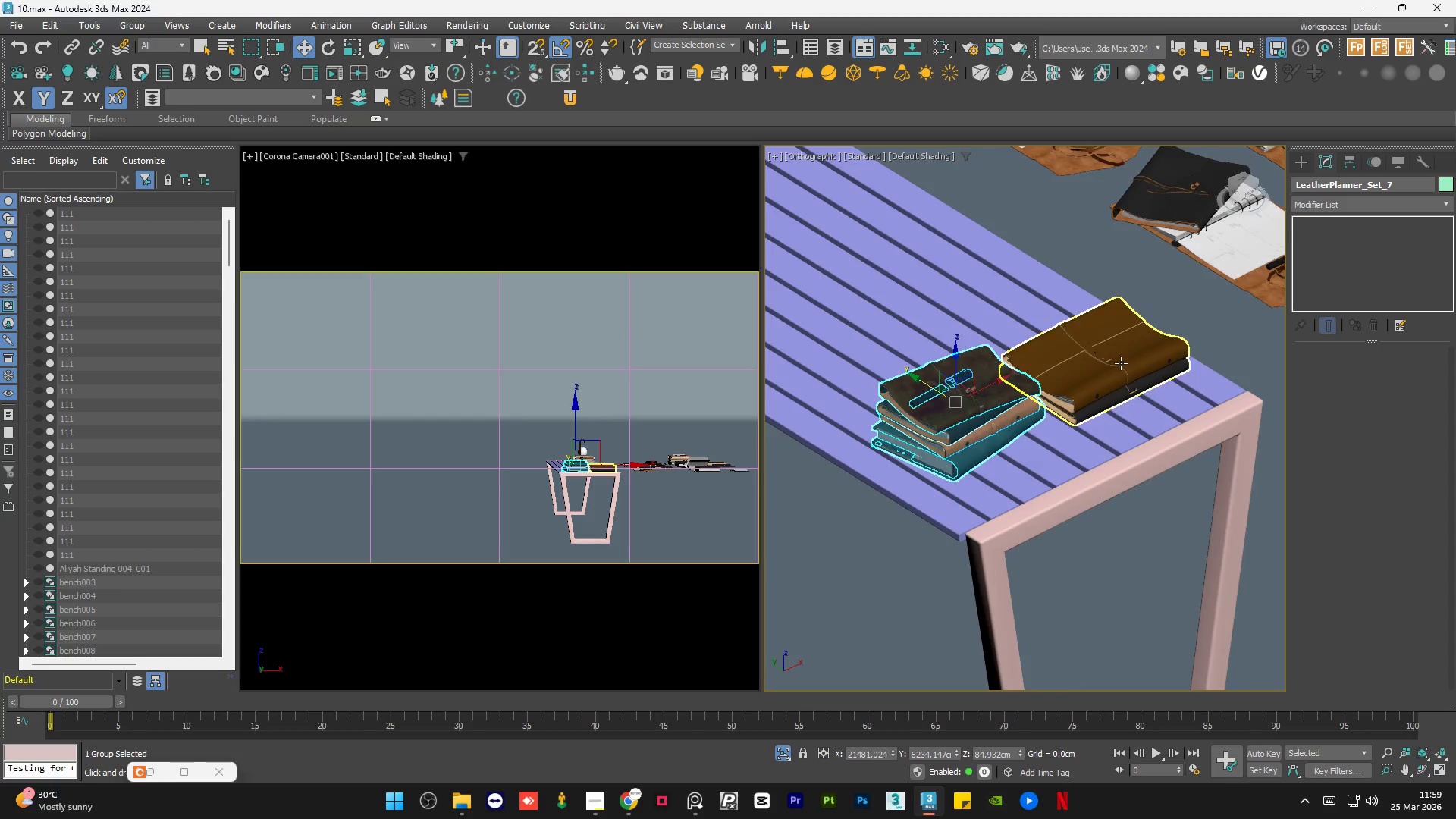 
left_click([963, 407])
 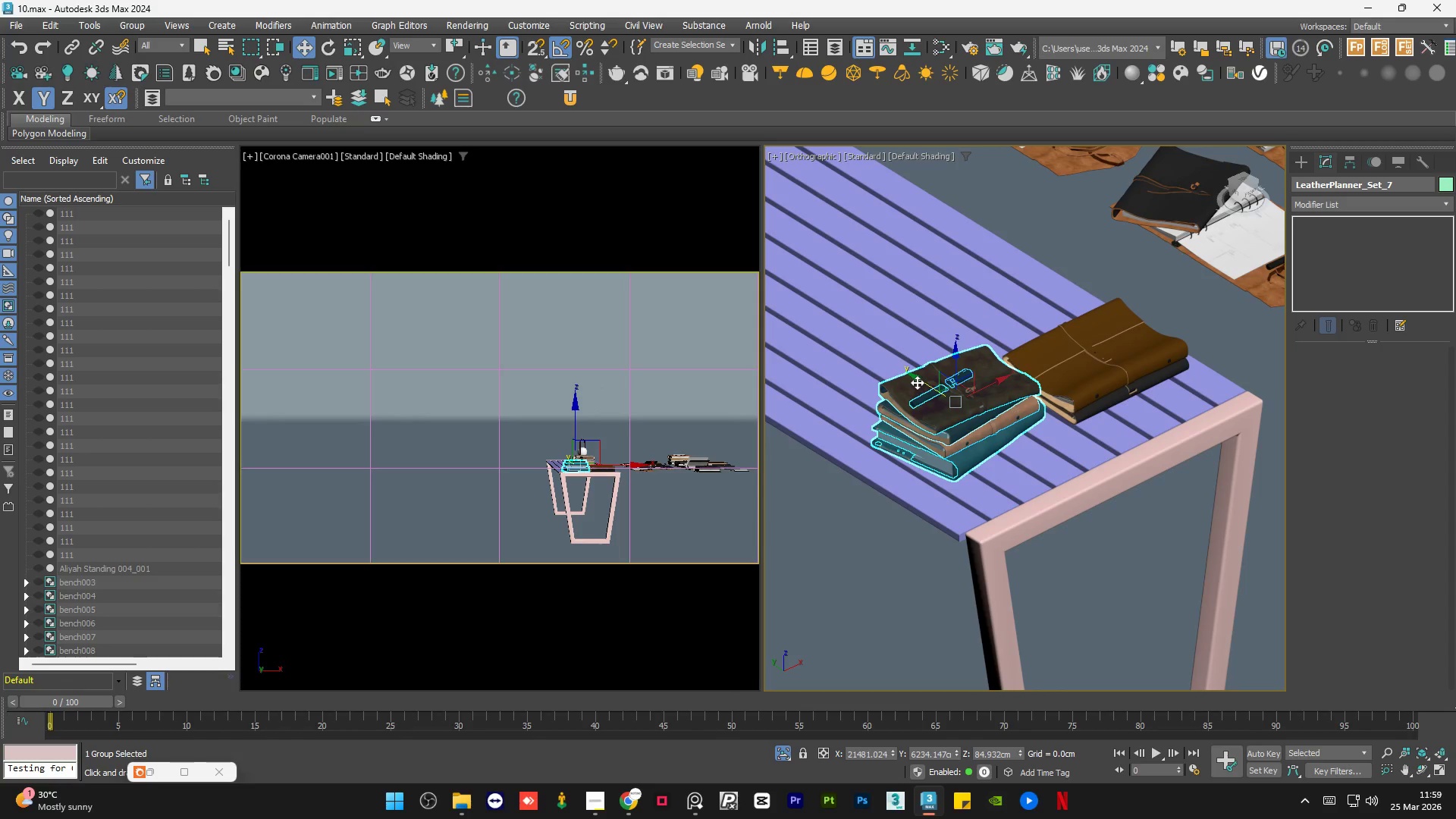 
left_click_drag(start_coordinate=[917, 381], to_coordinate=[893, 368])
 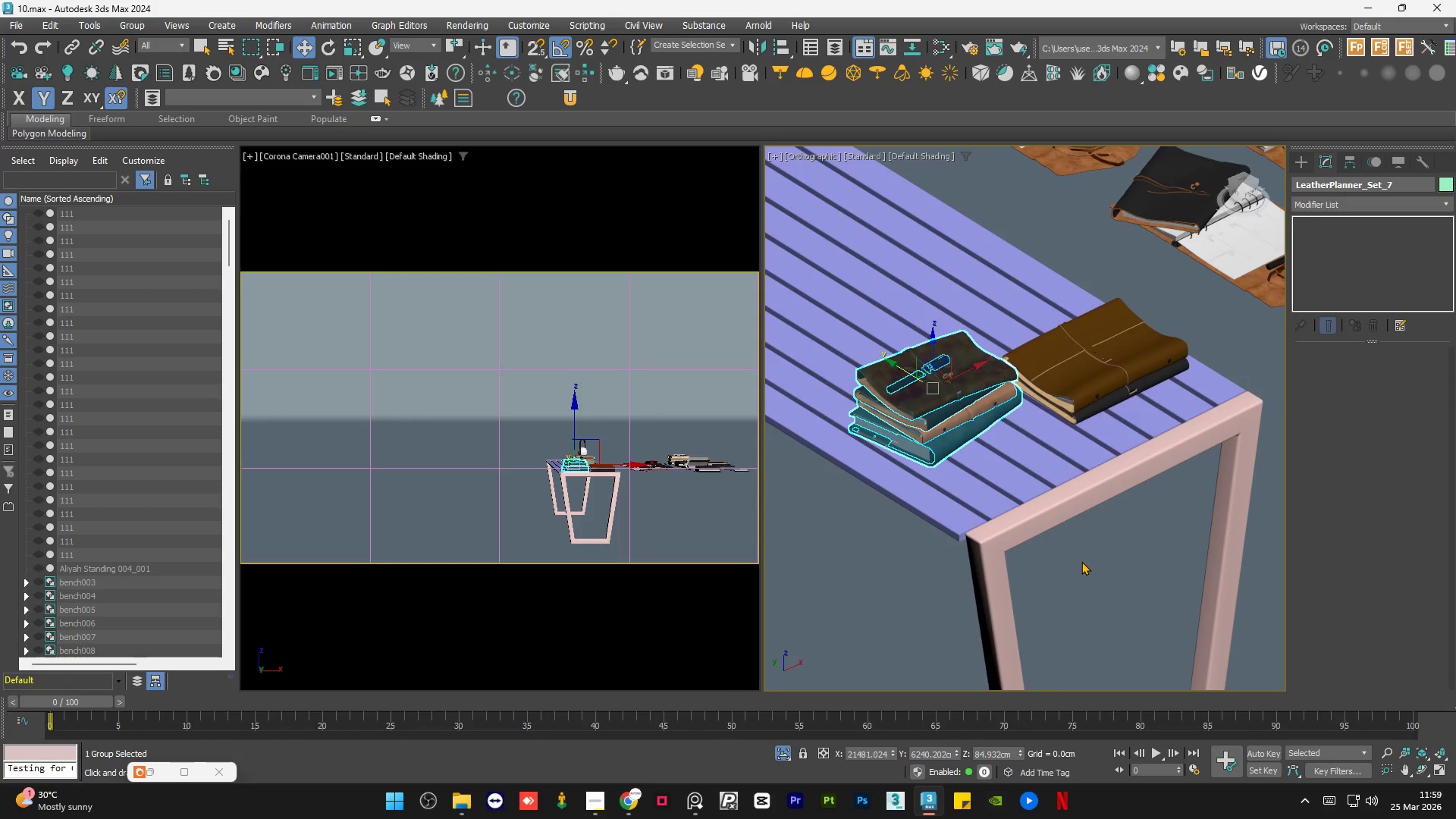 
left_click([1098, 563])
 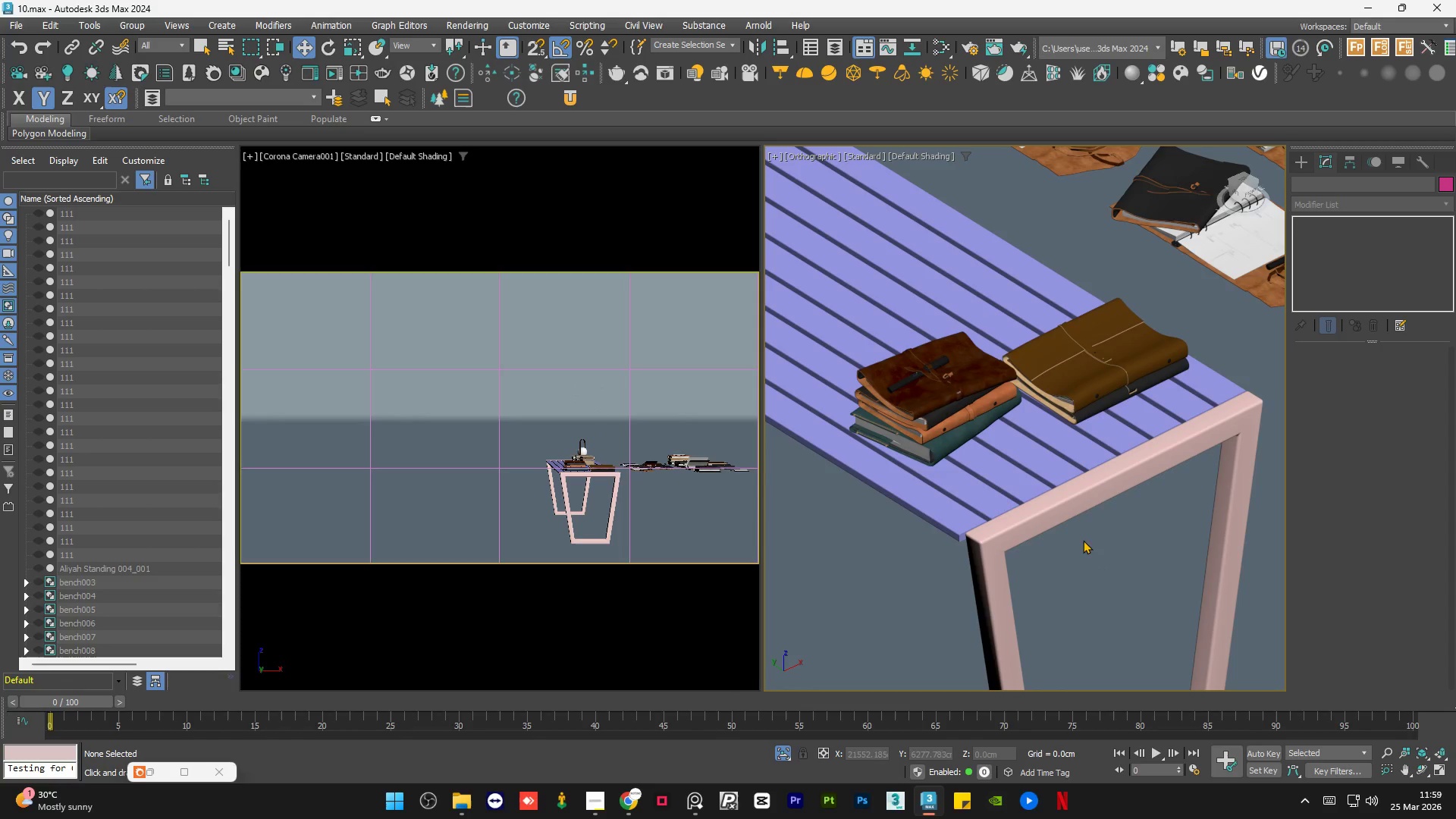 
hold_key(key=AltLeft, duration=0.56)
 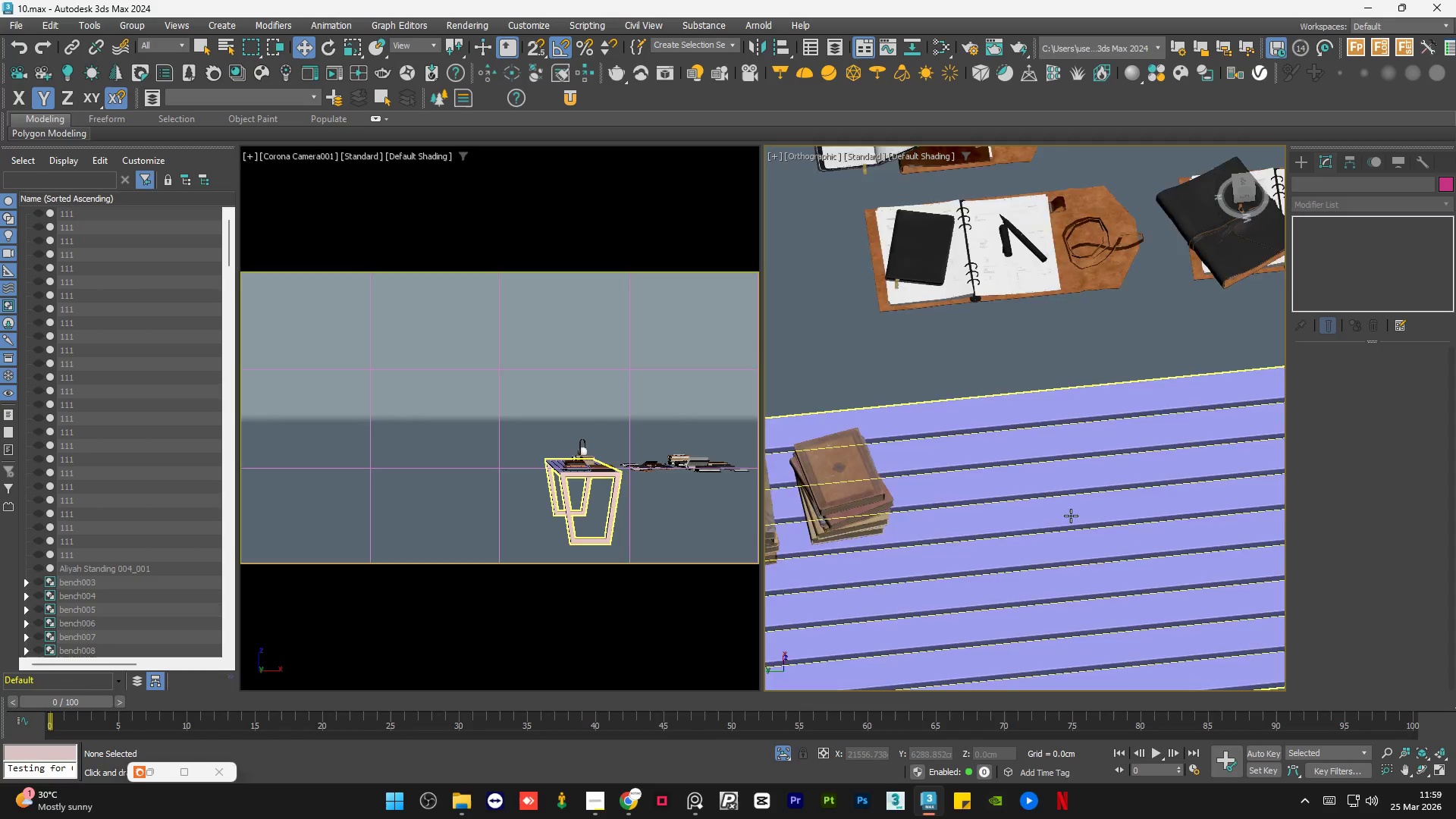 
hold_key(key=AltLeft, duration=0.5)
 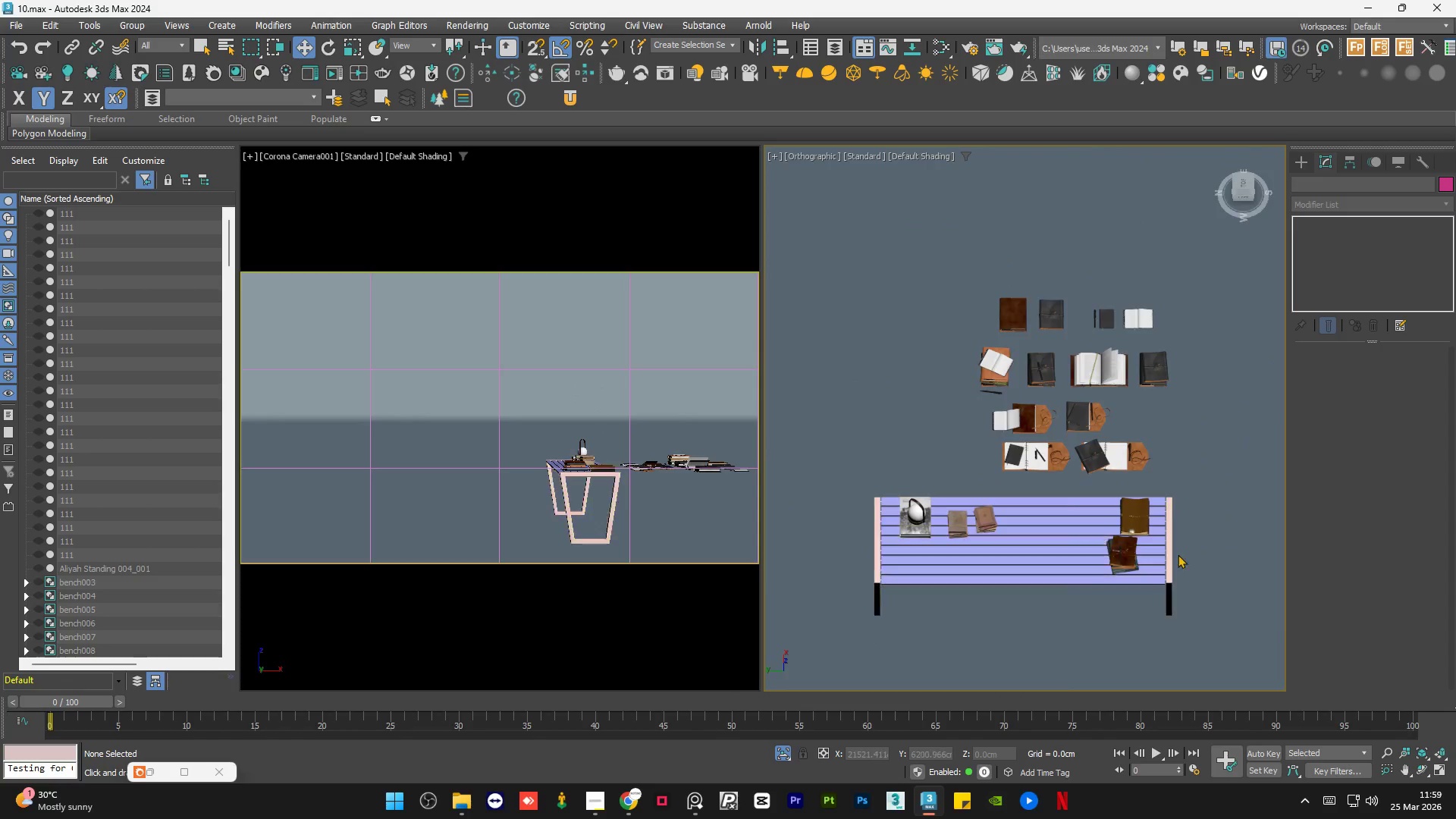 
scroll: coordinate [1028, 515], scroll_direction: down, amount: 4.0
 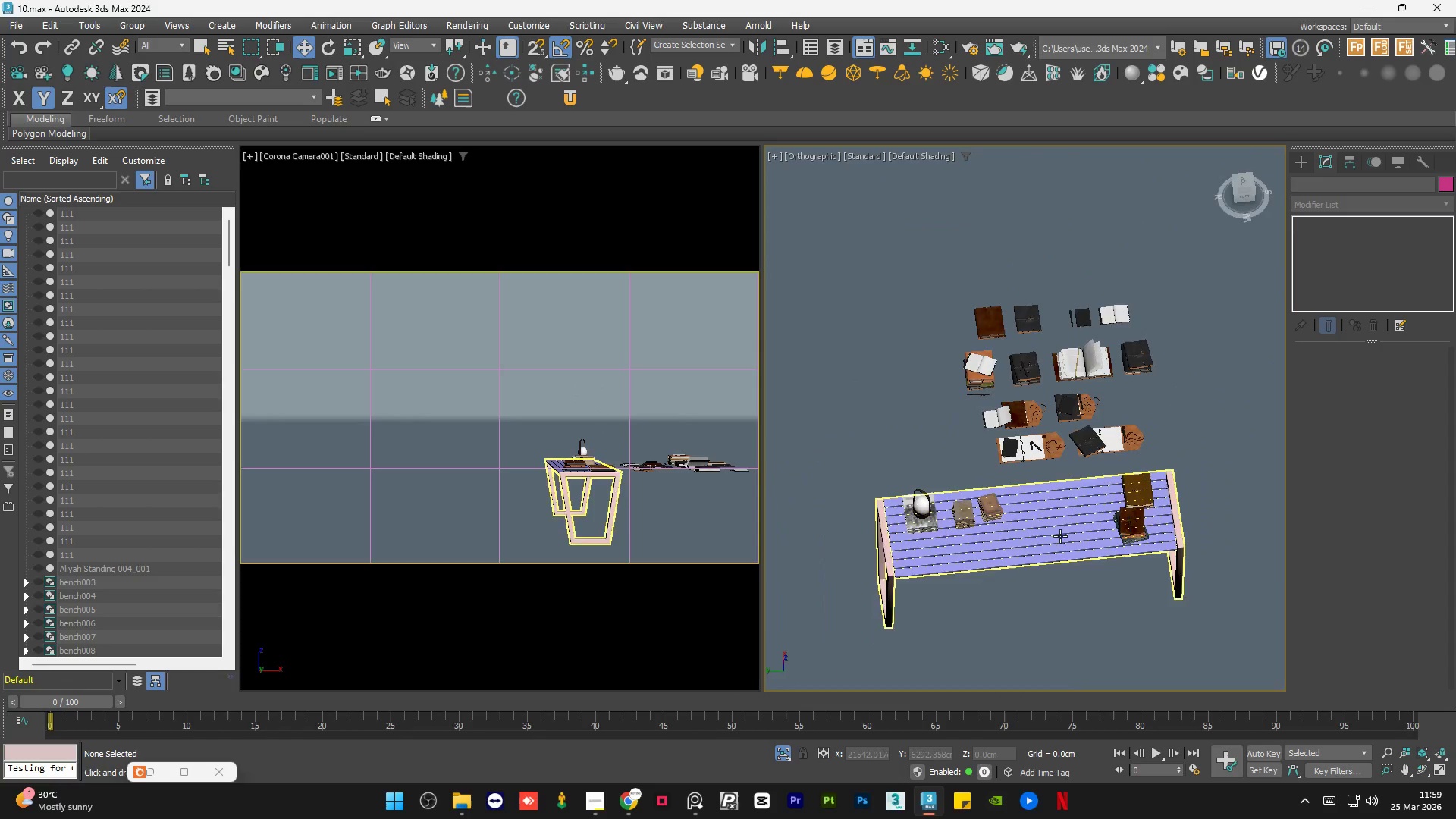 
scroll: coordinate [1176, 555], scroll_direction: up, amount: 3.0
 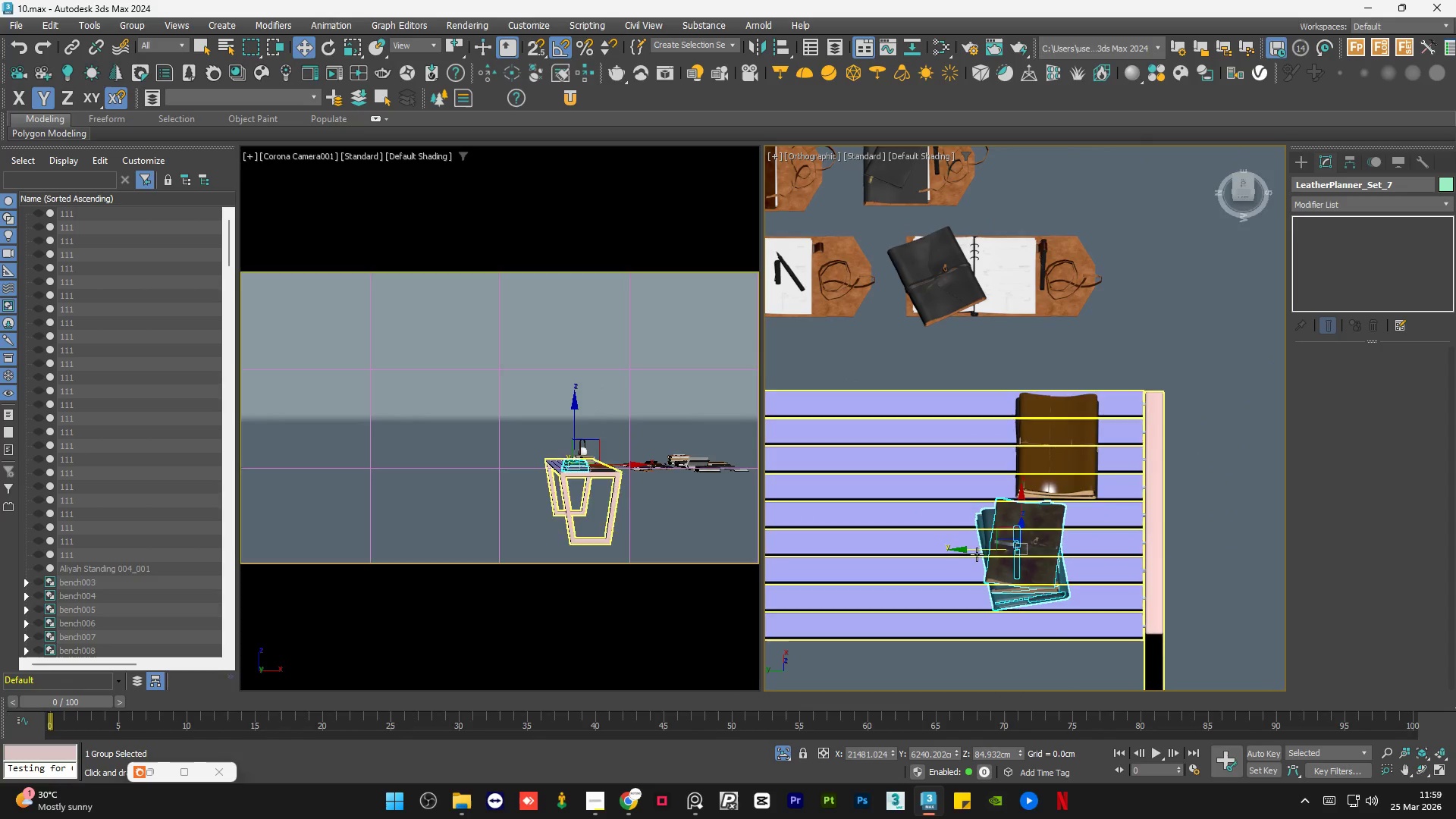 
left_click_drag(start_coordinate=[967, 547], to_coordinate=[978, 547])
 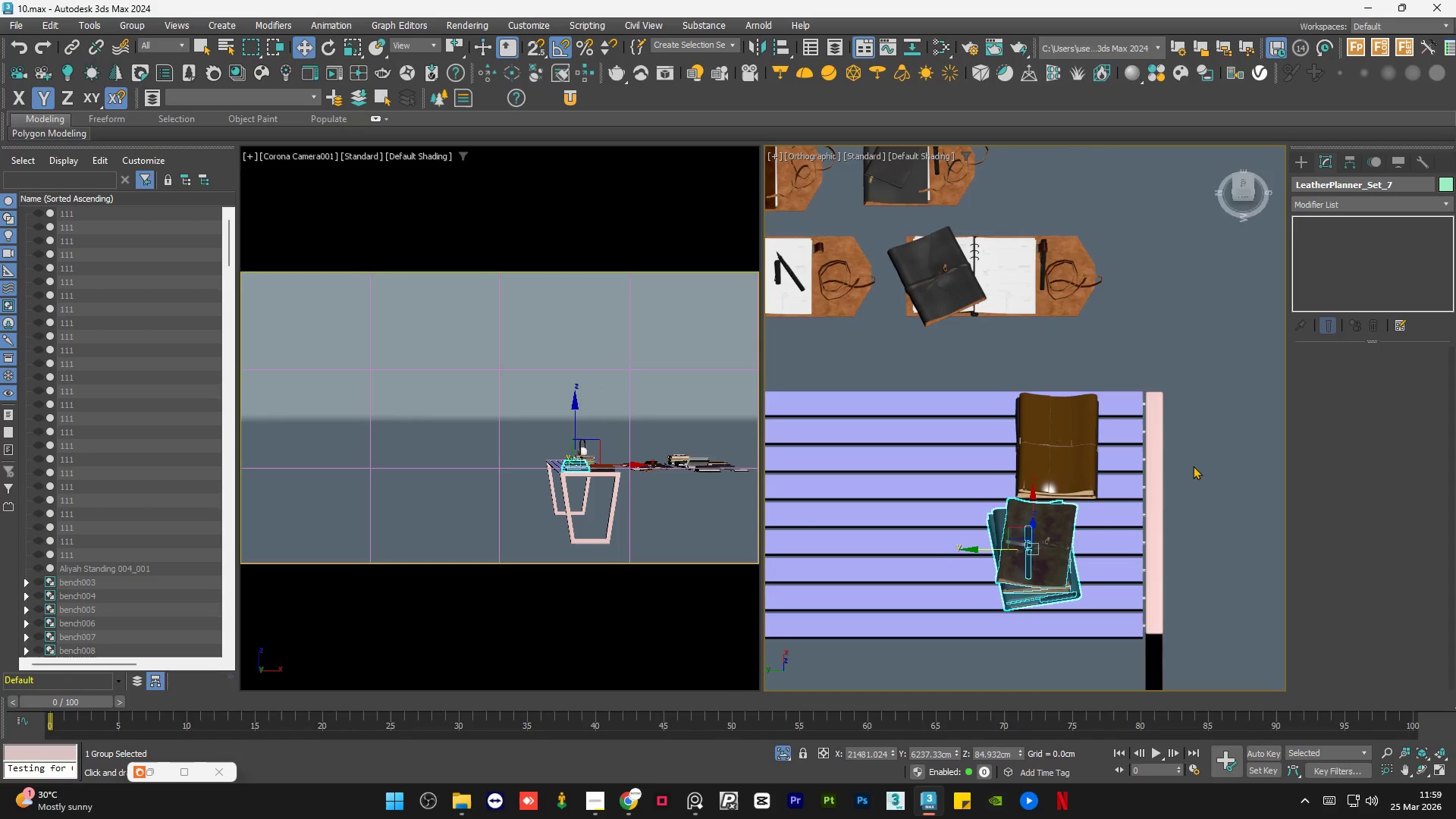 
left_click([1194, 465])
 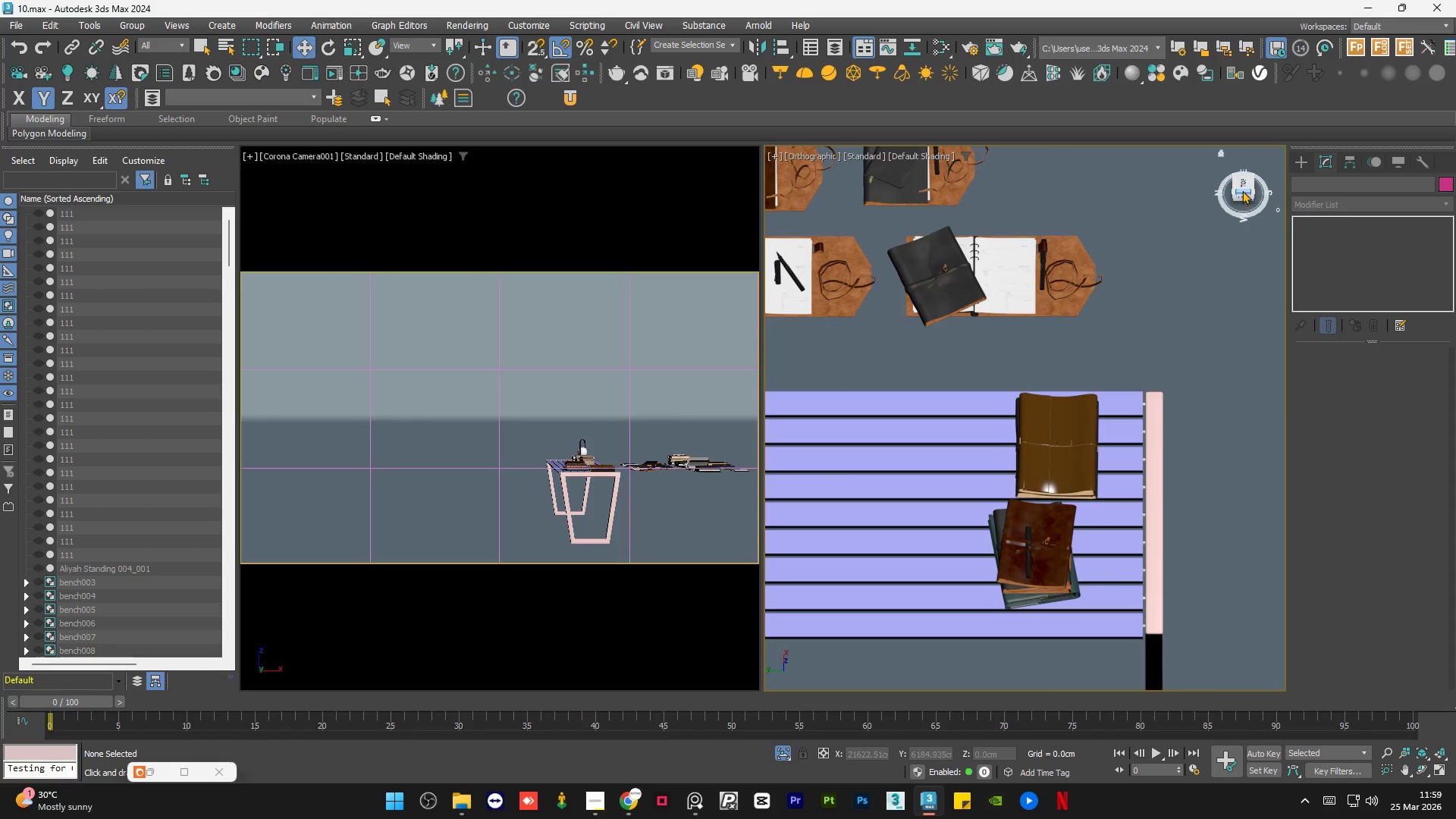 
left_click([1244, 184])
 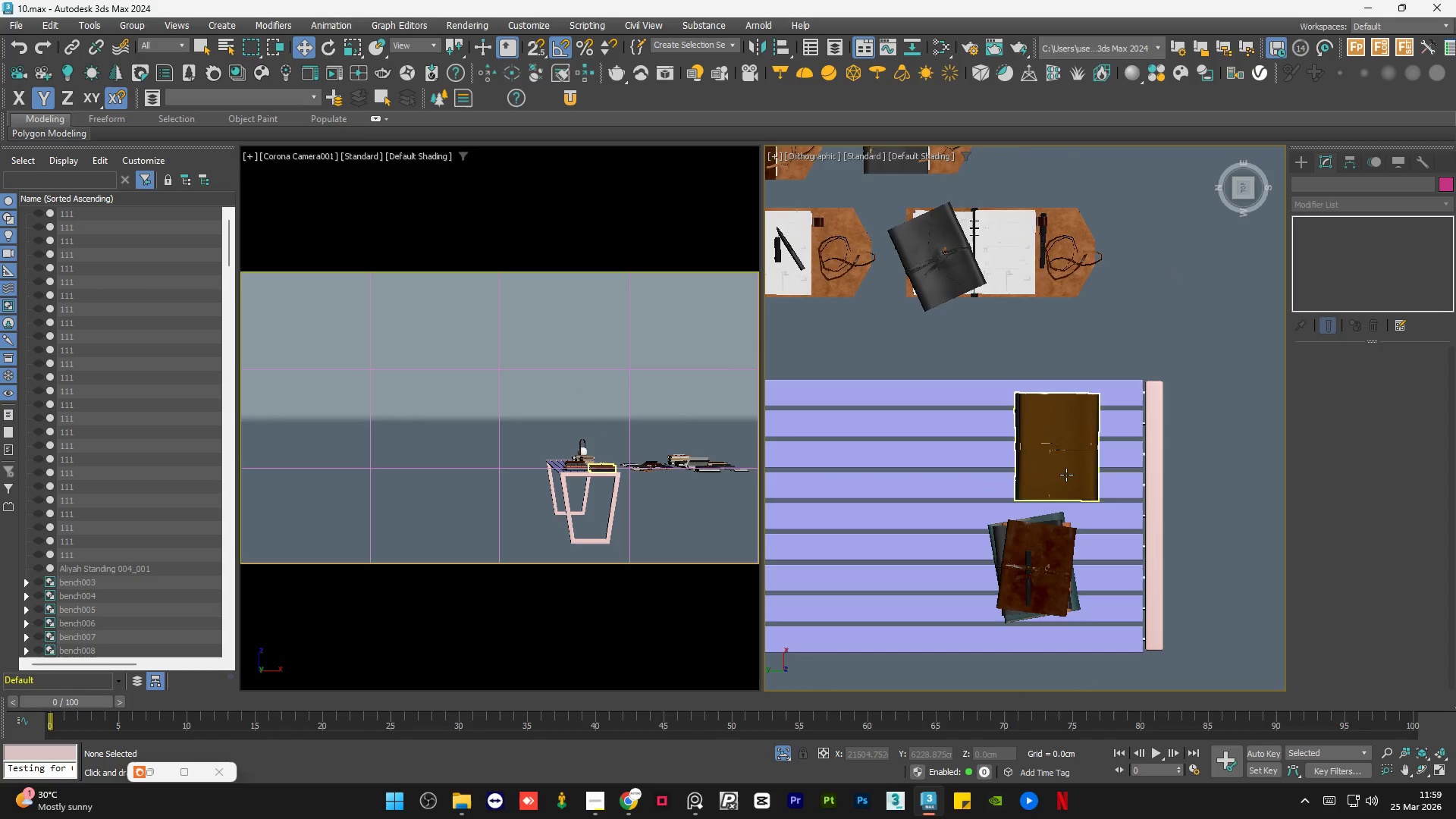 
left_click([1059, 478])
 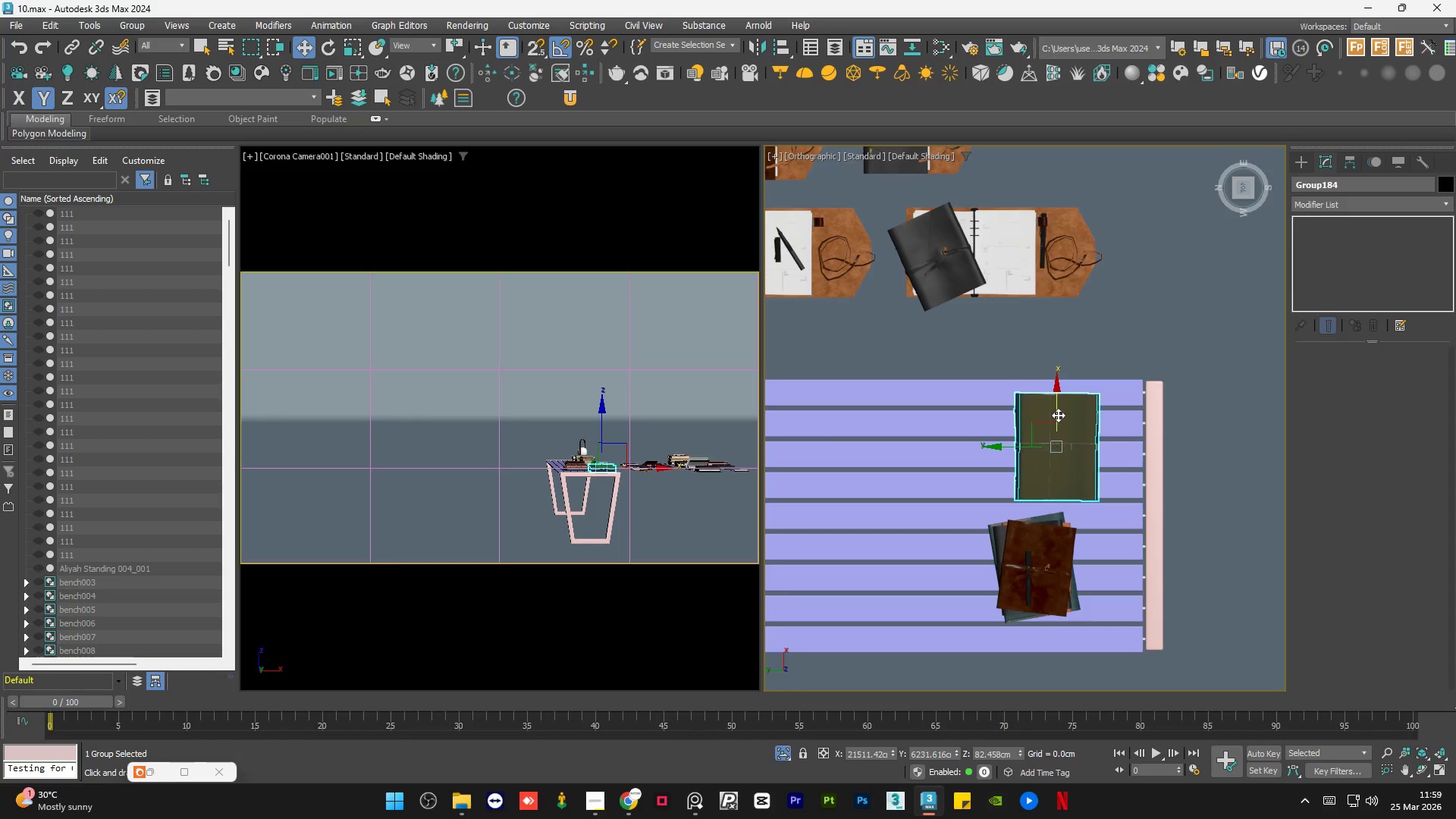 
left_click_drag(start_coordinate=[1059, 411], to_coordinate=[1062, 410])
 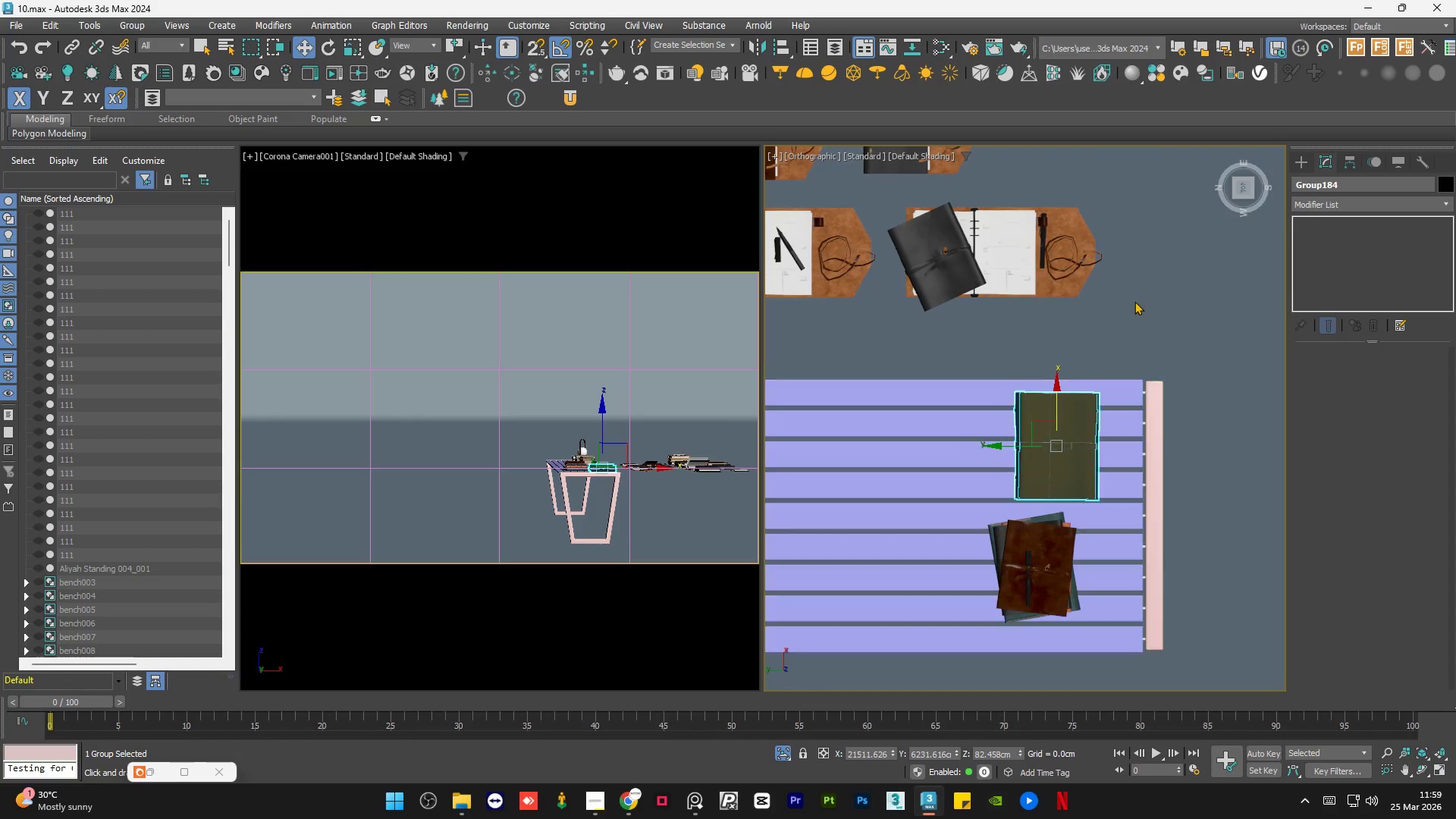 
left_click([1144, 287])
 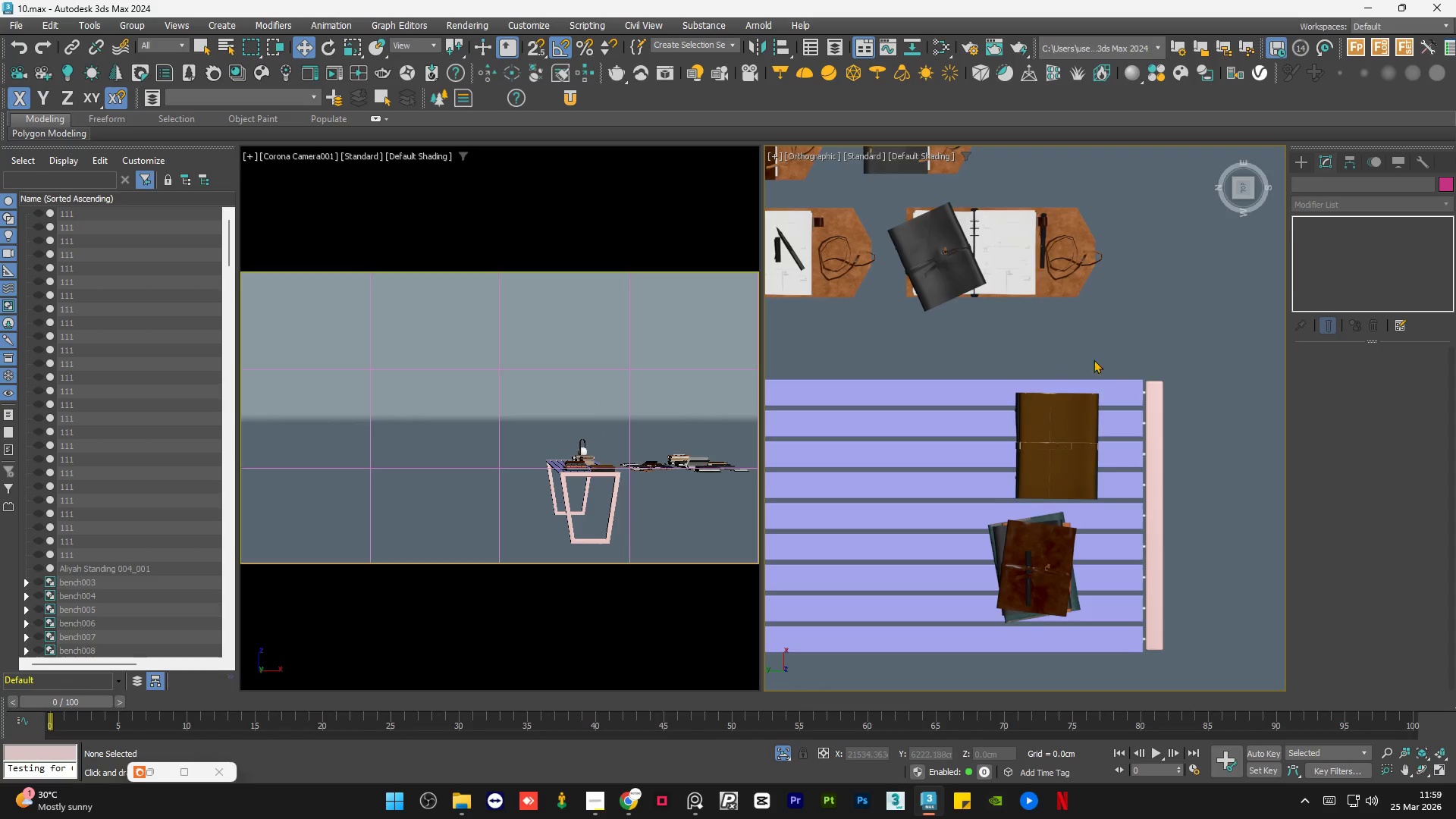 
left_click([987, 279])
 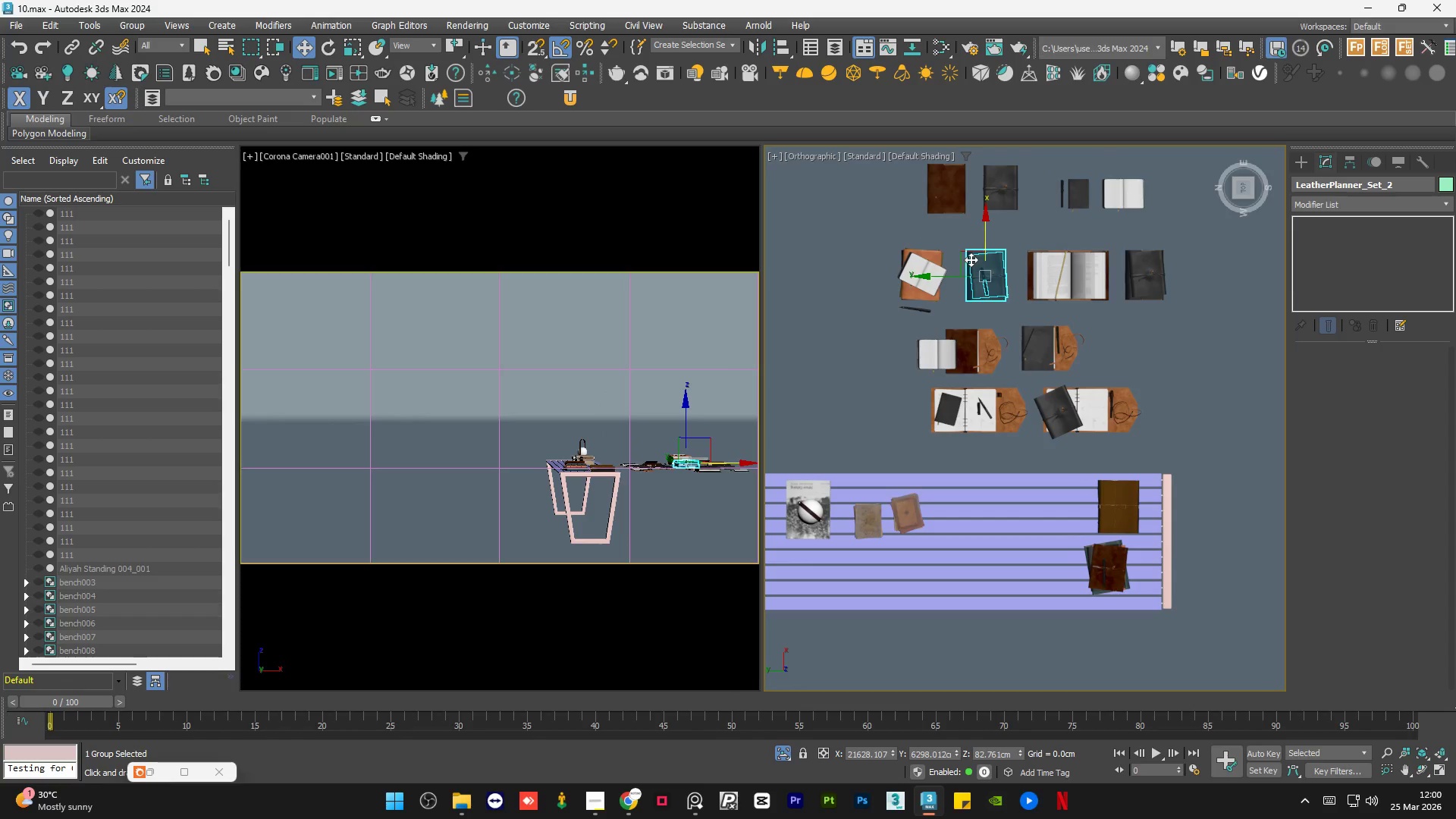 
scroll: coordinate [1034, 234], scroll_direction: down, amount: 2.0
 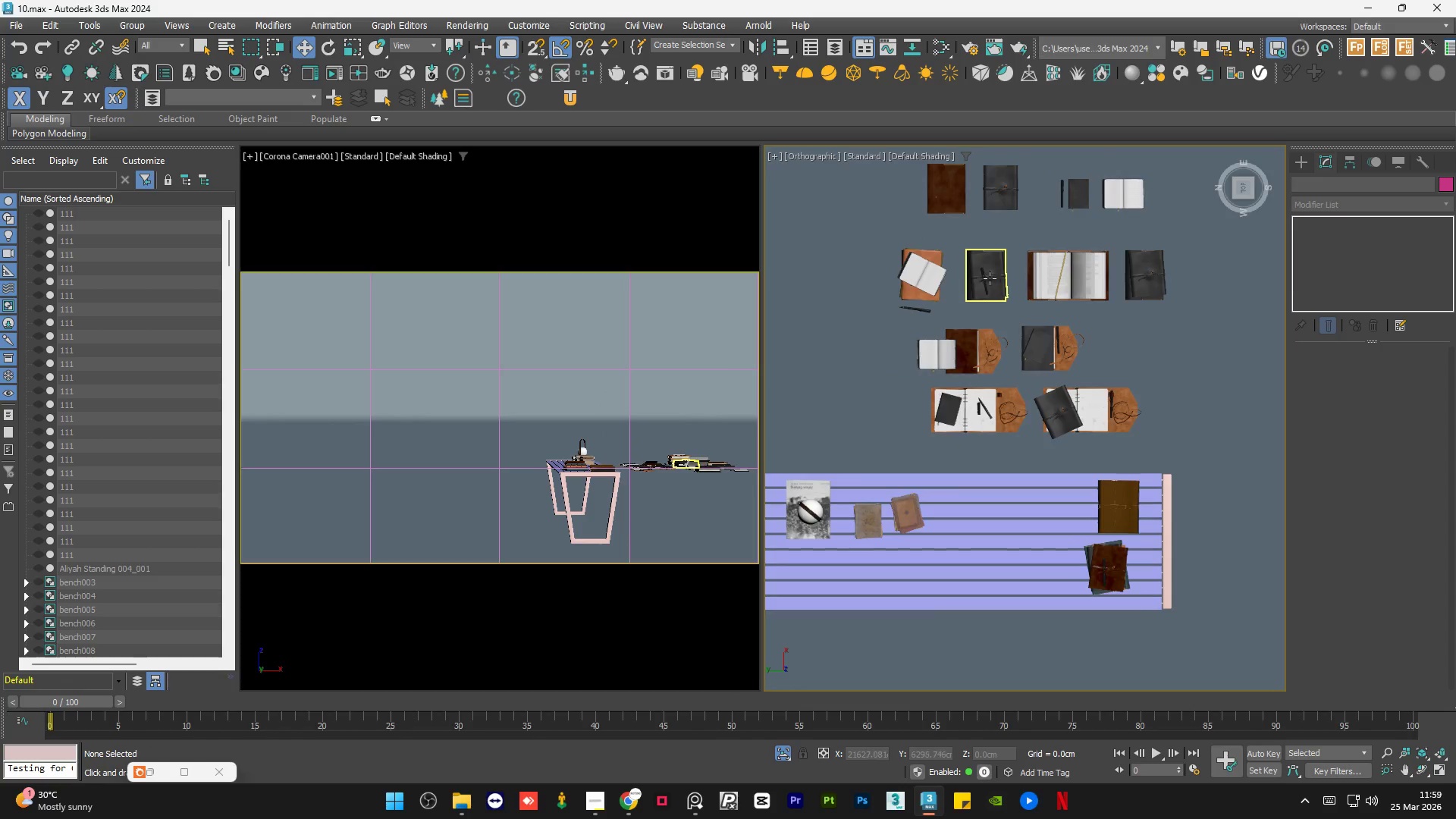 
left_click_drag(start_coordinate=[971, 251], to_coordinate=[1044, 481])
 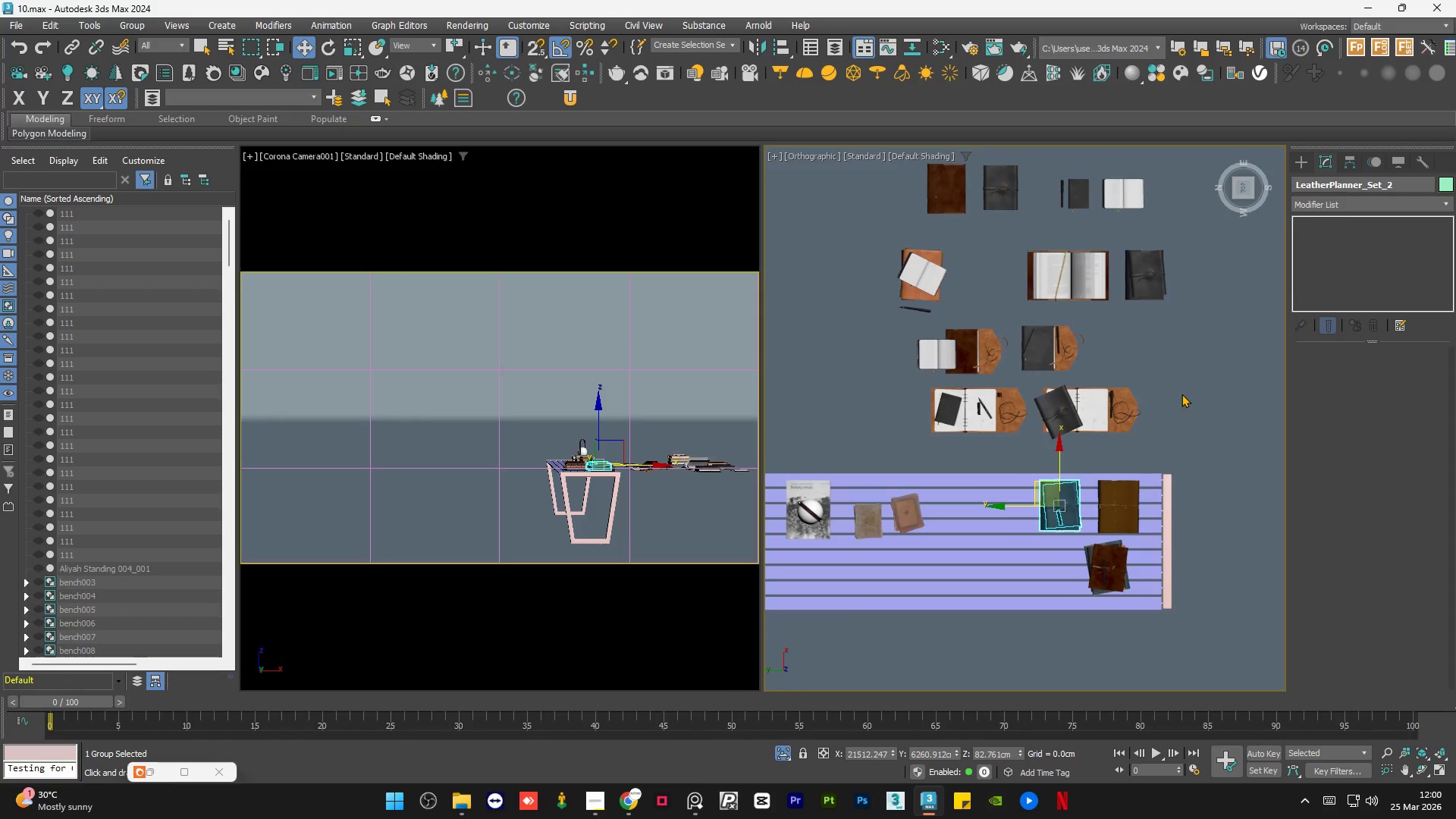 
left_click([1183, 393])
 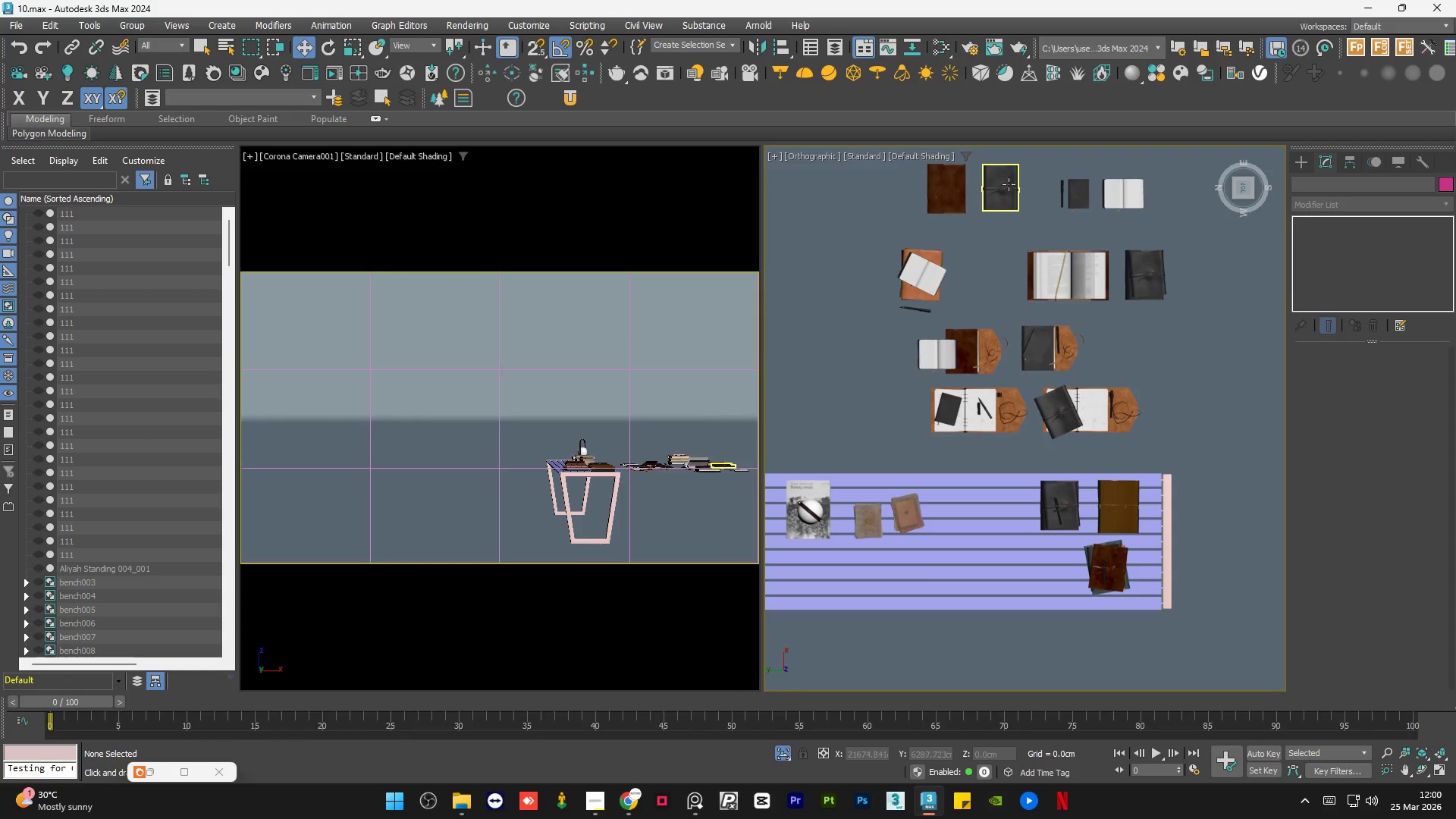 
left_click([1142, 272])
 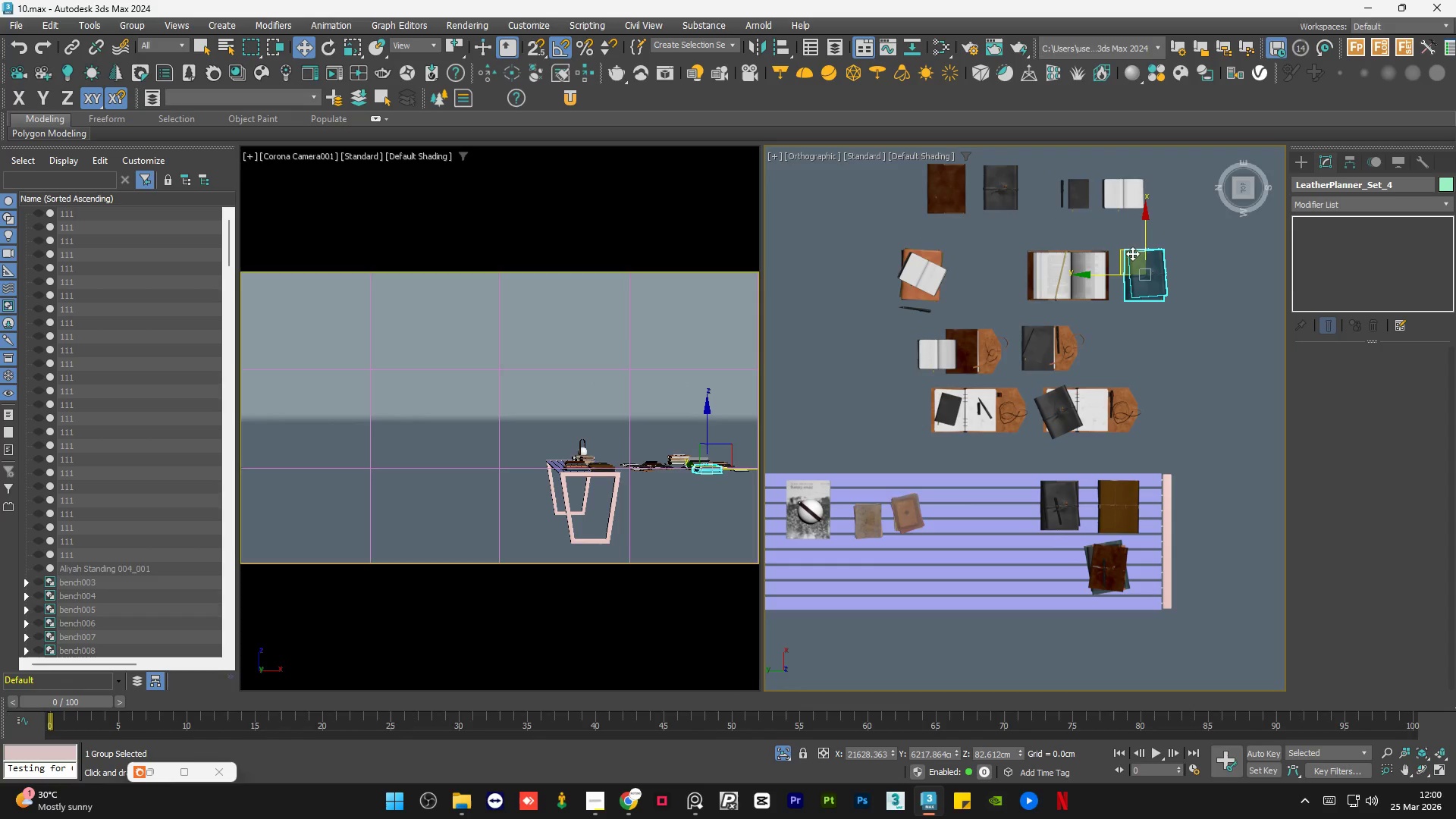 
left_click_drag(start_coordinate=[1132, 253], to_coordinate=[955, 482])
 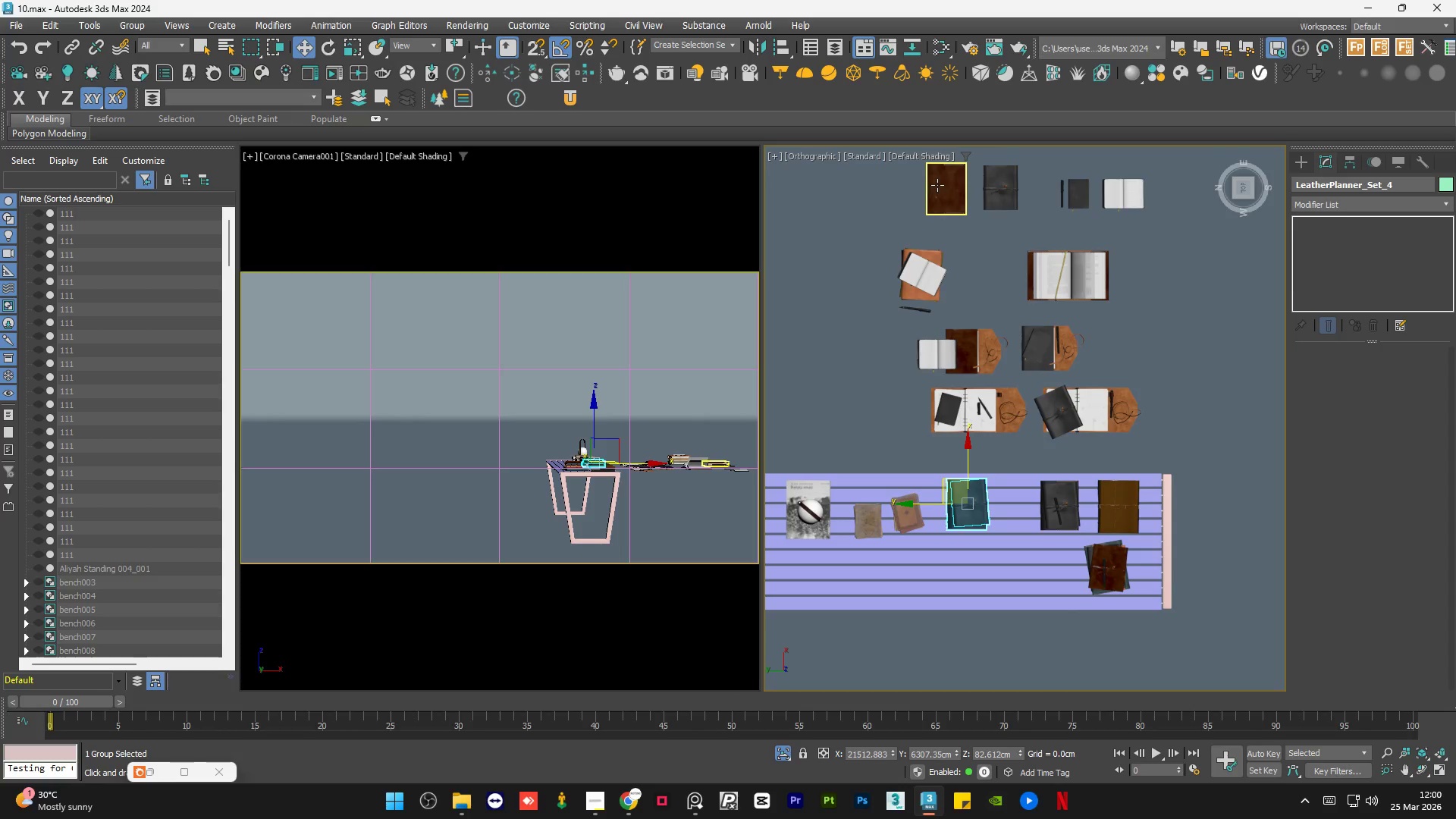 
left_click([941, 185])
 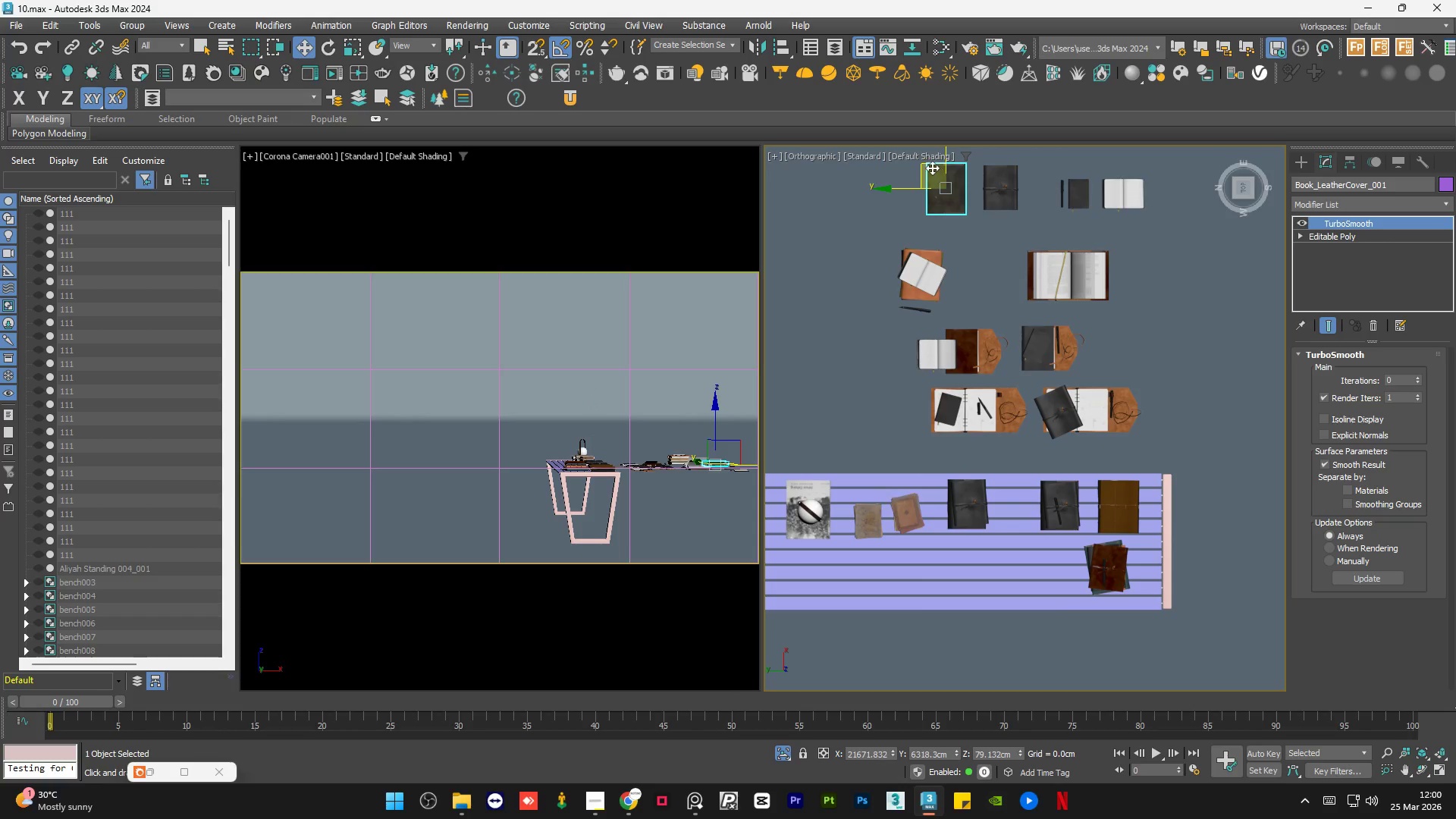 
left_click_drag(start_coordinate=[931, 165], to_coordinate=[1037, 547])
 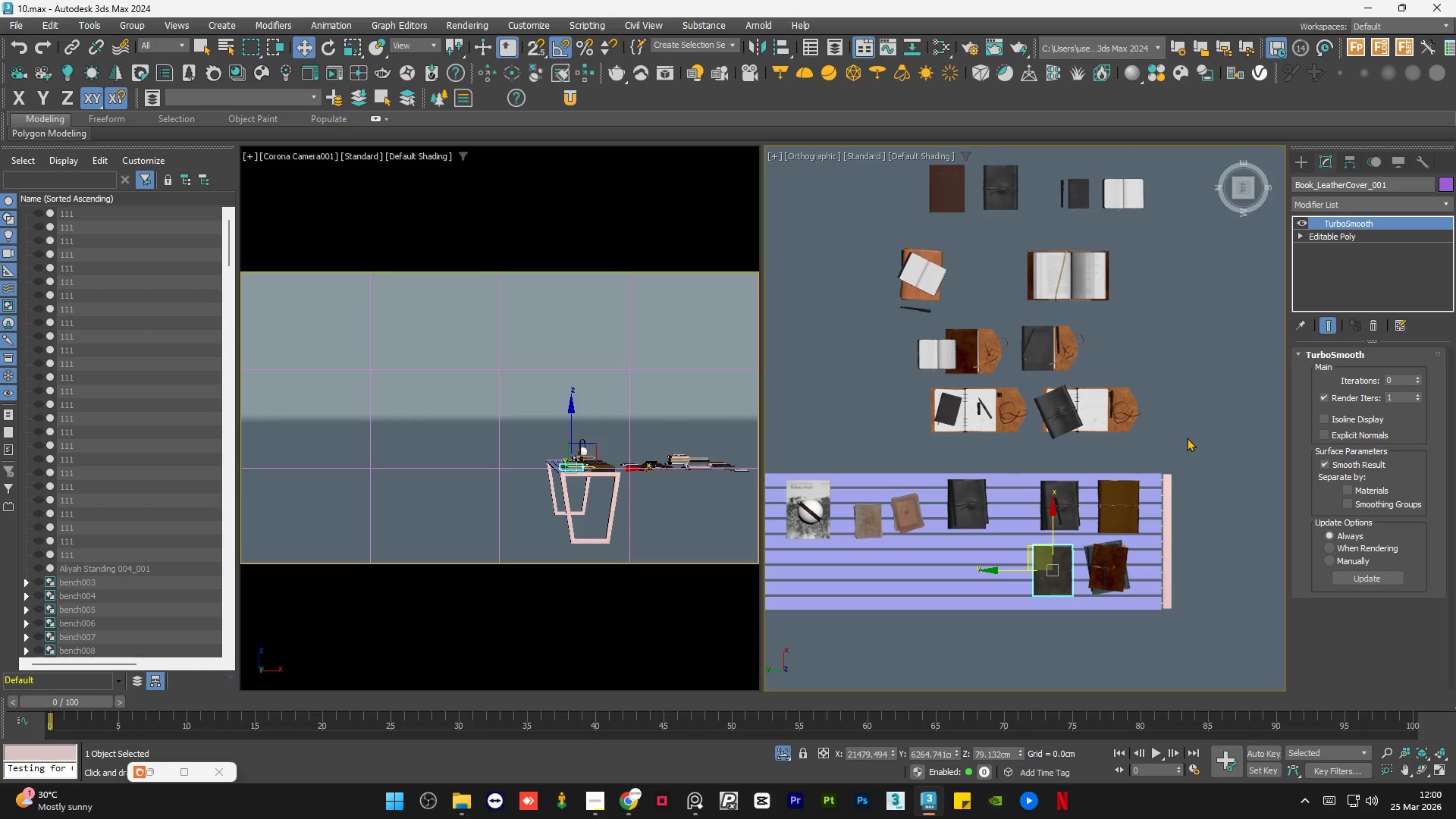 
left_click([1196, 427])
 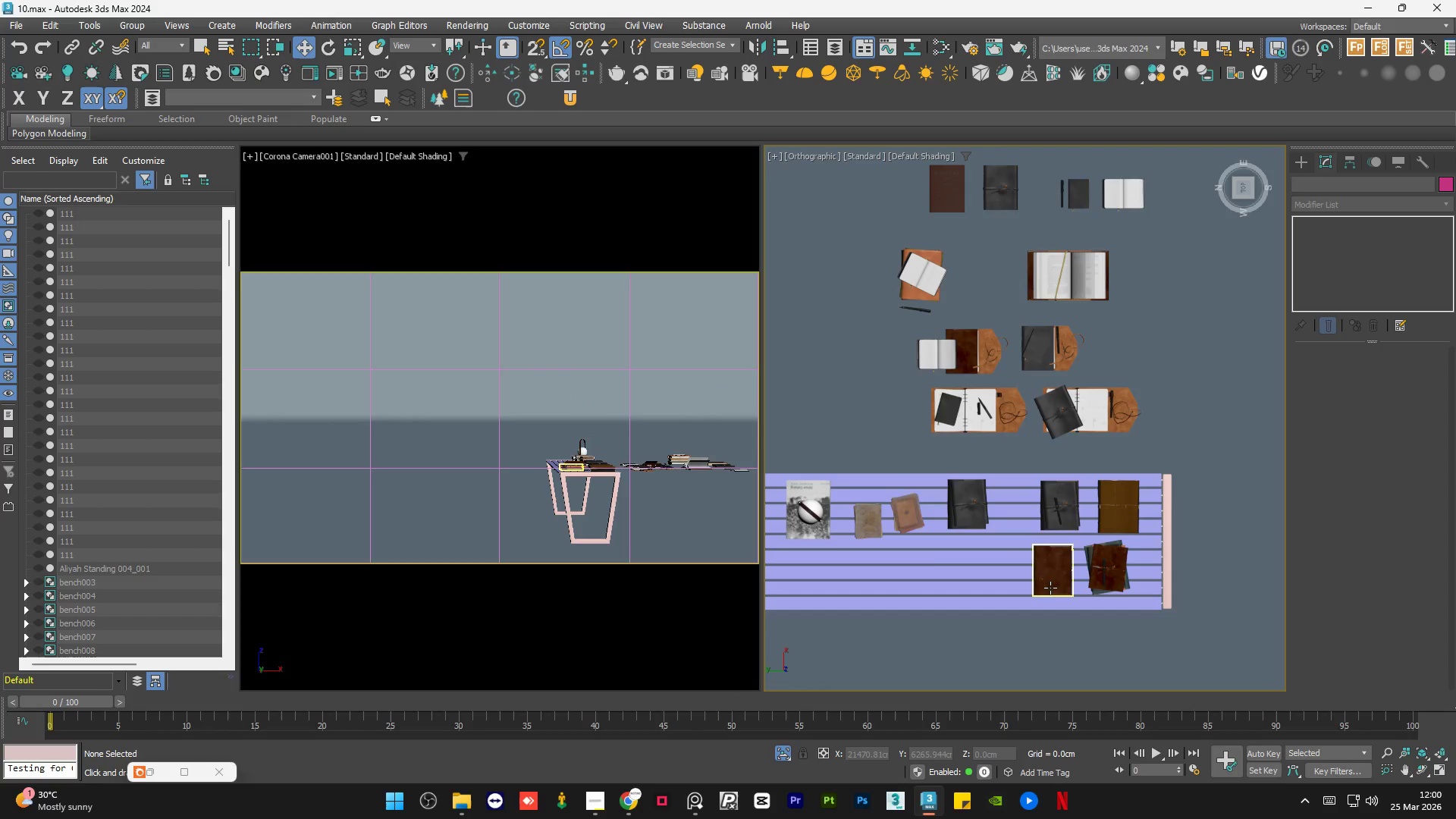 
left_click([1059, 586])
 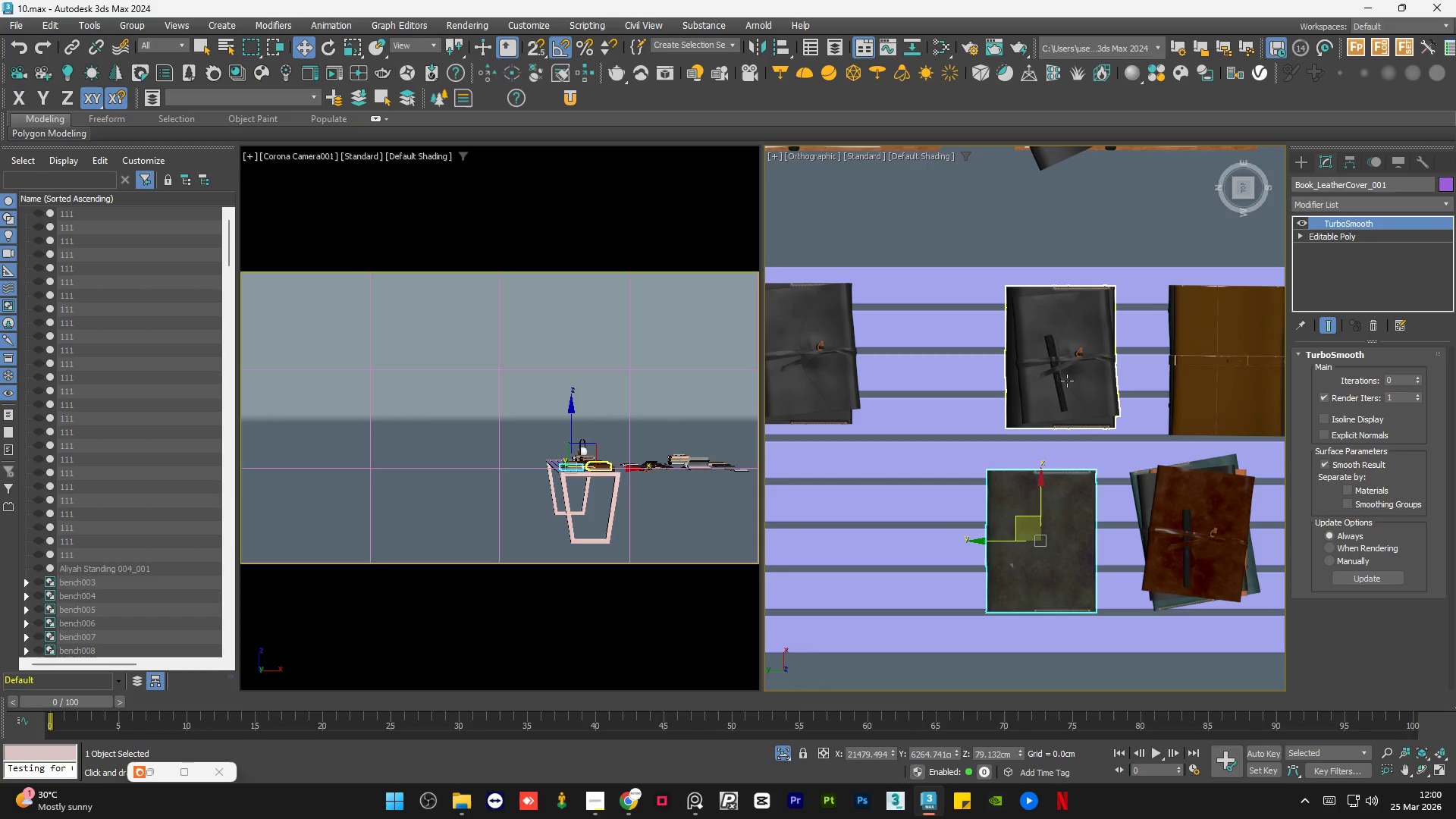 
scroll: coordinate [1059, 586], scroll_direction: up, amount: 3.0
 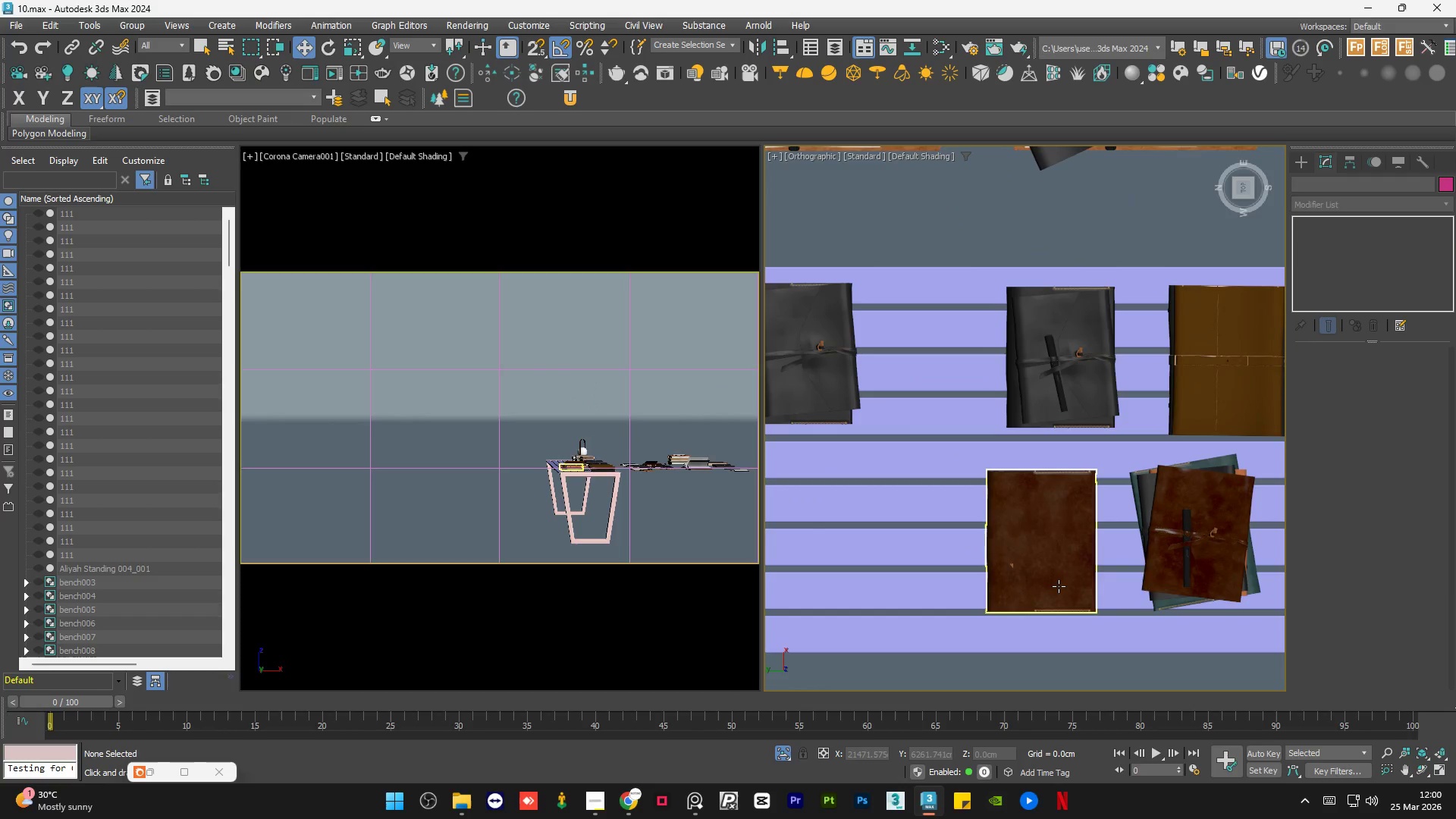 
left_click([943, 366])
 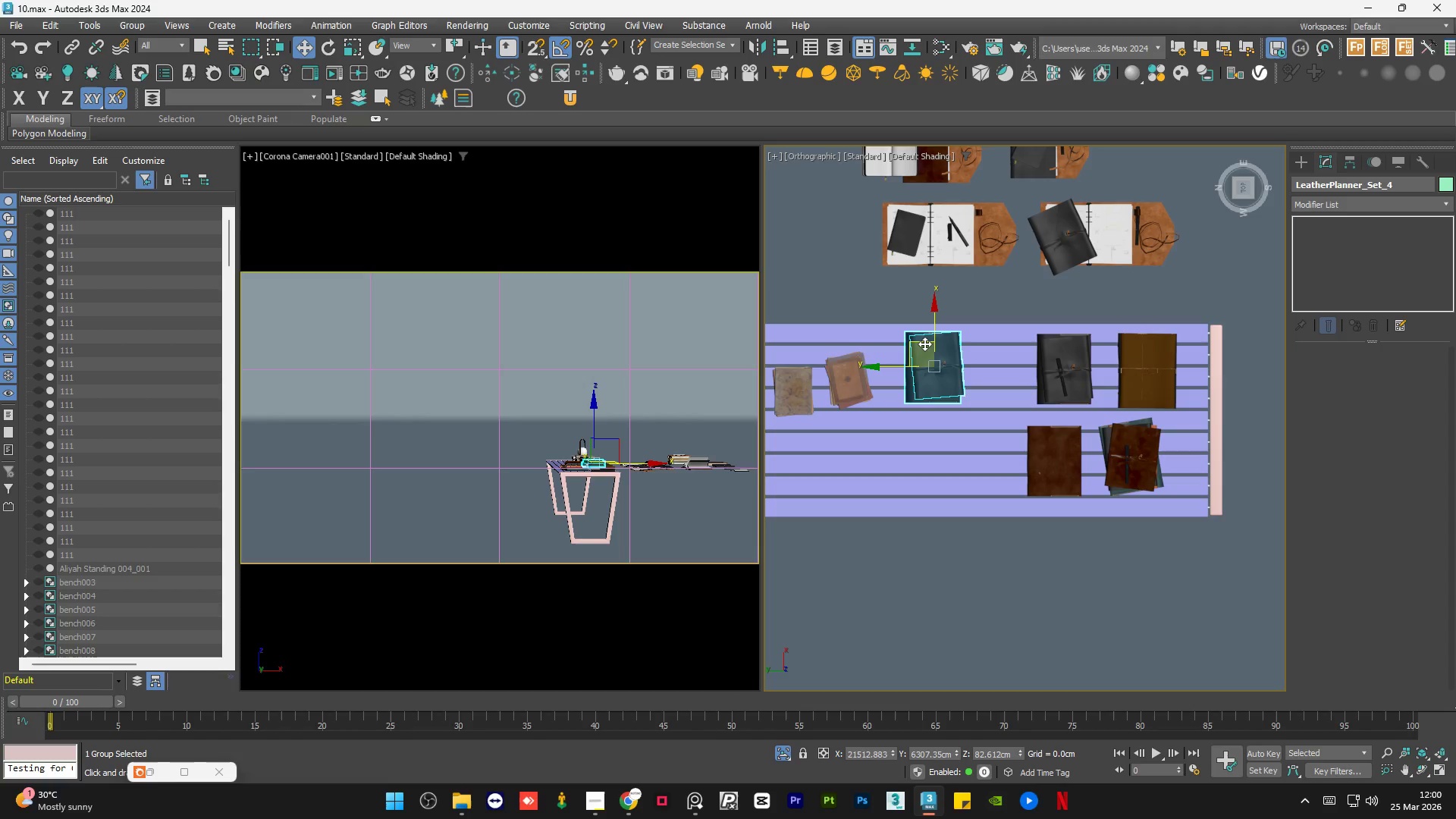 
scroll: coordinate [1067, 381], scroll_direction: down, amount: 2.0
 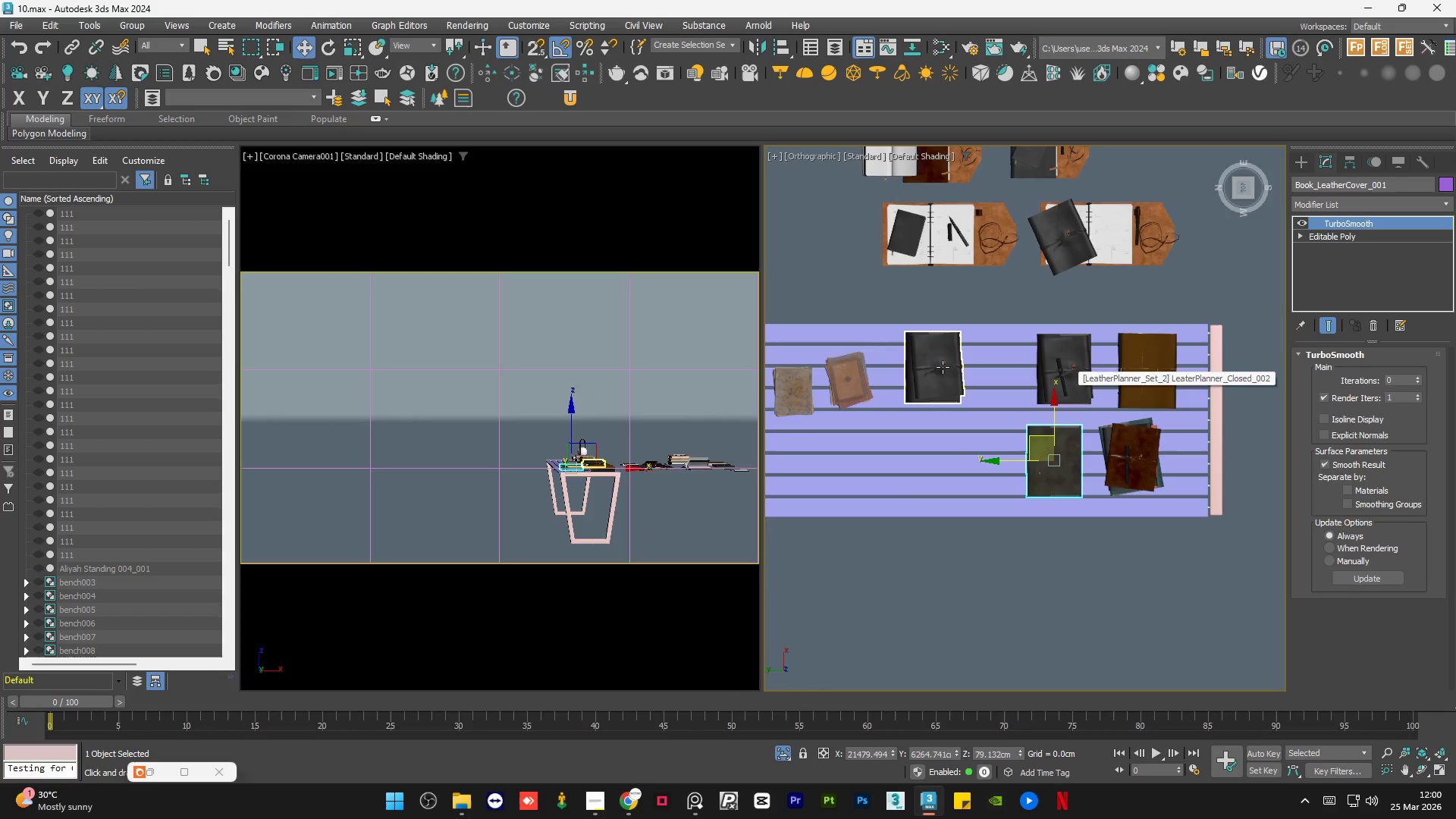 
left_click_drag(start_coordinate=[924, 340], to_coordinate=[965, 436])
 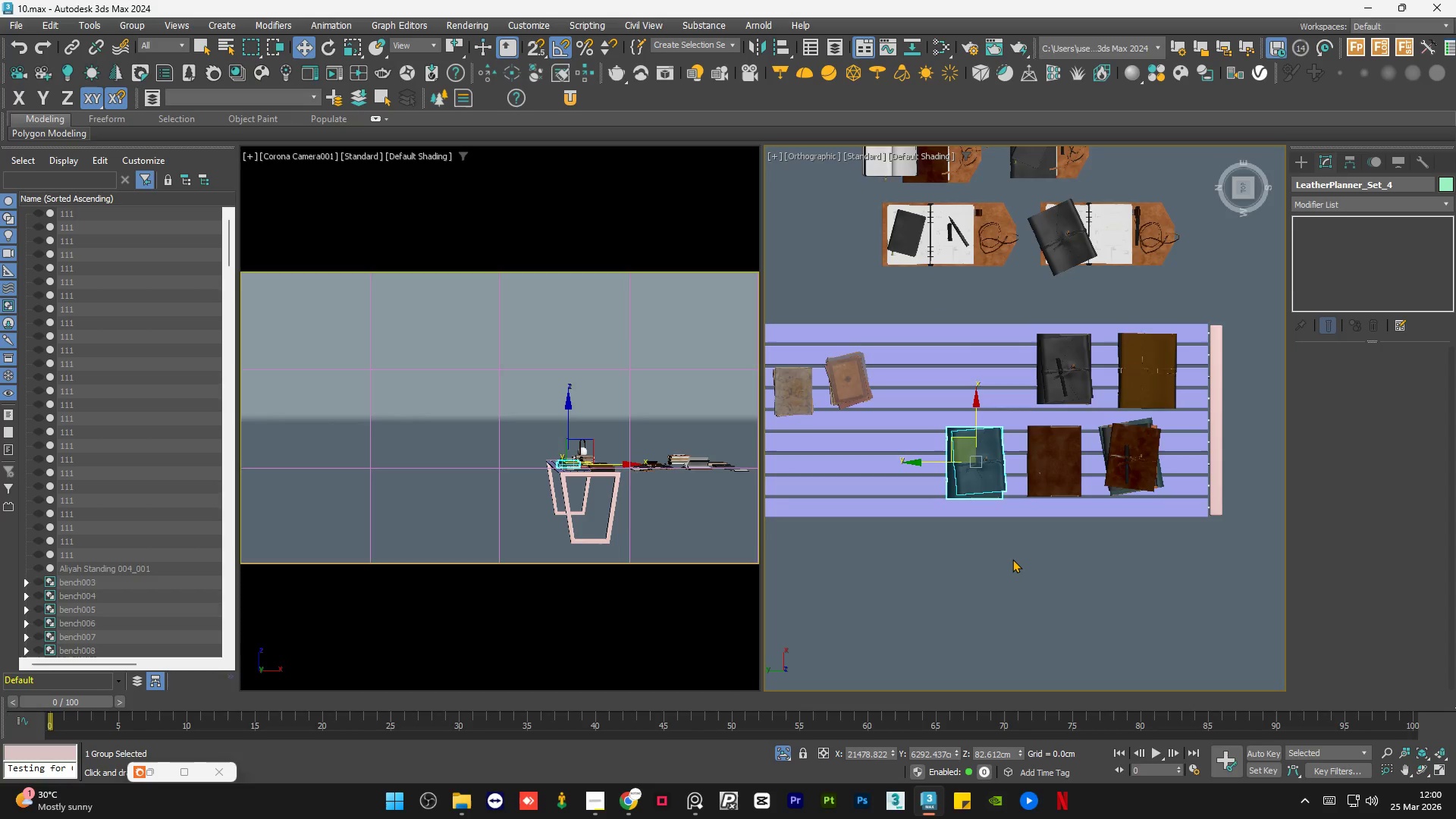 
left_click([1012, 559])
 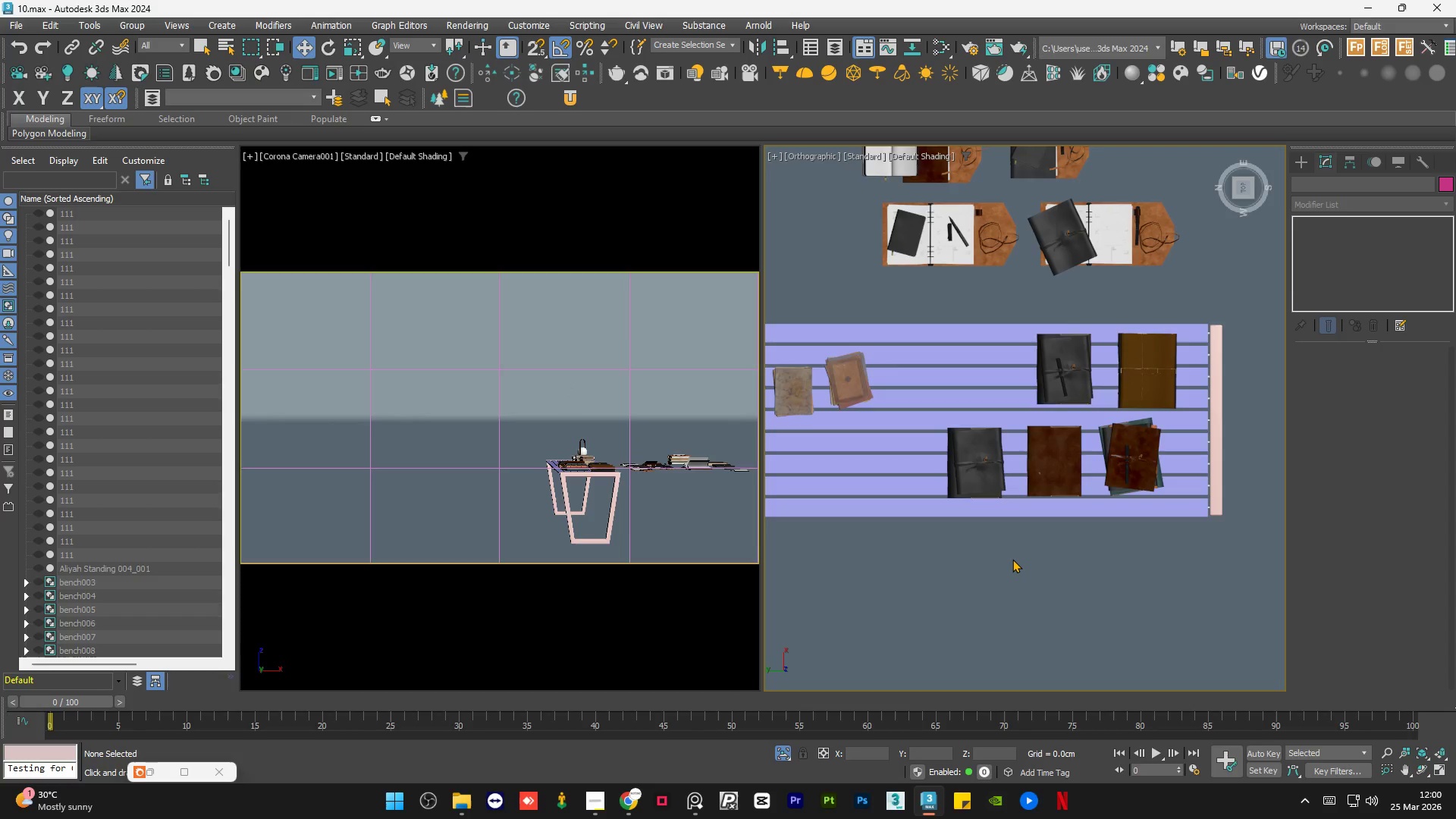 
scroll: coordinate [1012, 559], scroll_direction: down, amount: 2.0
 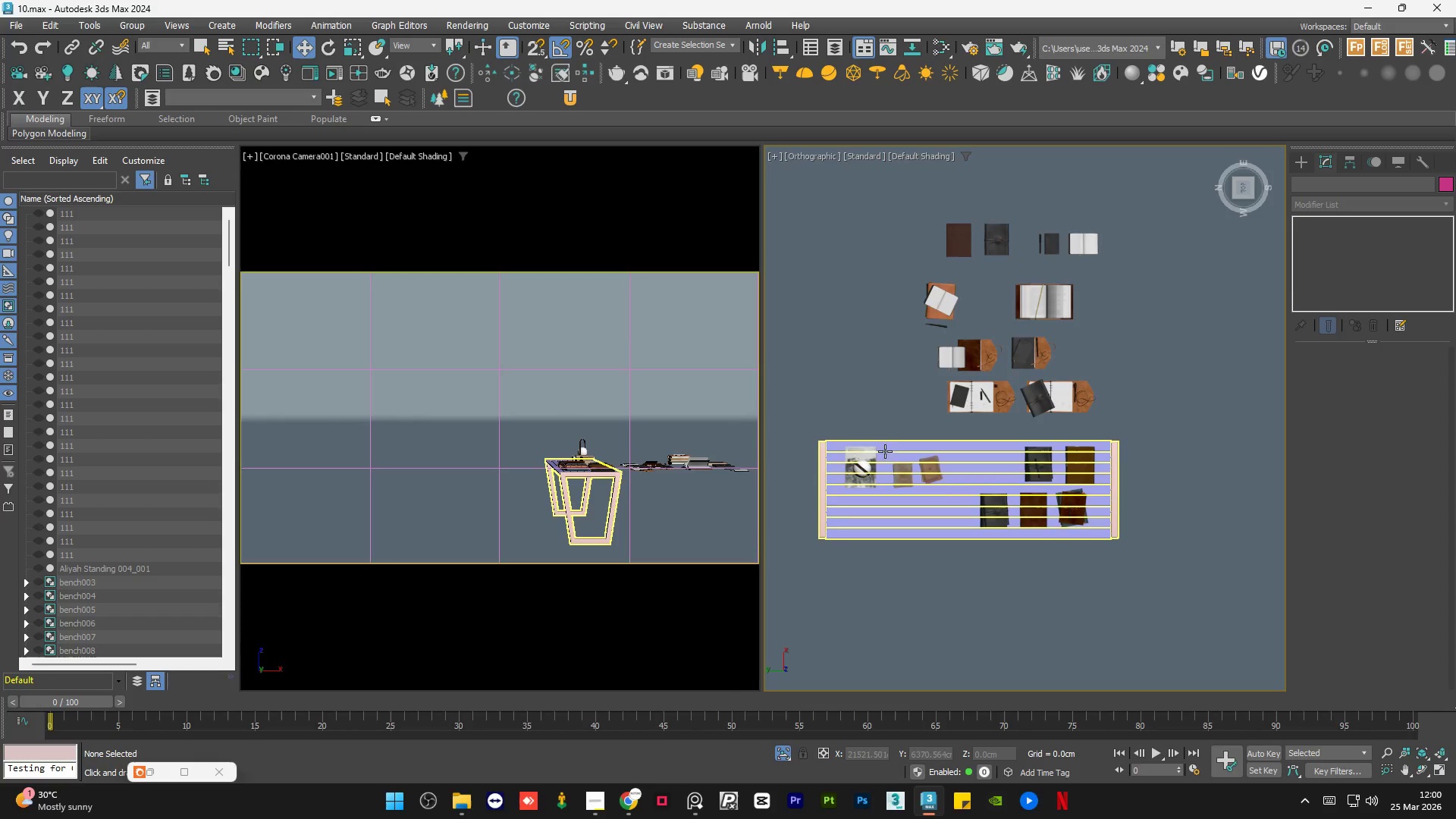 
left_click([886, 488])
 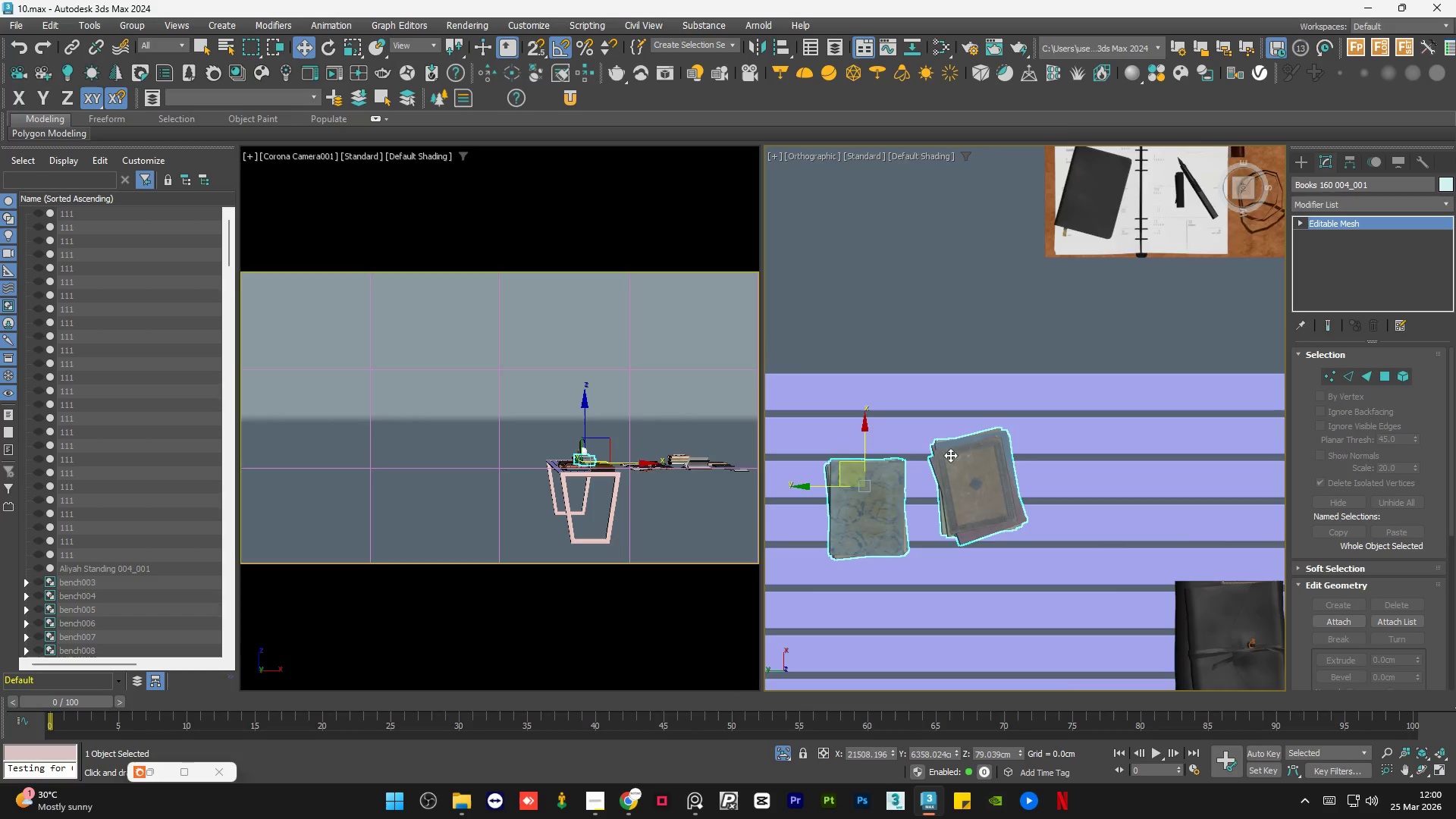 
scroll: coordinate [897, 479], scroll_direction: up, amount: 4.0
 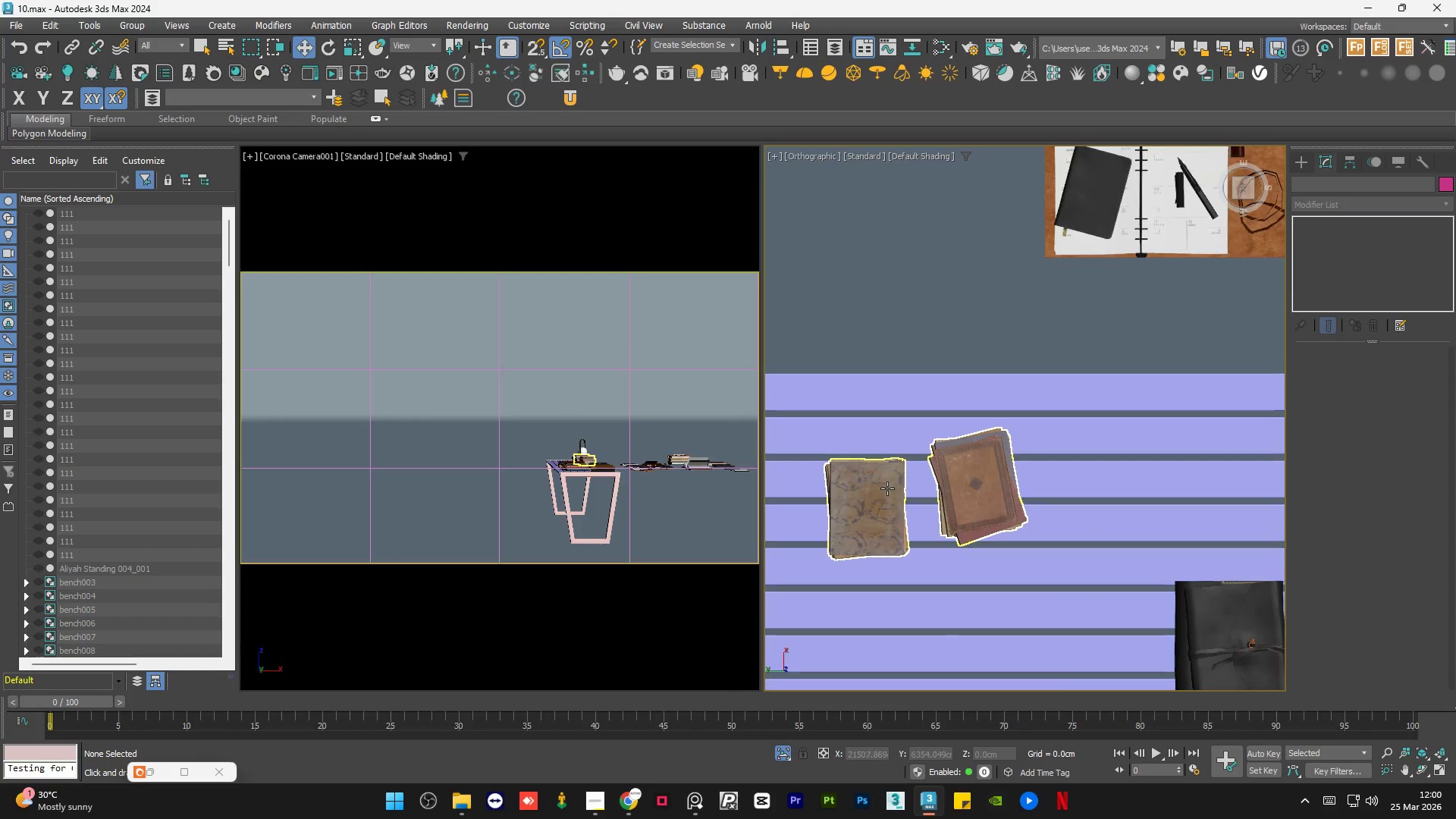 
scroll: coordinate [970, 452], scroll_direction: down, amount: 2.0
 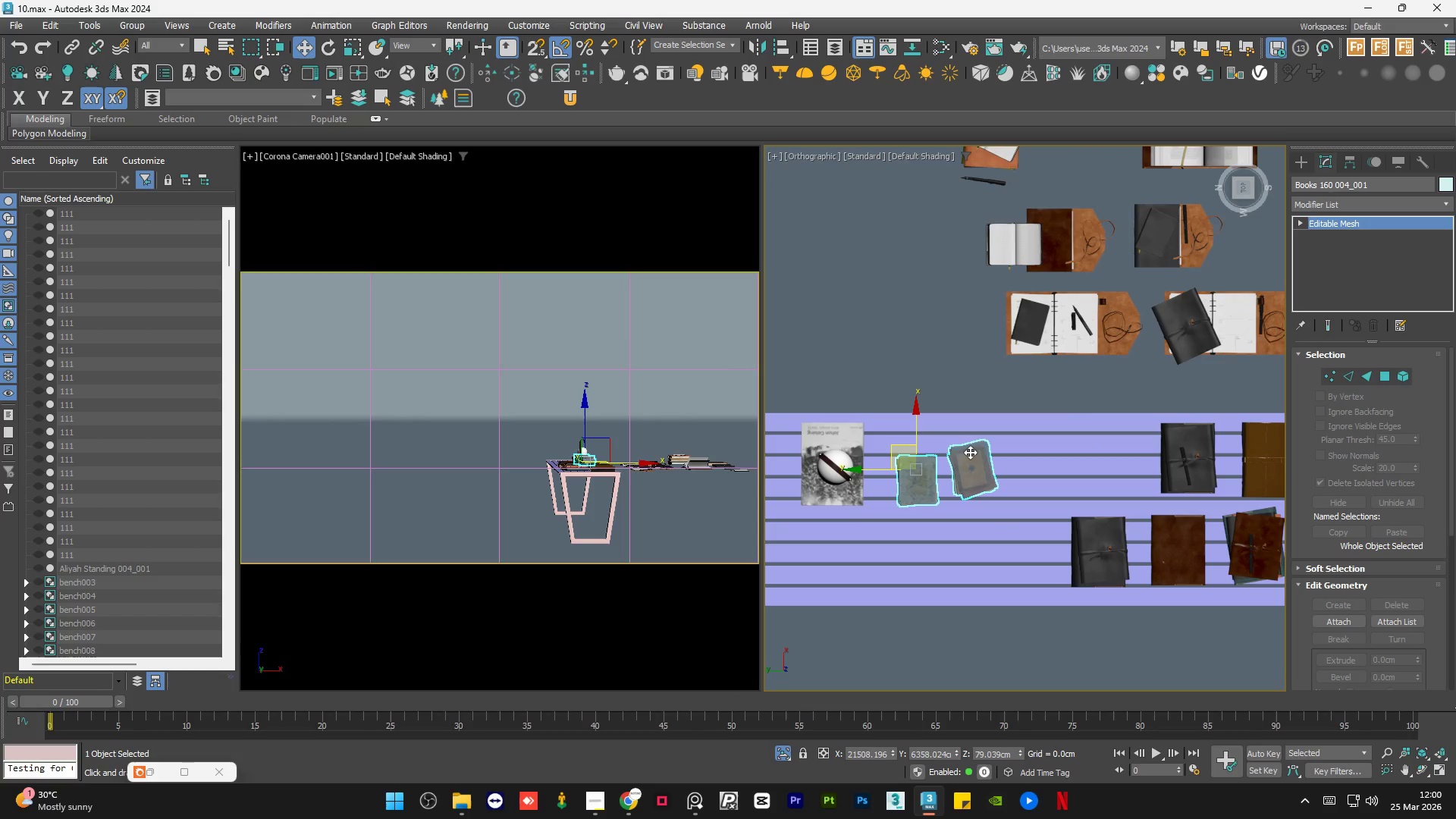 
key(R)
 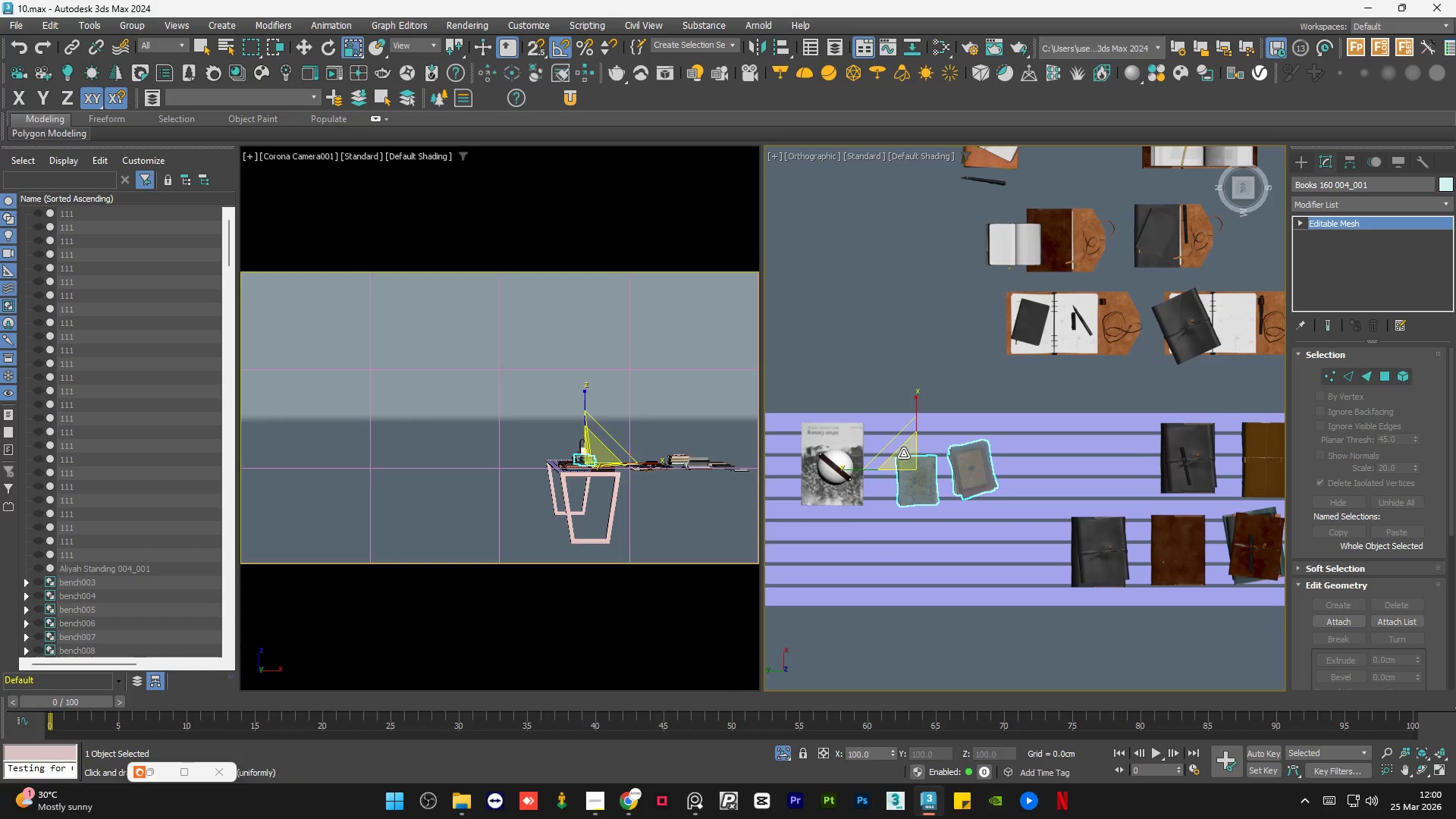 
left_click_drag(start_coordinate=[907, 454], to_coordinate=[904, 438])
 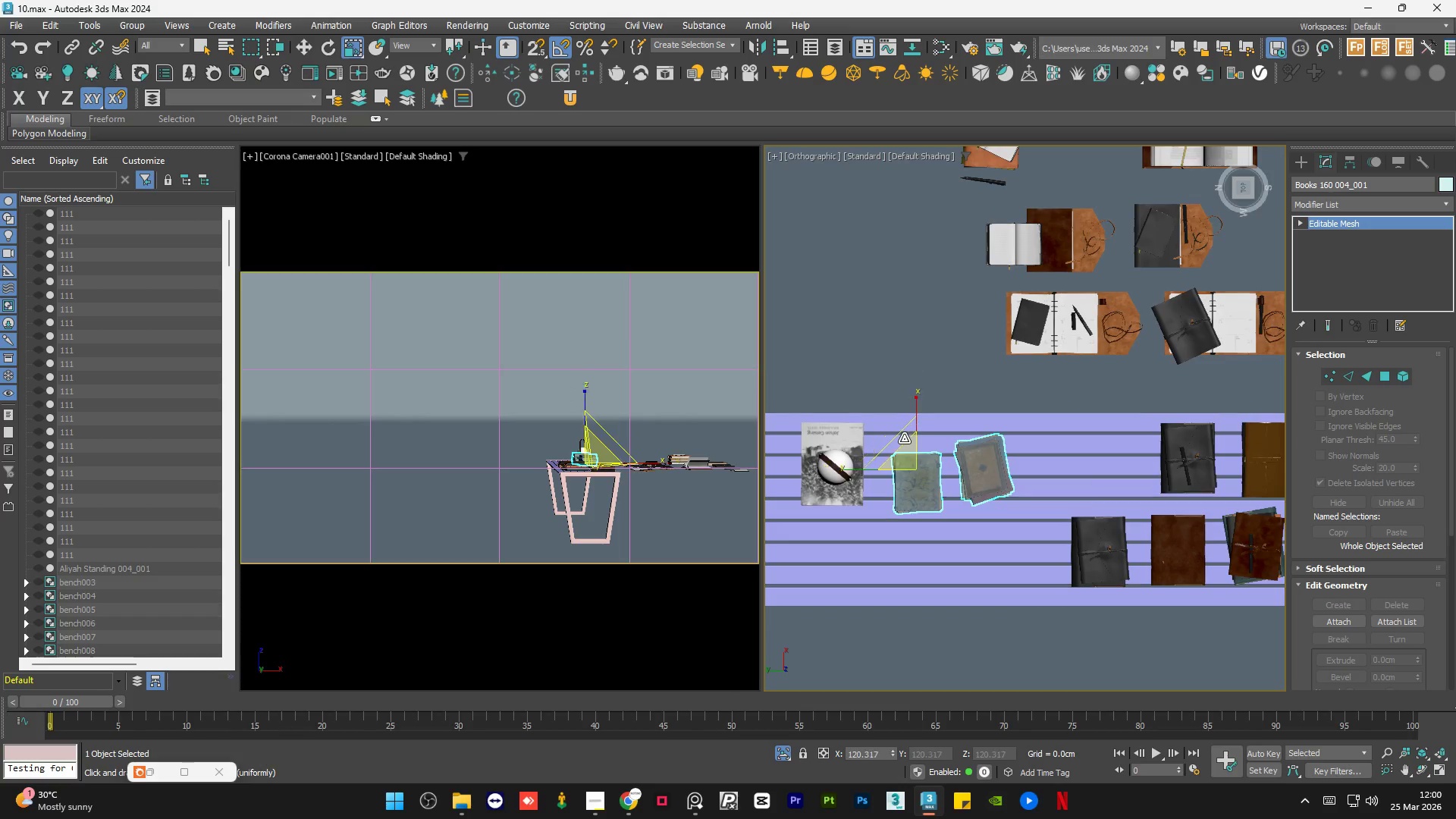 
key(W)
 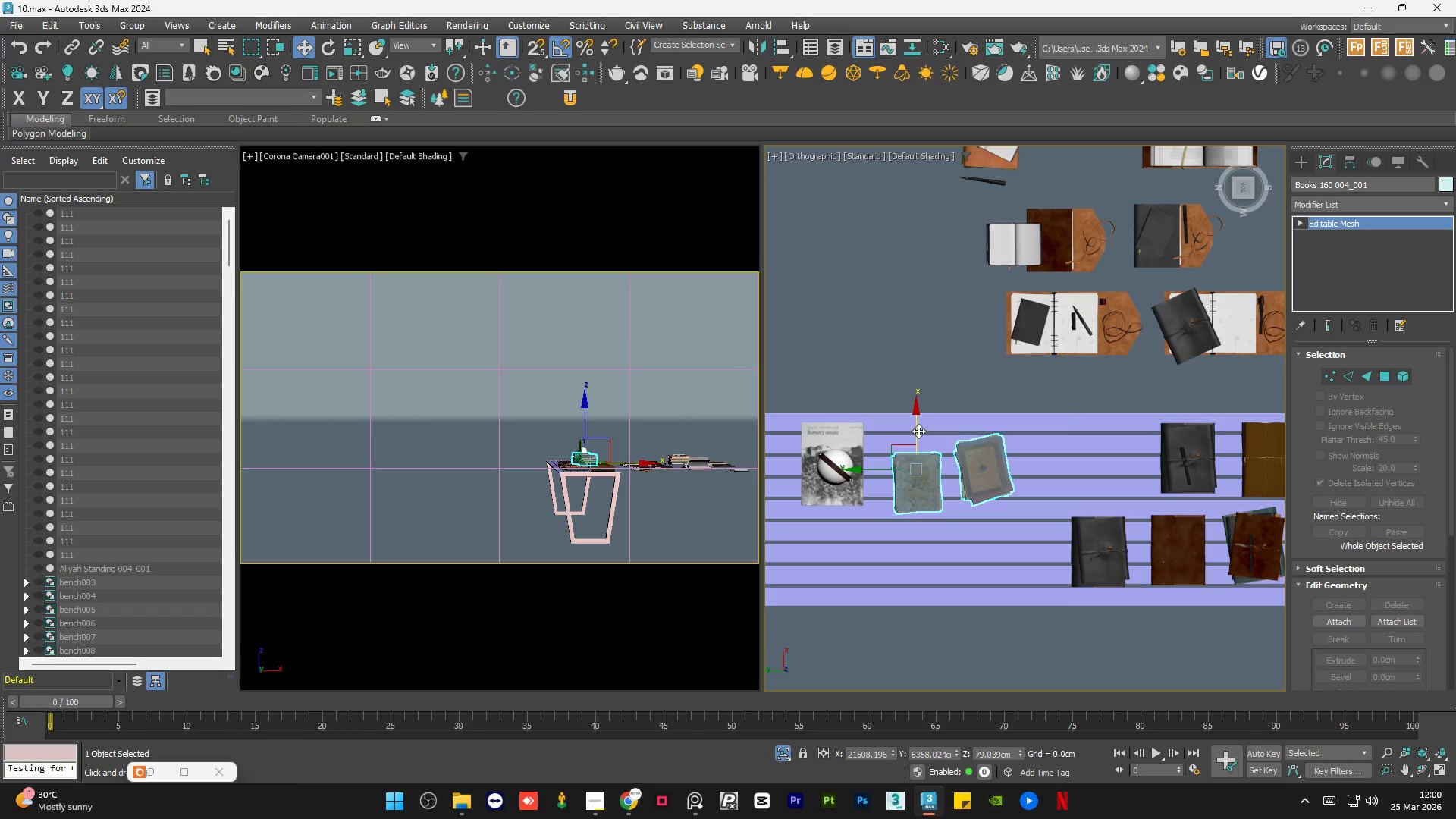 
left_click_drag(start_coordinate=[918, 430], to_coordinate=[920, 422])
 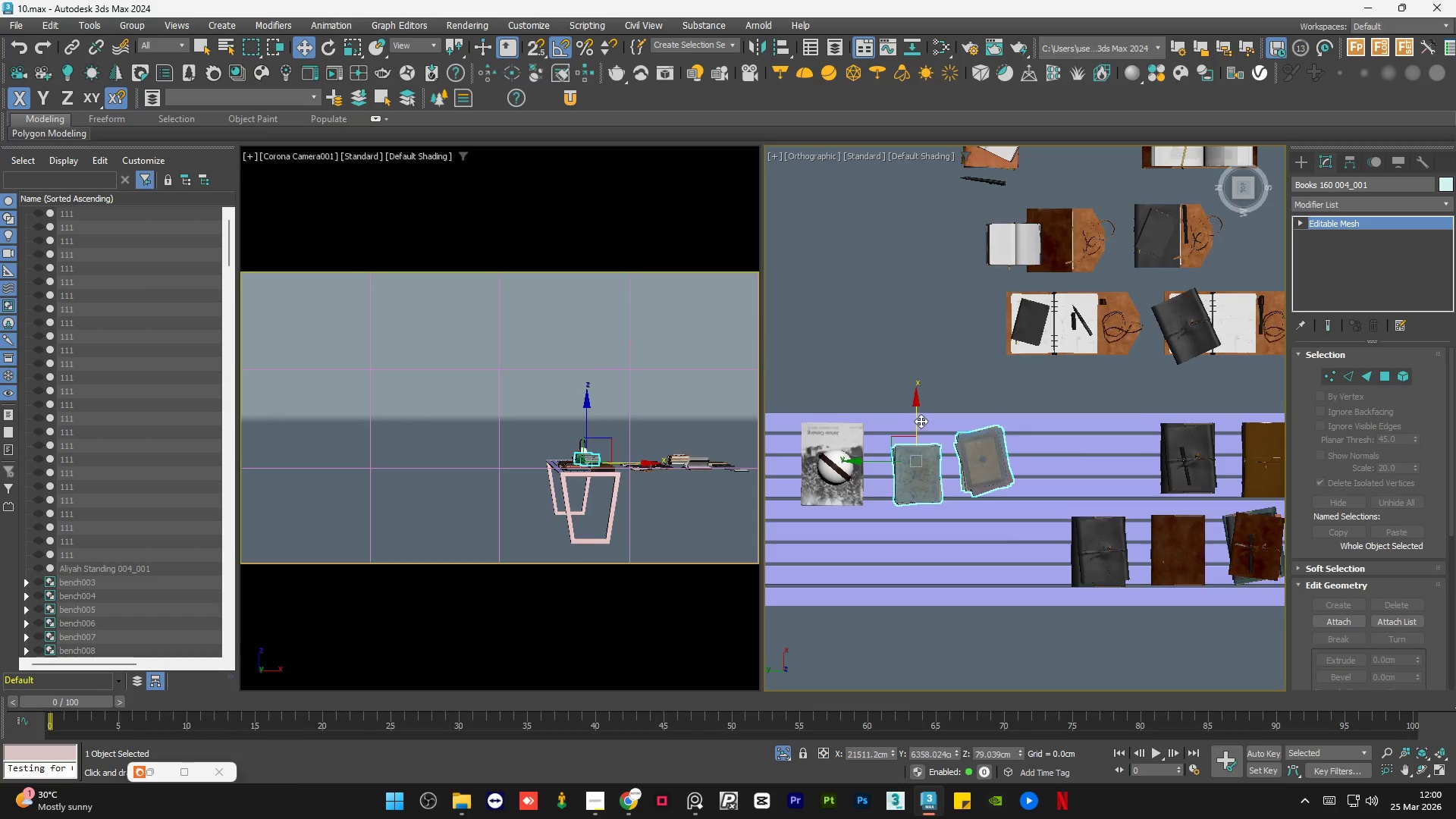 
hold_key(key=AltLeft, duration=1.28)
 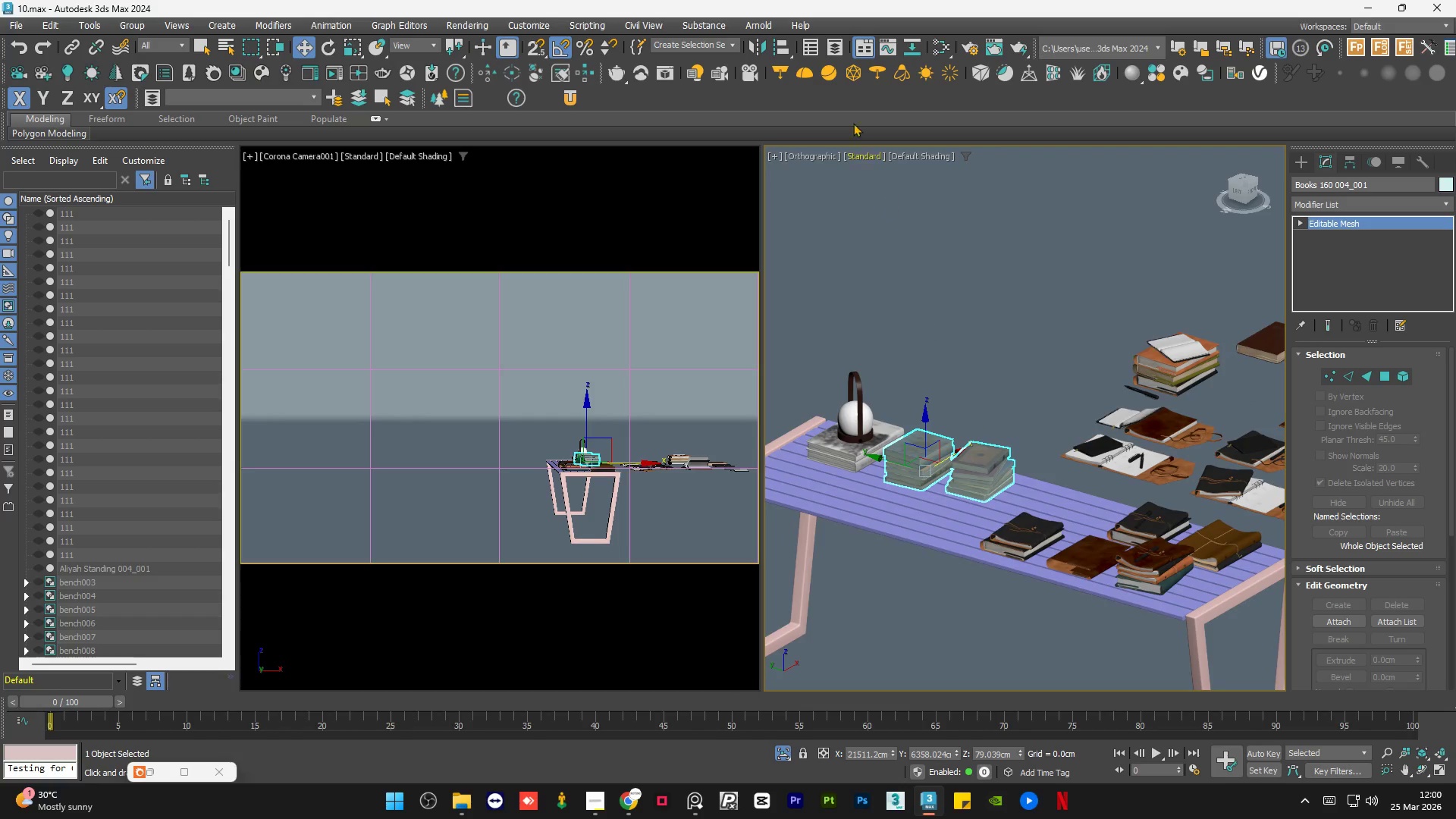 
hold_key(key=AltLeft, duration=4.19)
left_click([777, 39])
 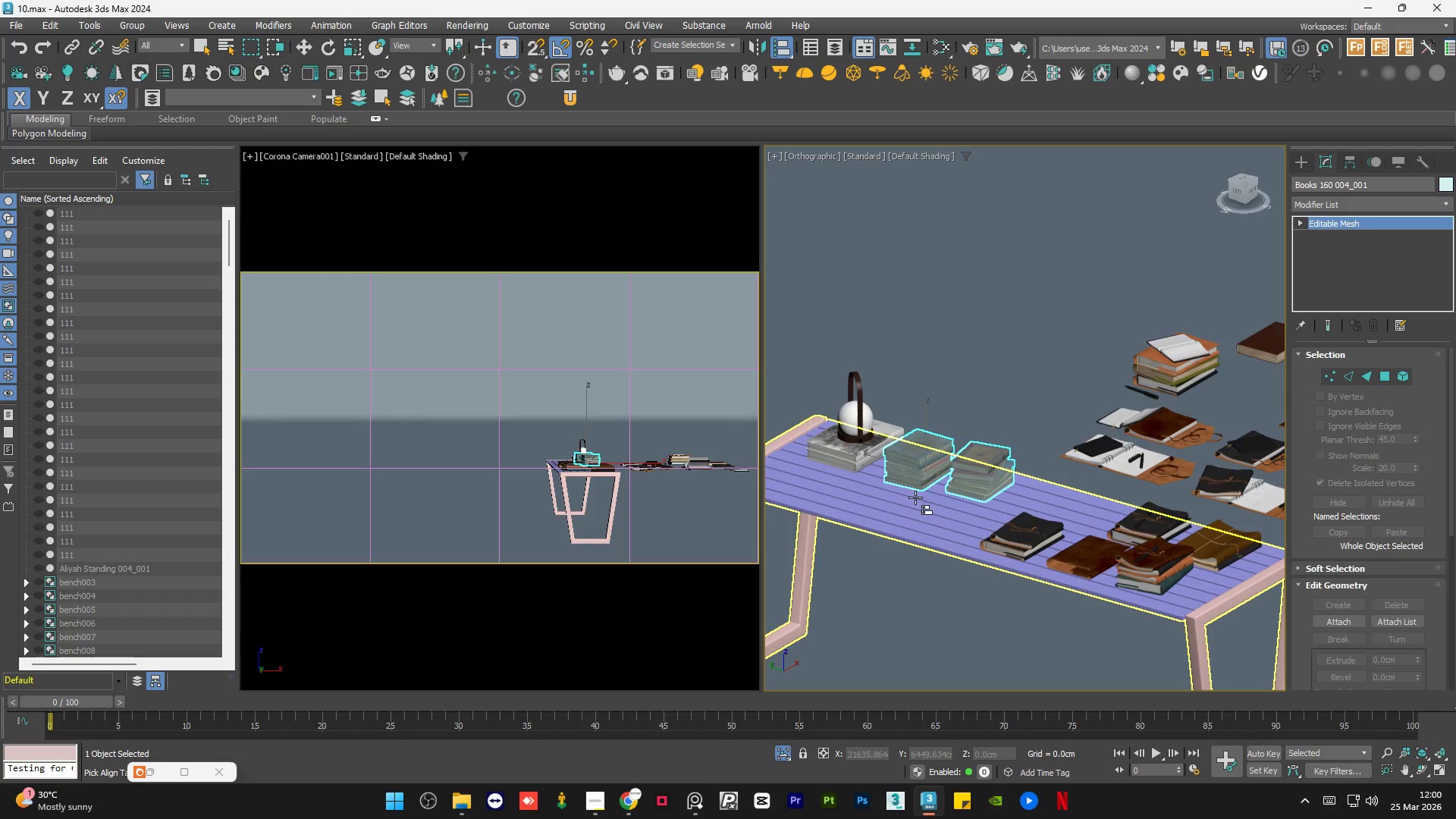 
left_click([915, 499])
 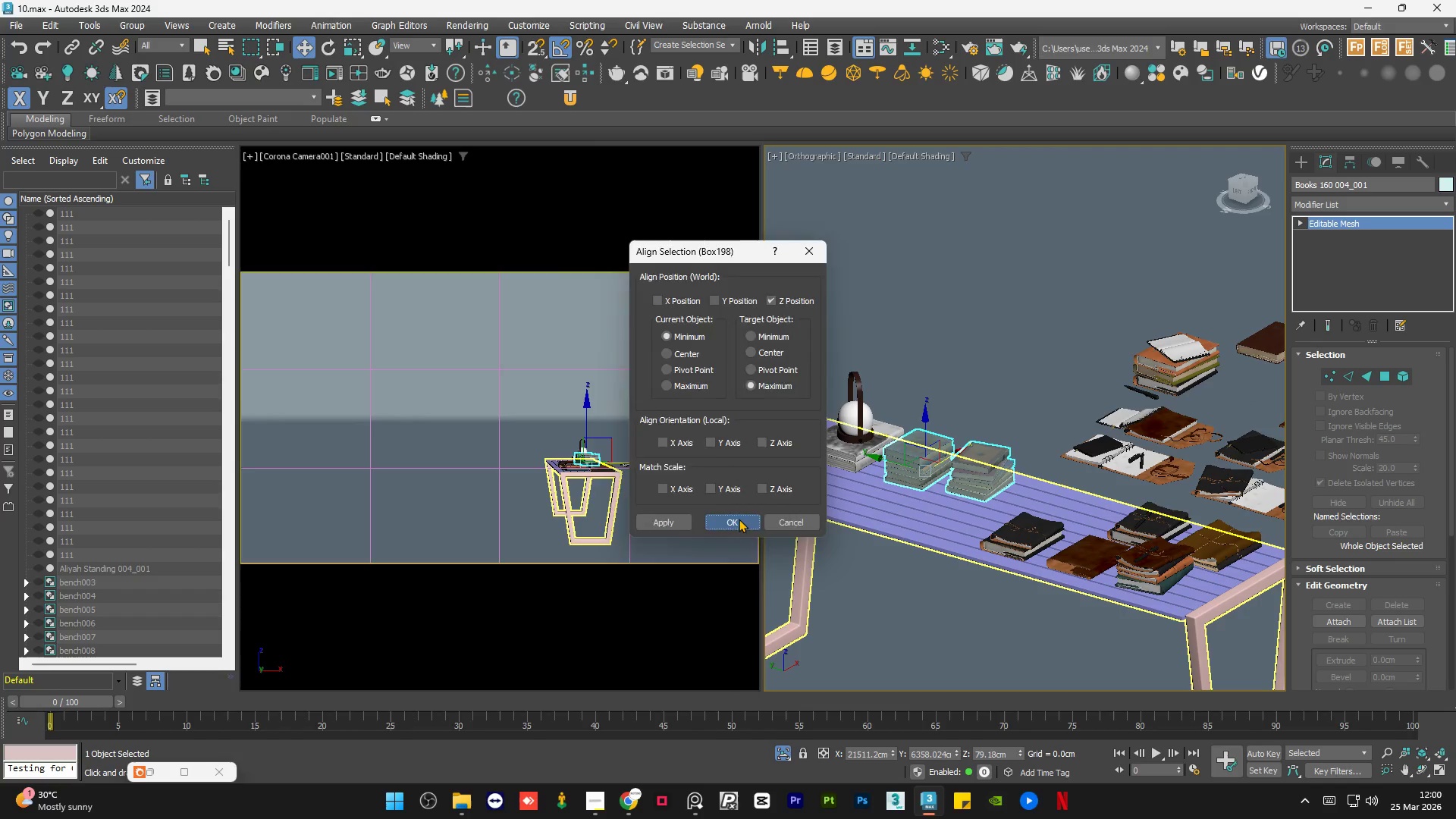 
double_click([977, 318])
 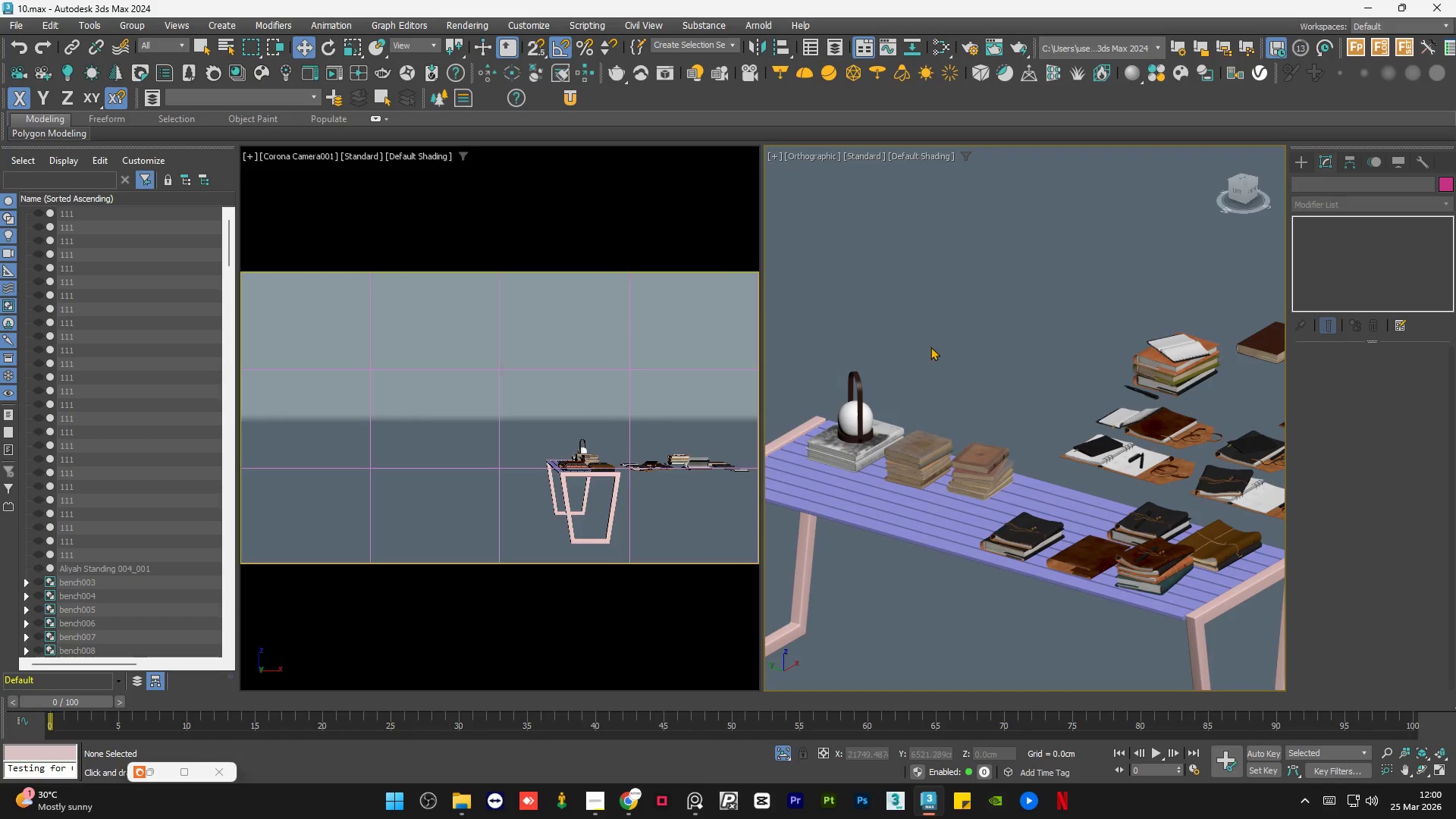 
hold_key(key=AltLeft, duration=1.16)
 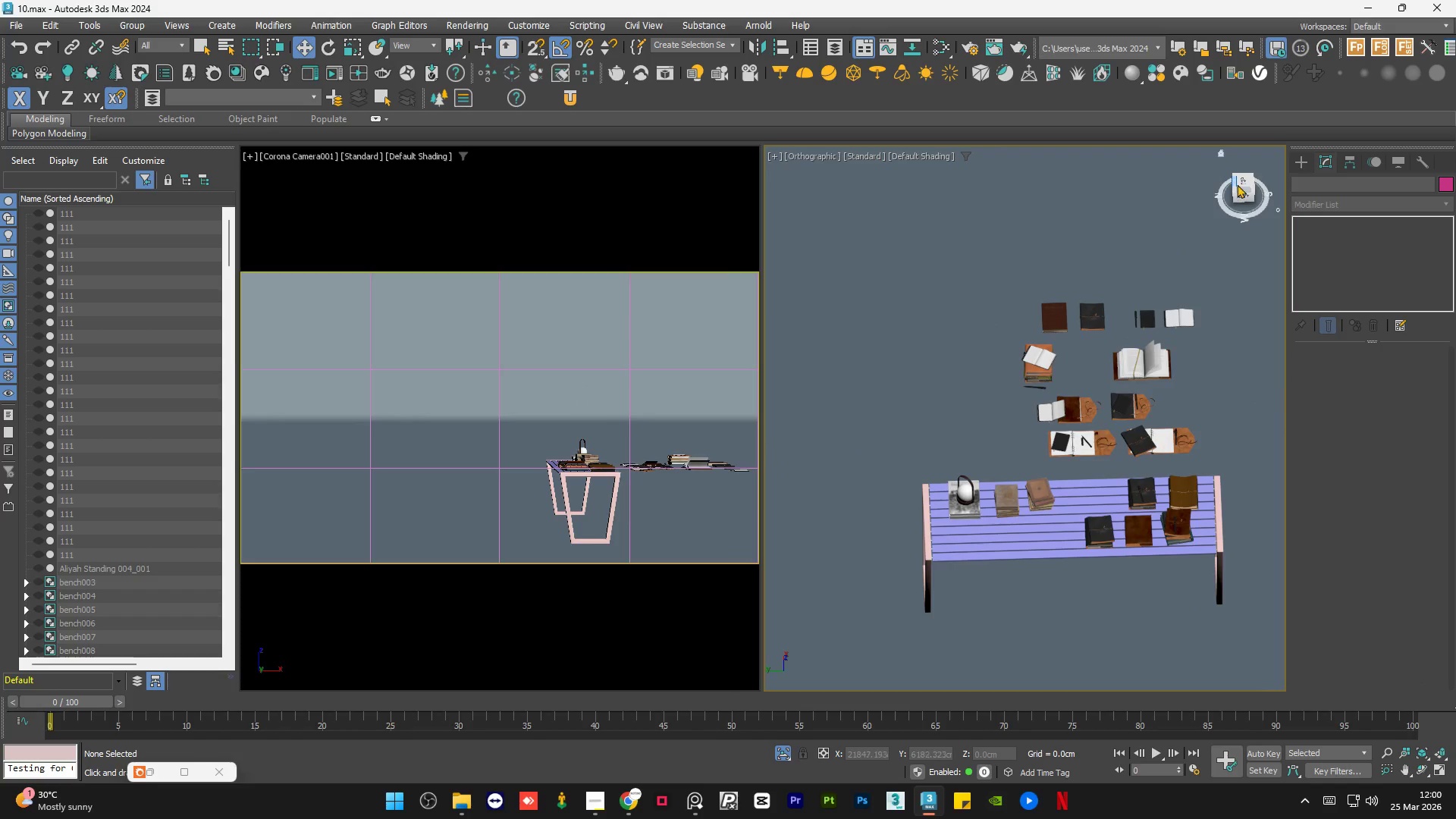 
scroll: coordinate [914, 378], scroll_direction: down, amount: 2.0
 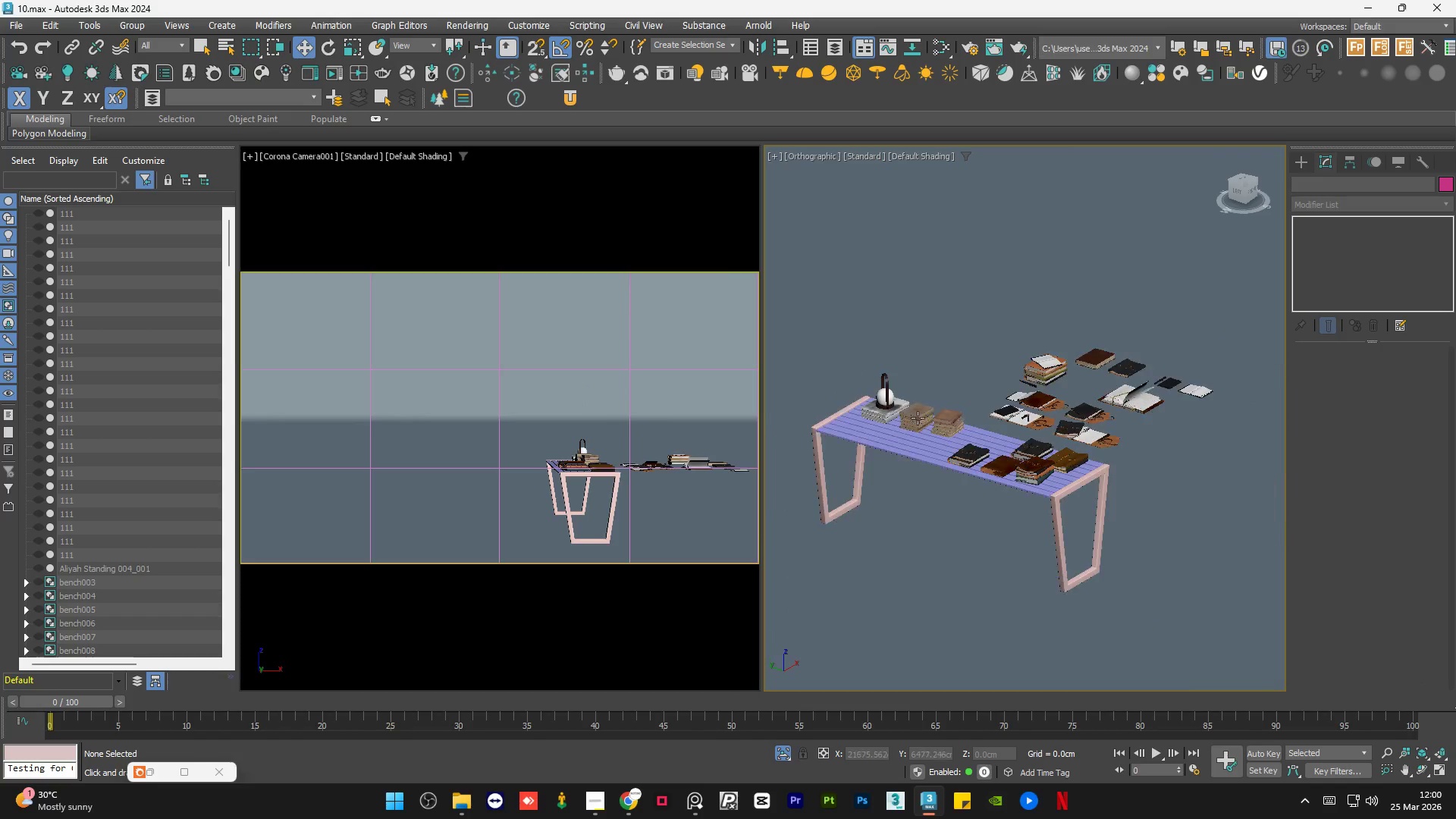 
left_click([1247, 180])
 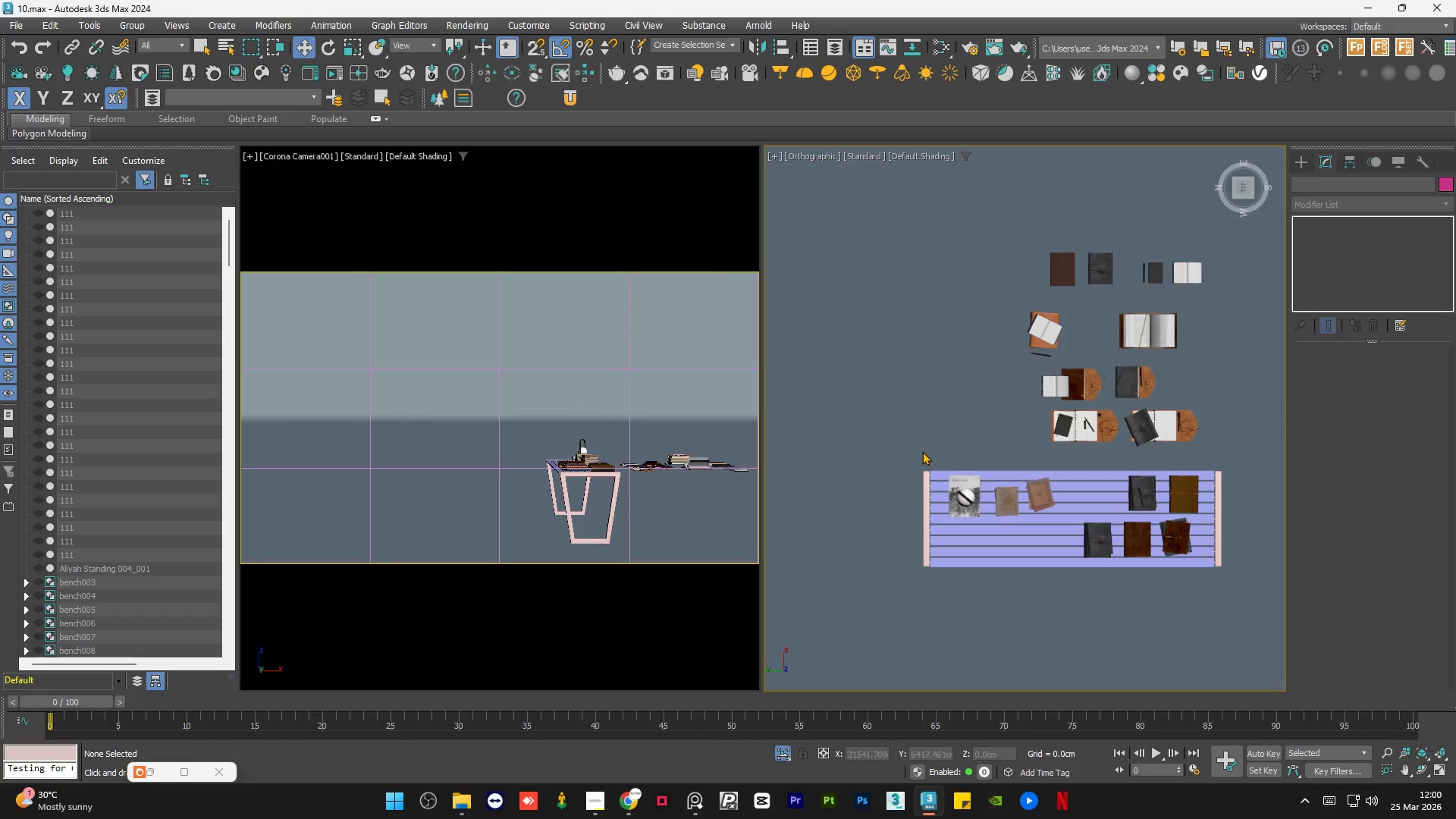 
scroll: coordinate [920, 451], scroll_direction: down, amount: 1.0
 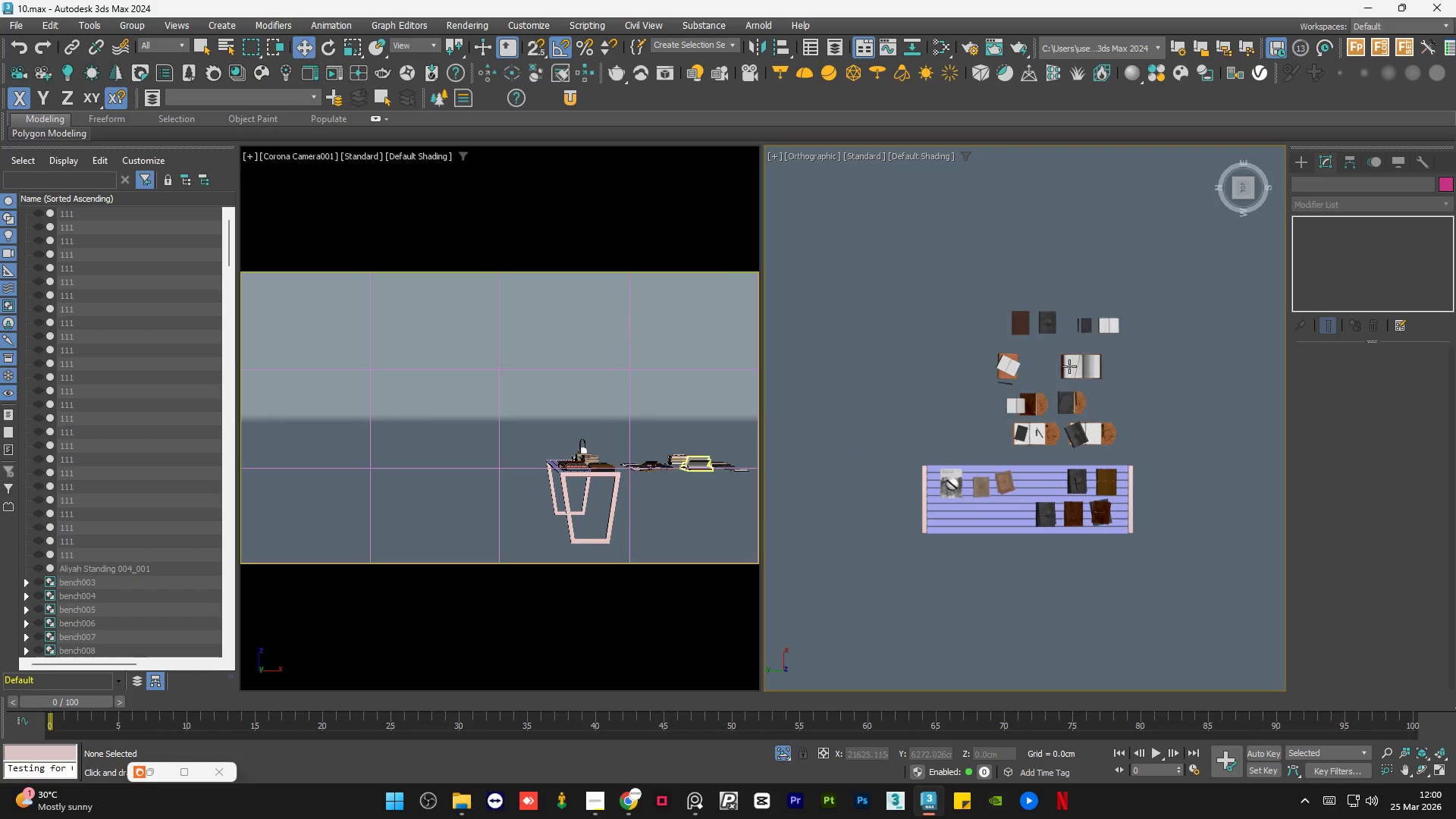 
scroll: coordinate [1021, 315], scroll_direction: up, amount: 6.0
 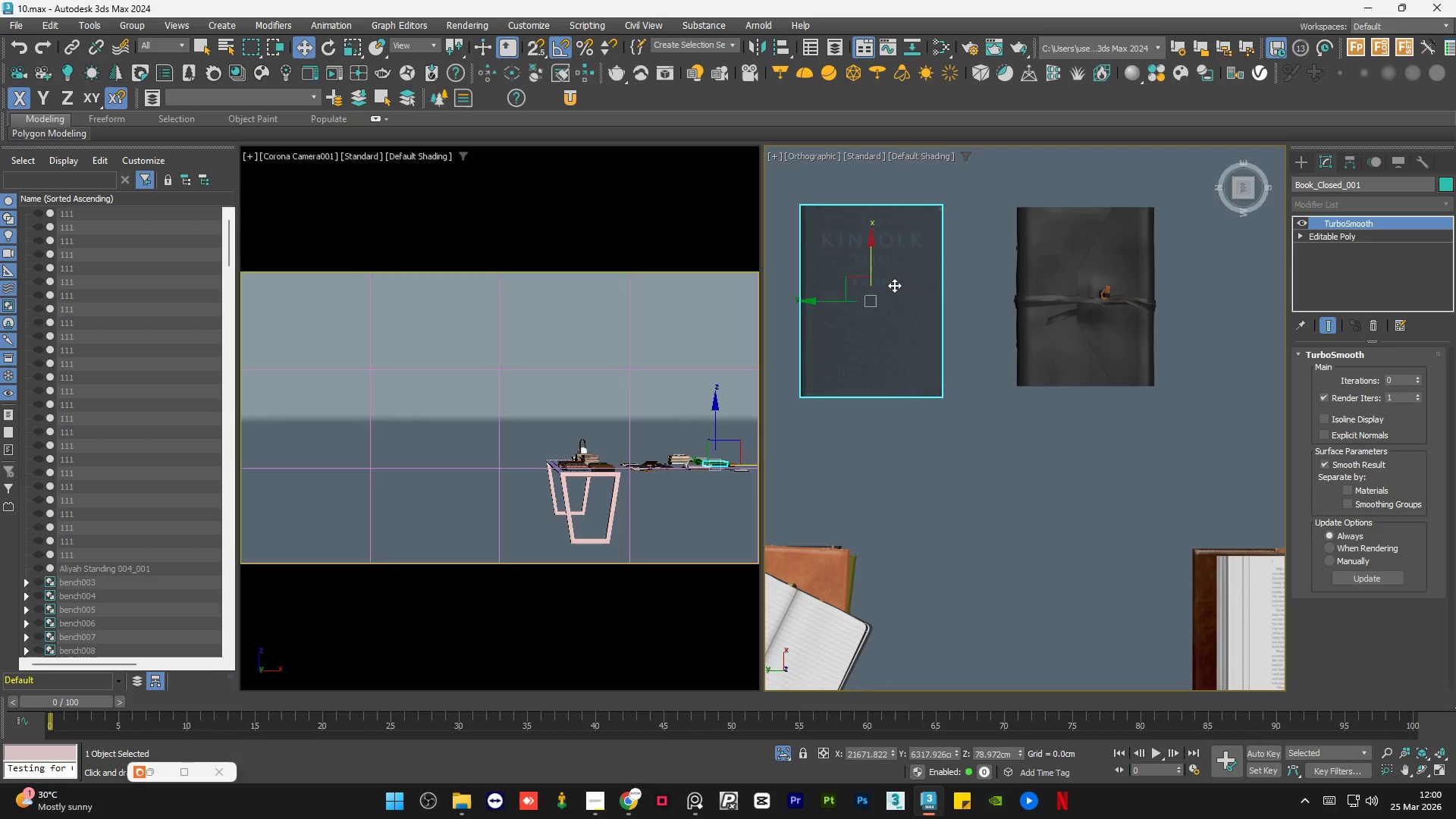 
scroll: coordinate [884, 240], scroll_direction: down, amount: 5.0
 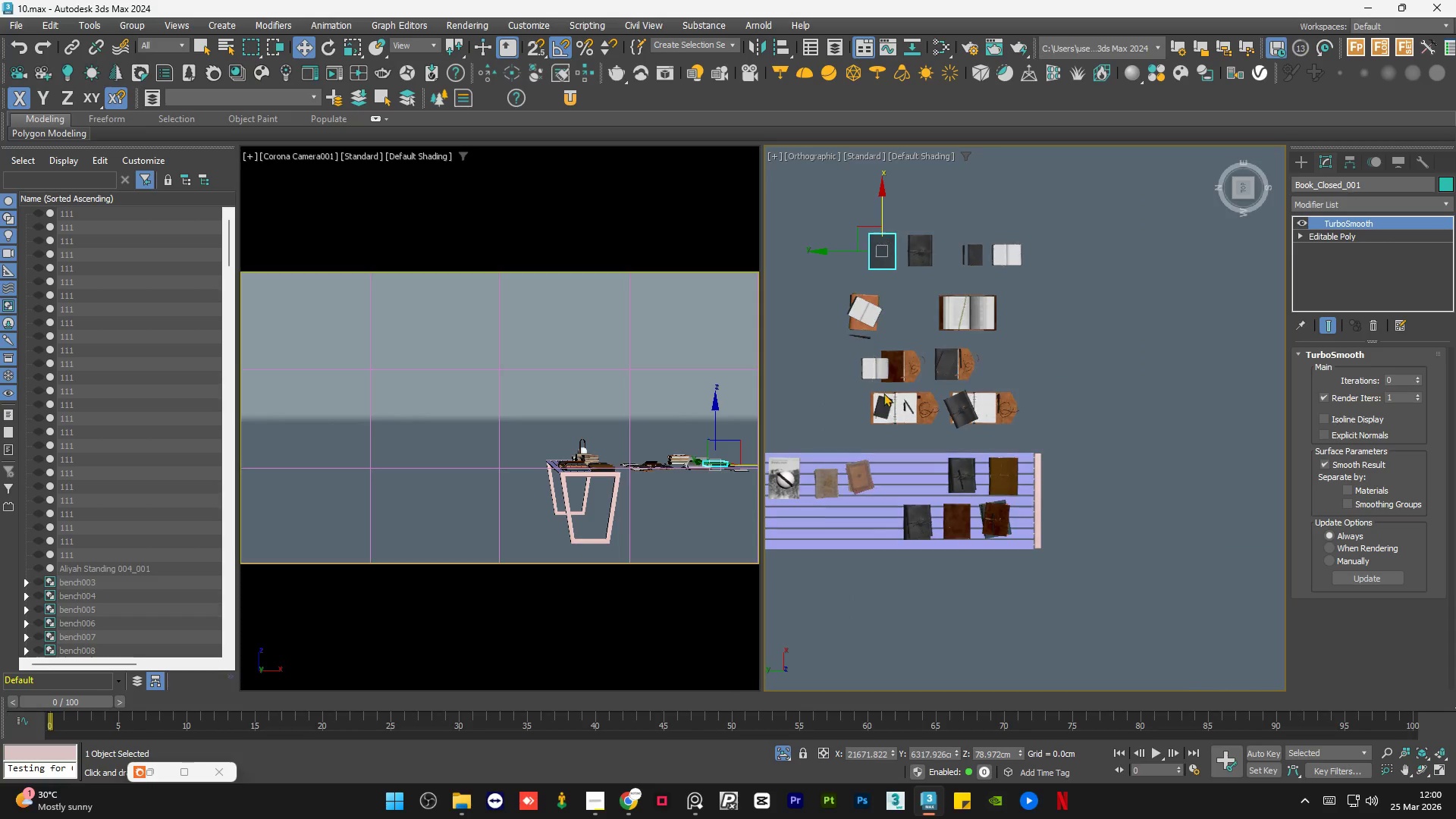 
key(Alt+AltLeft)
 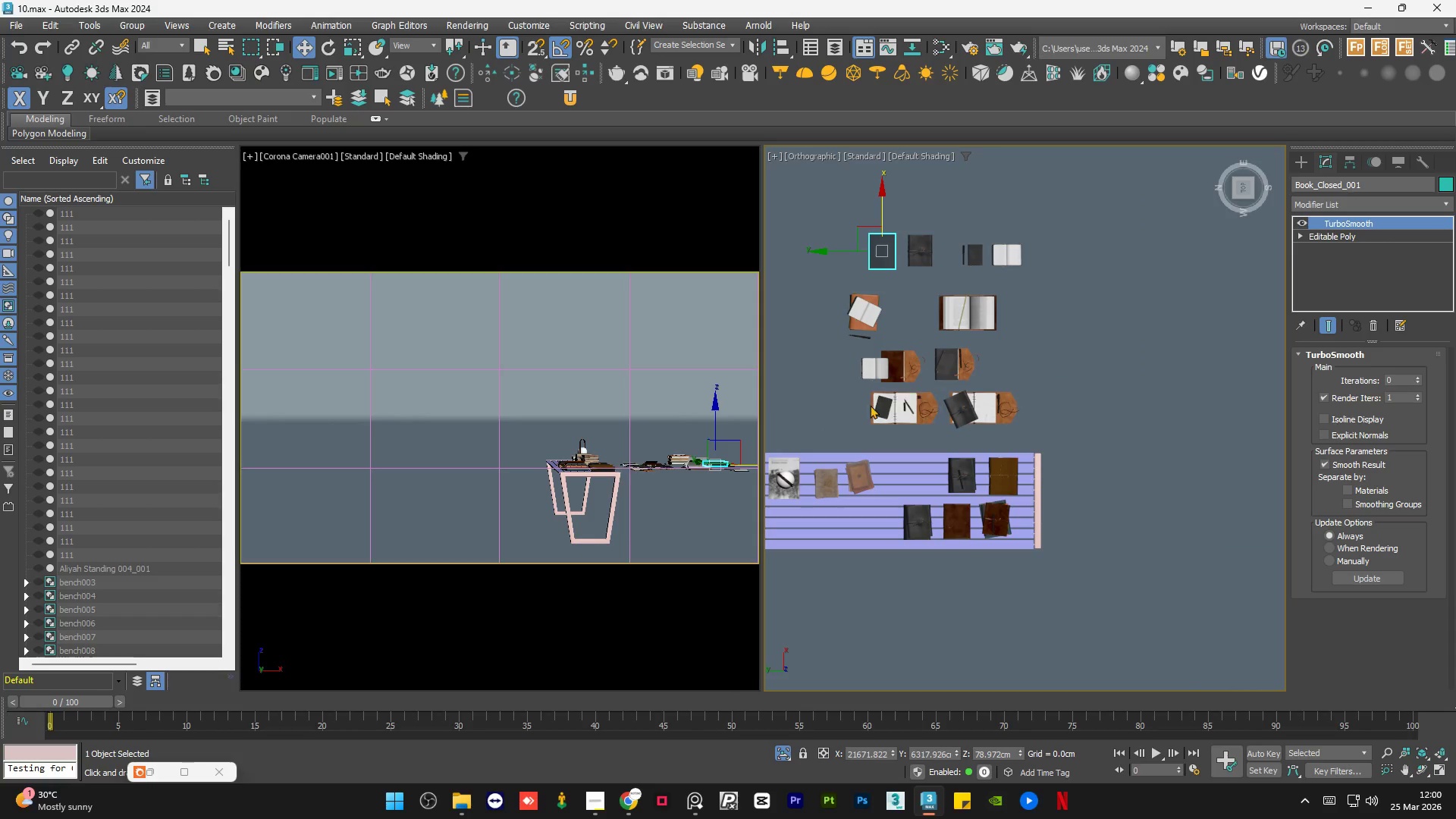 
hold_key(key=AltLeft, duration=0.77)
 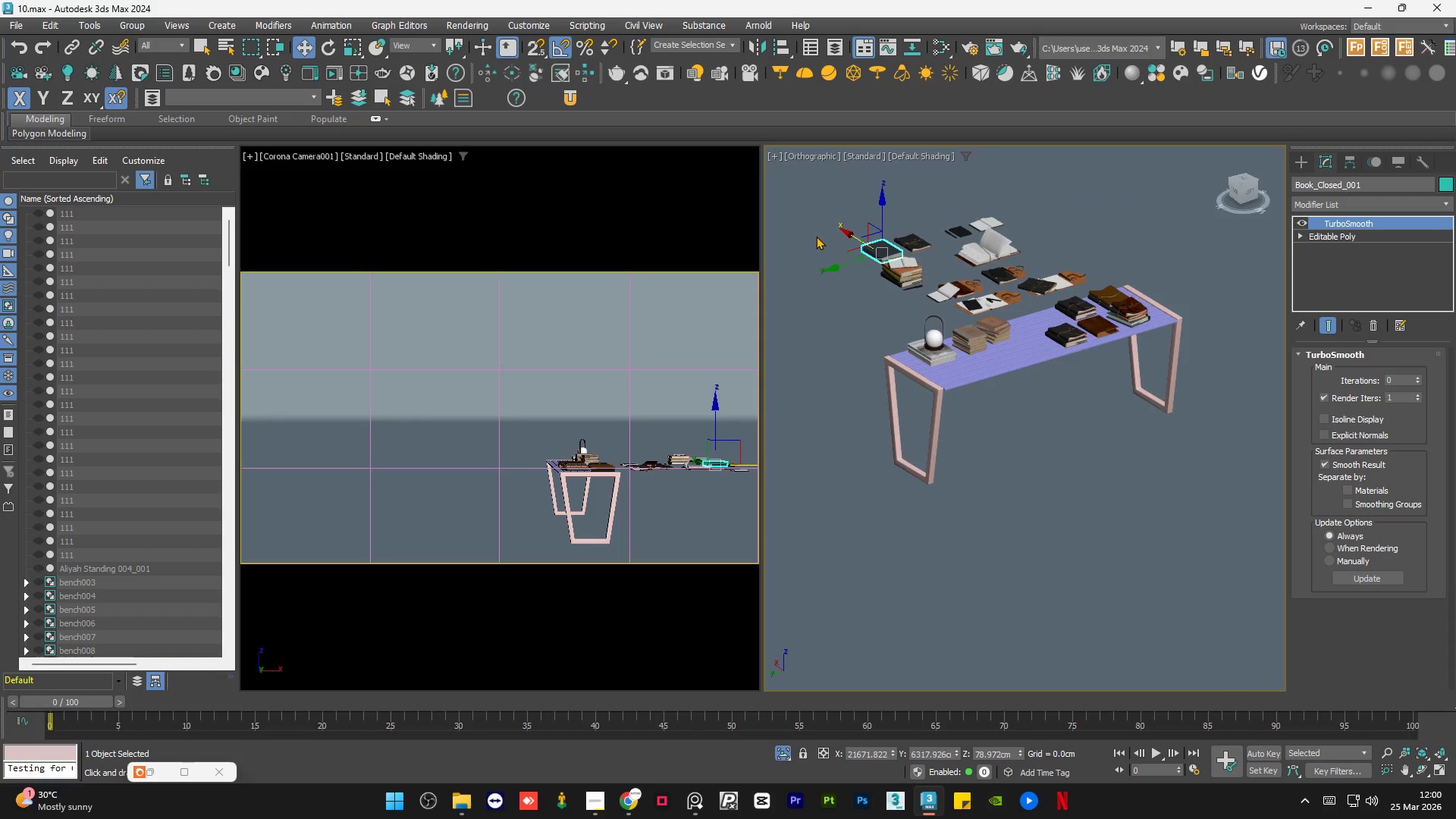 
scroll: coordinate [872, 291], scroll_direction: up, amount: 2.0
 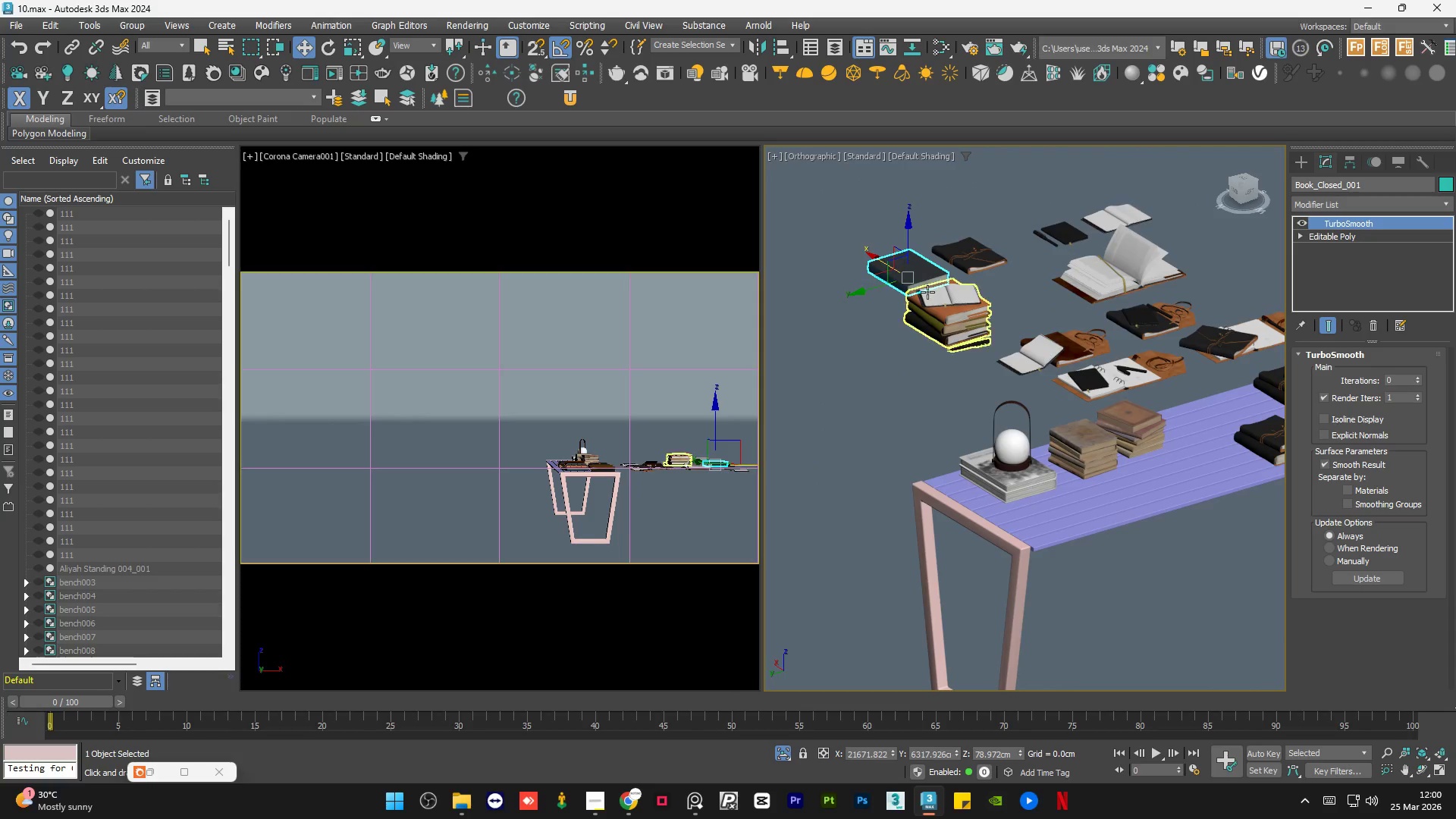 
left_click([950, 297])
 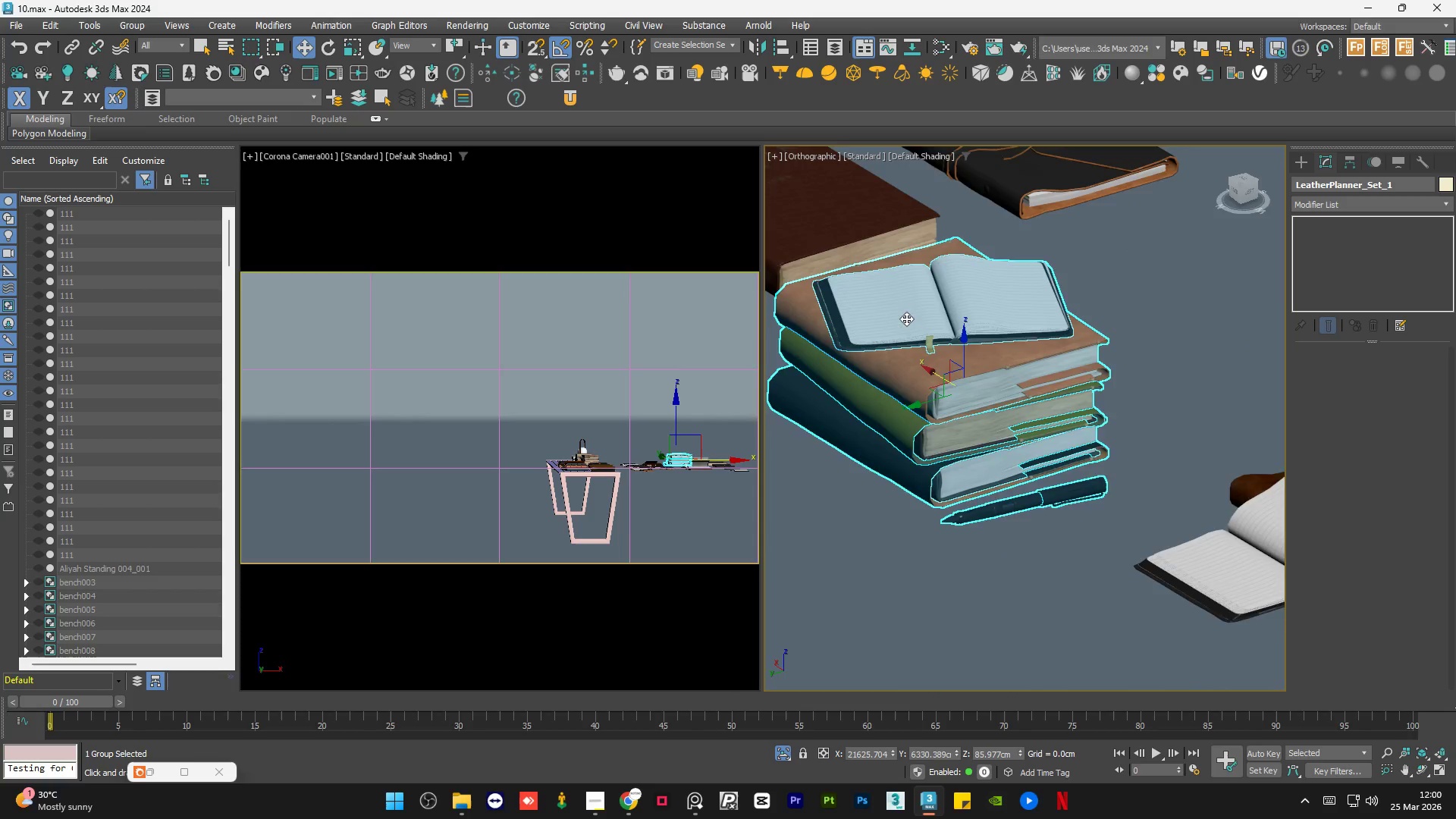 
scroll: coordinate [950, 297], scroll_direction: up, amount: 4.0
 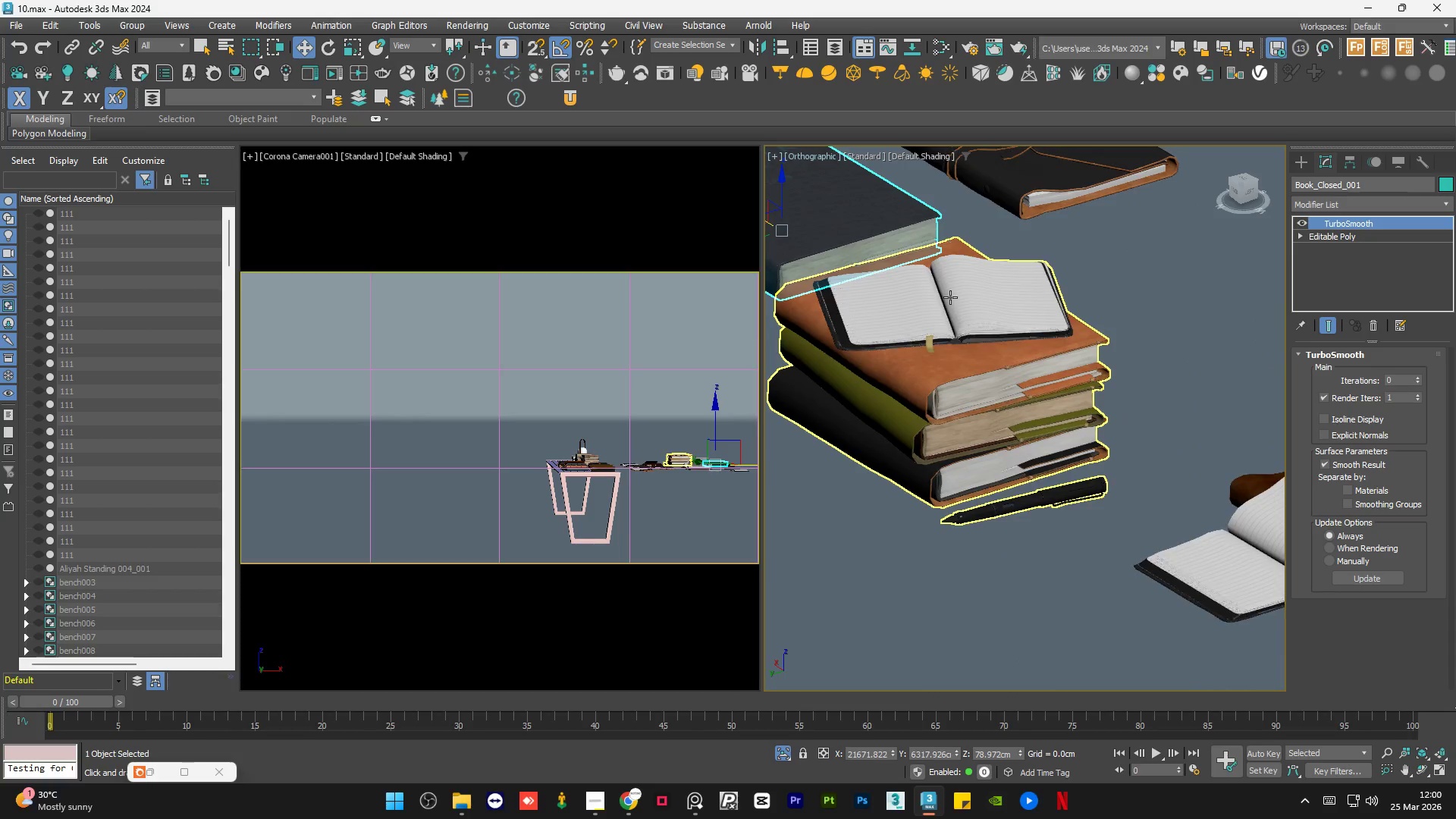 
hold_key(key=AltLeft, duration=1.22)
 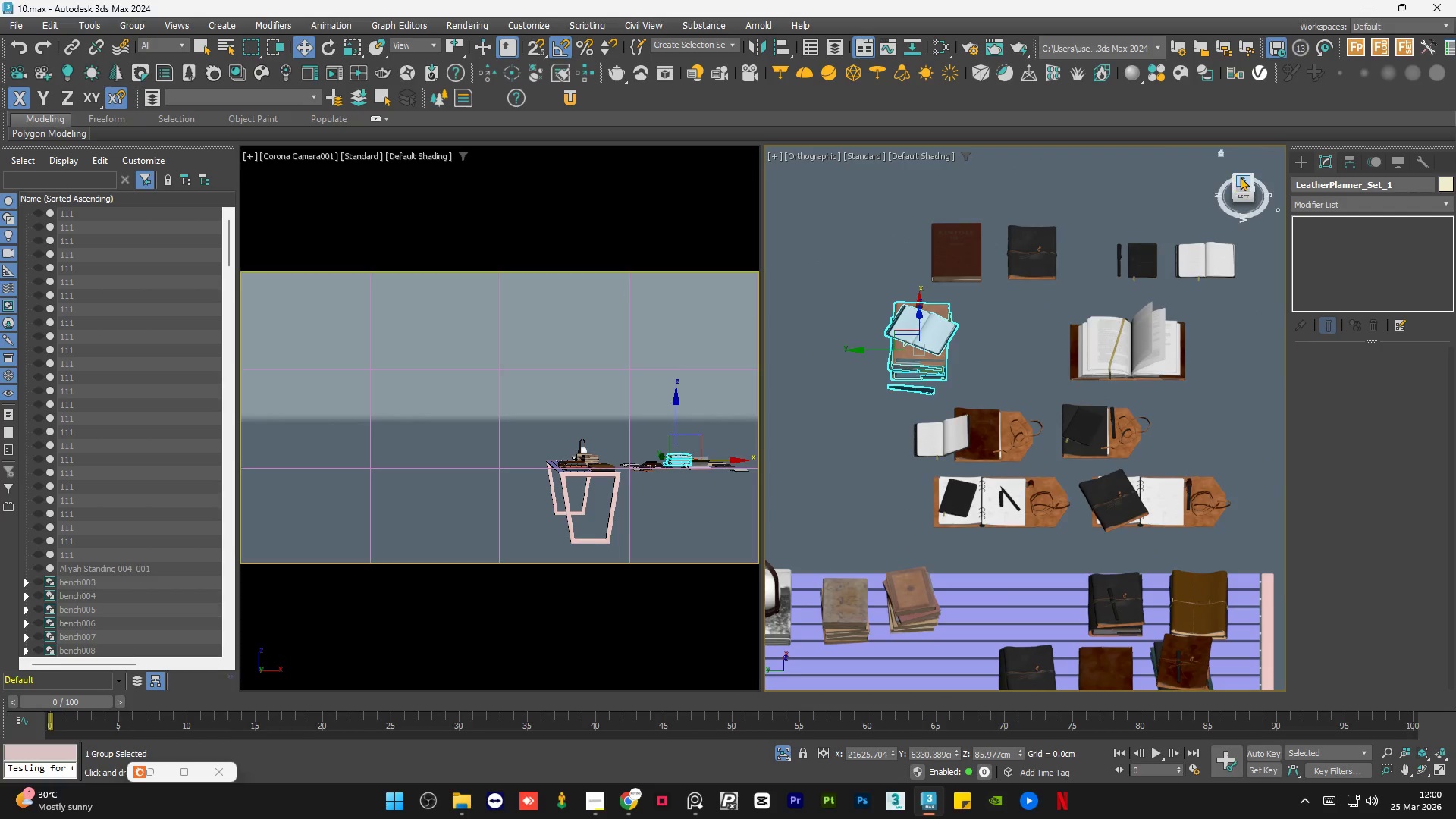 
scroll: coordinate [915, 347], scroll_direction: down, amount: 4.0
 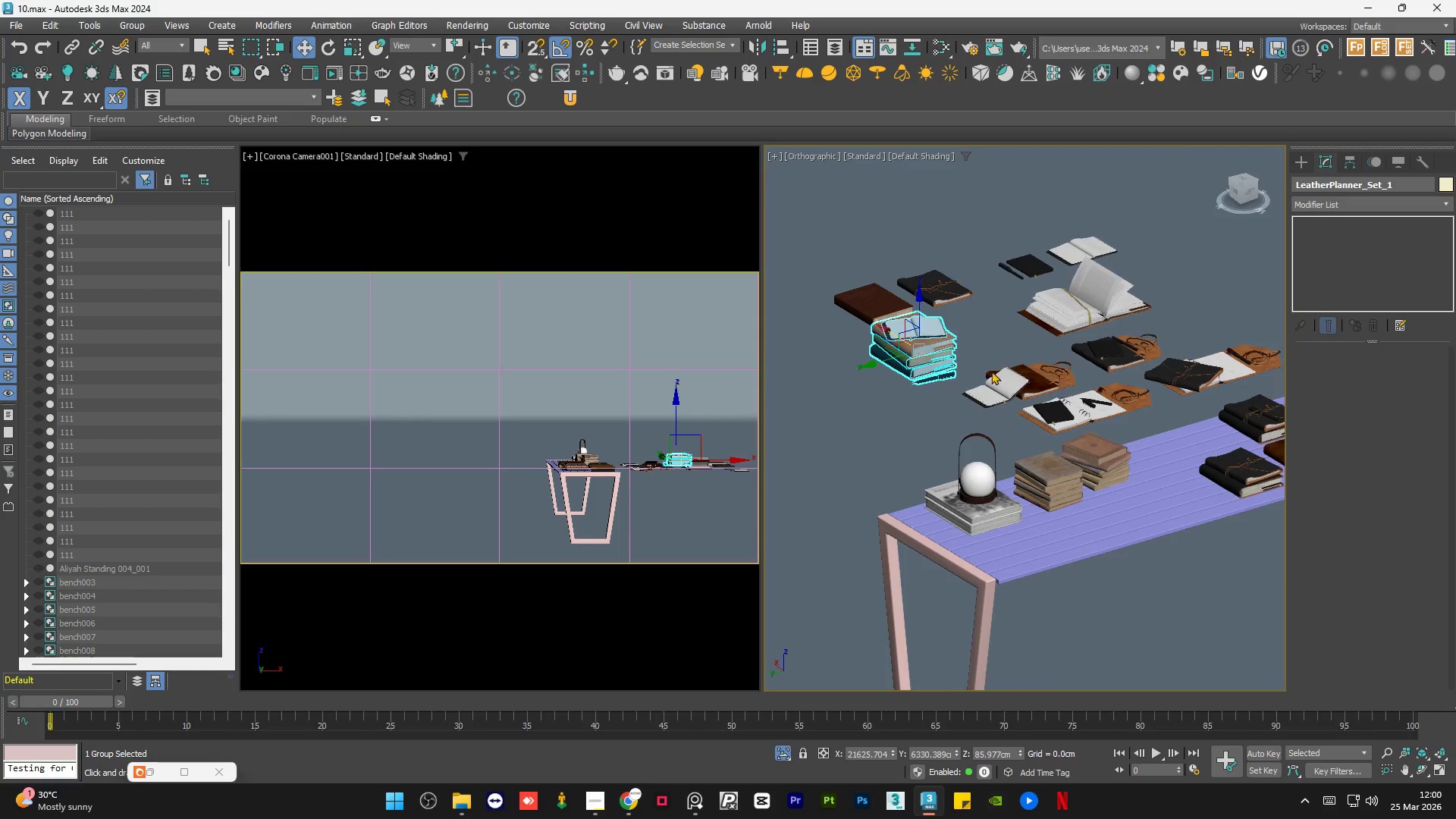 
left_click([1241, 177])
 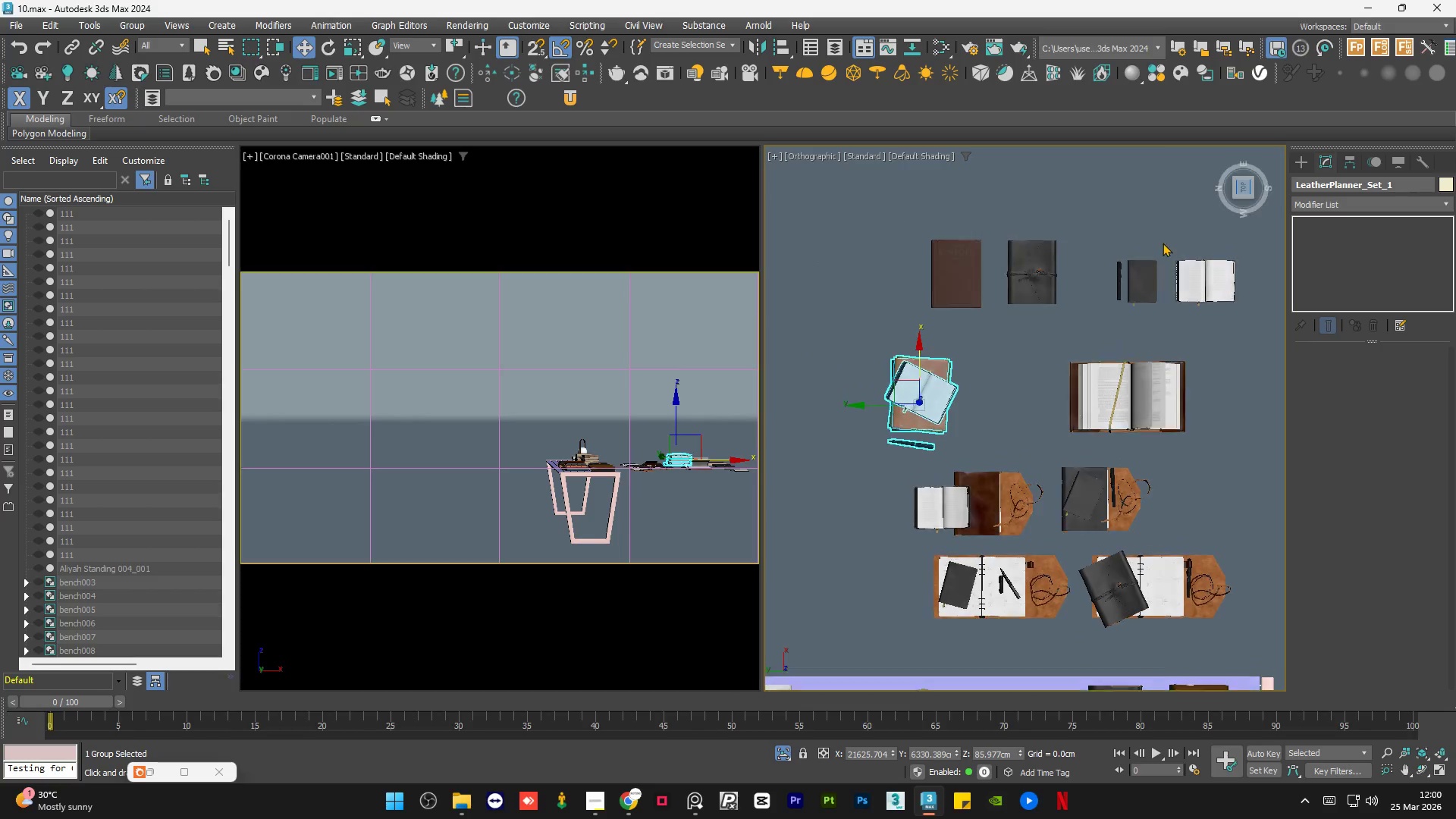 
scroll: coordinate [1026, 278], scroll_direction: down, amount: 1.0
 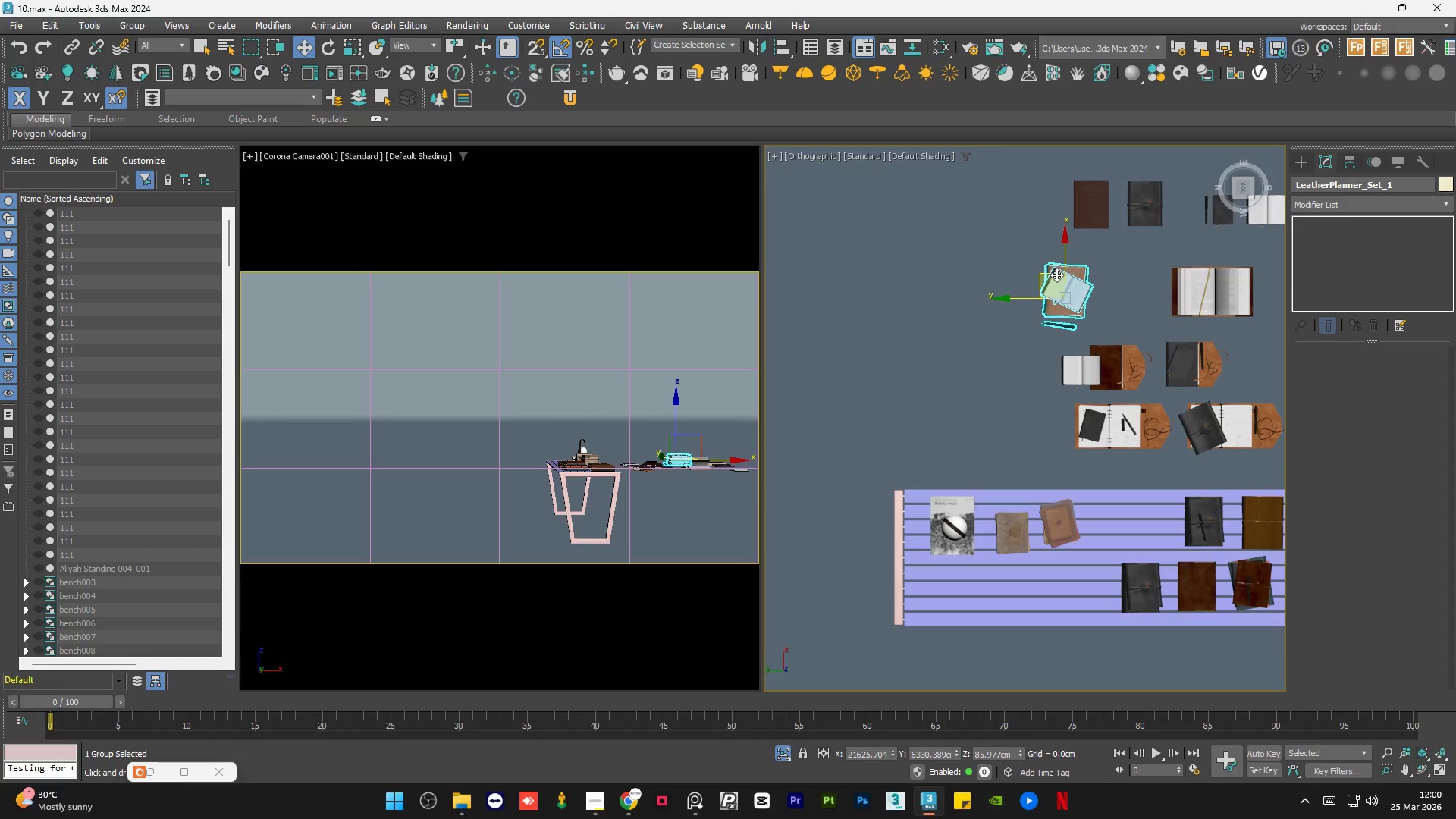 
left_click_drag(start_coordinate=[1056, 275], to_coordinate=[1133, 504])
 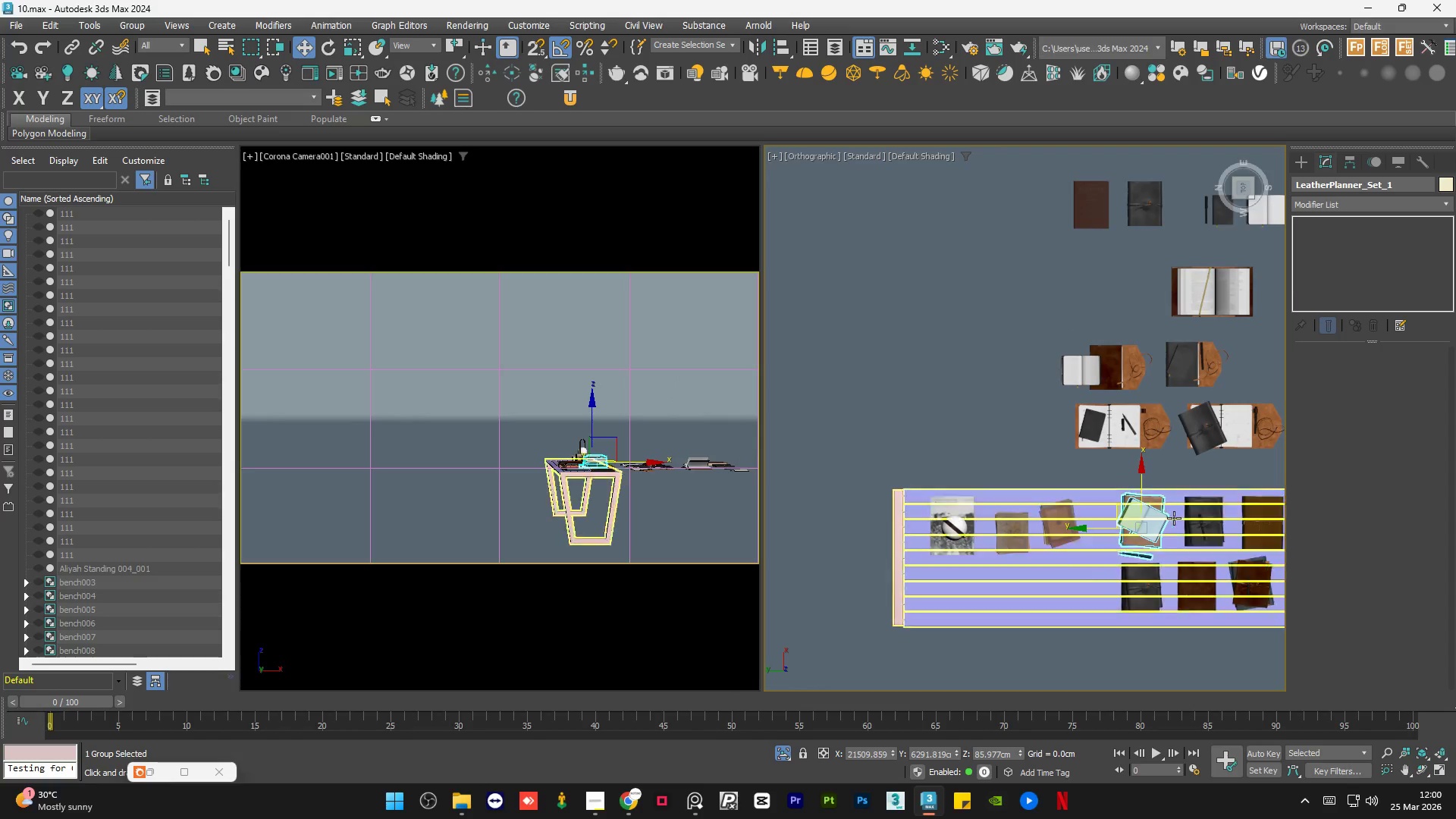 
scroll: coordinate [1187, 537], scroll_direction: up, amount: 2.0
 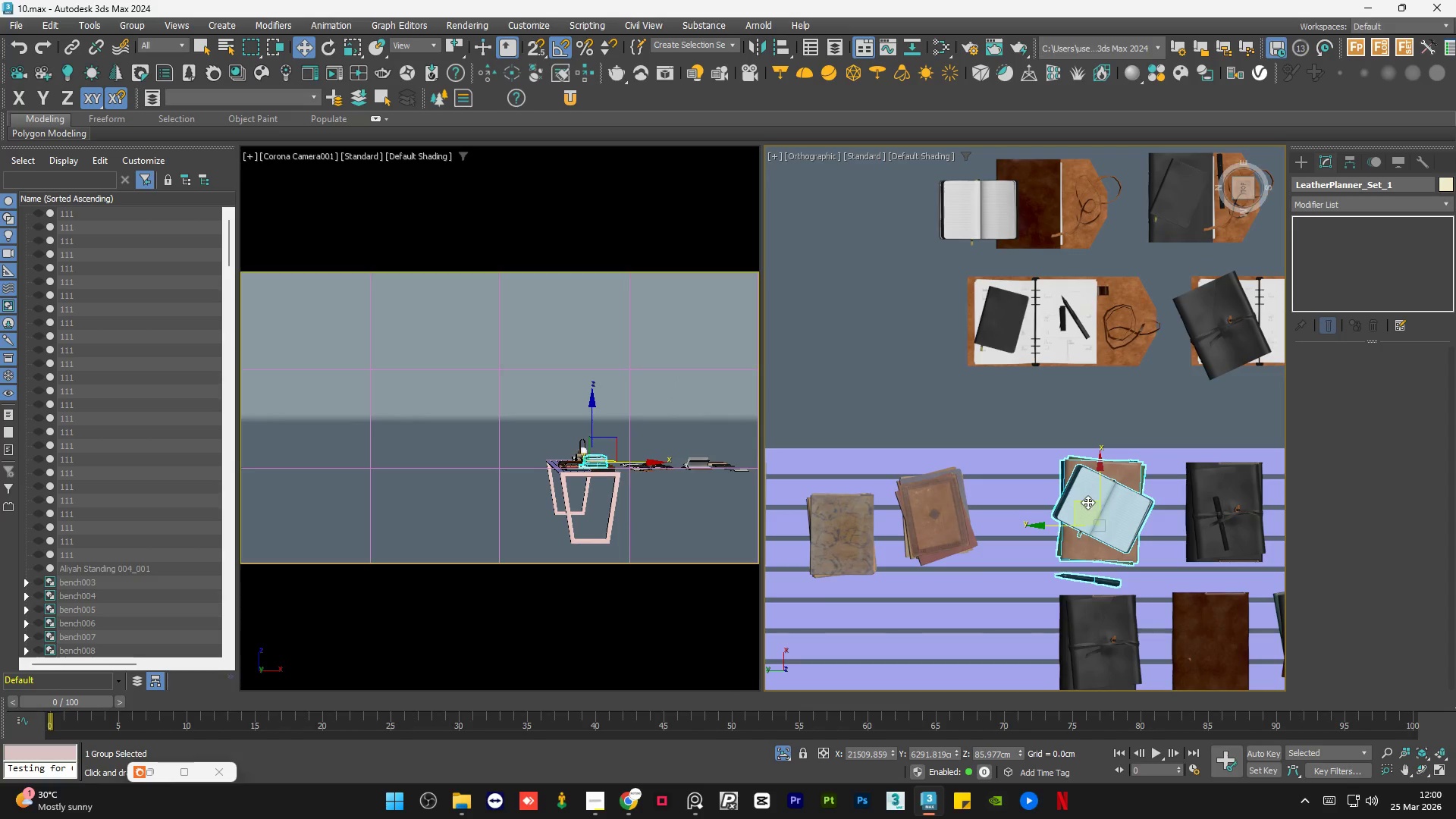 
left_click_drag(start_coordinate=[1087, 503], to_coordinate=[1068, 503])
 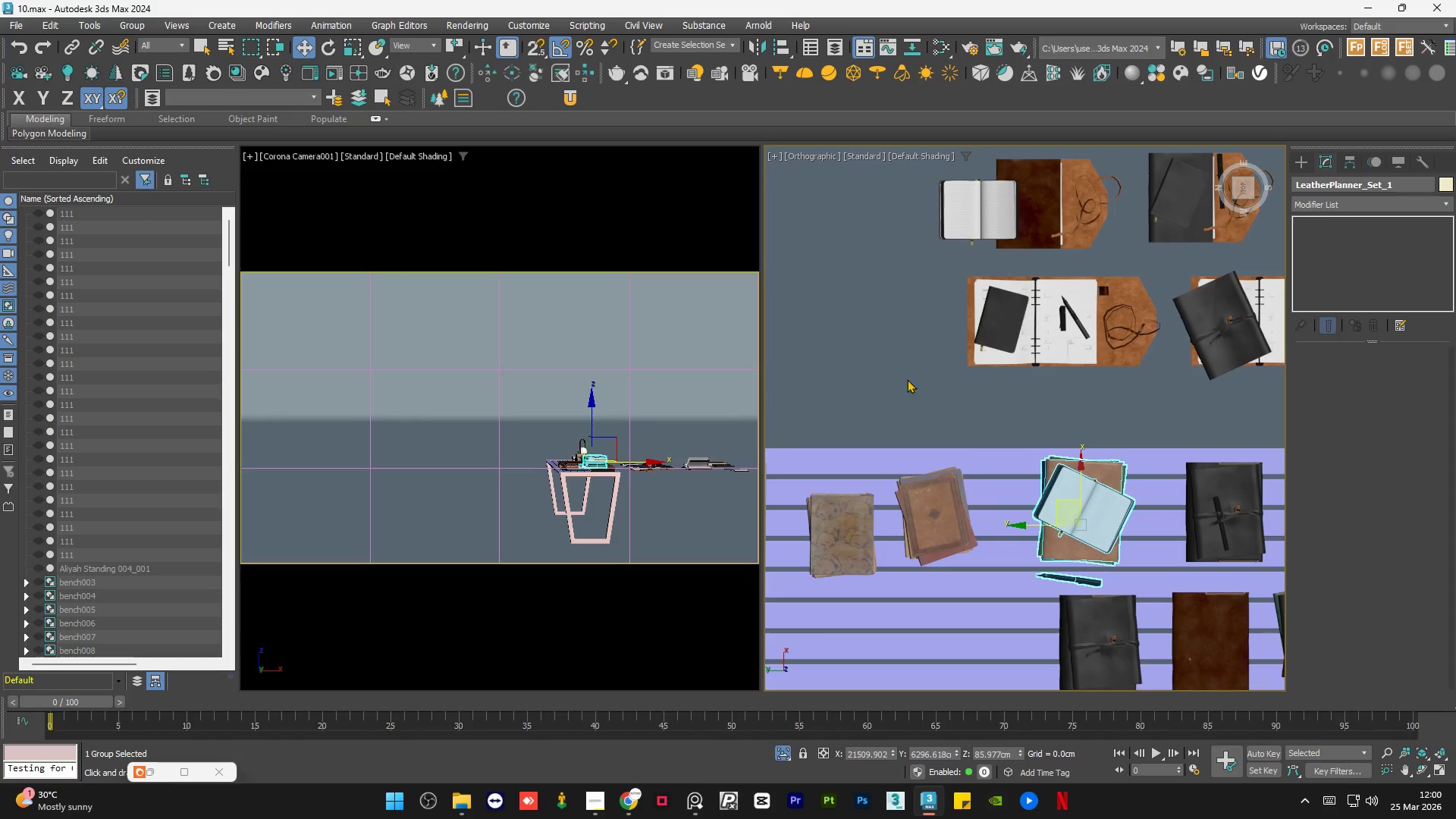 
left_click([890, 364])
 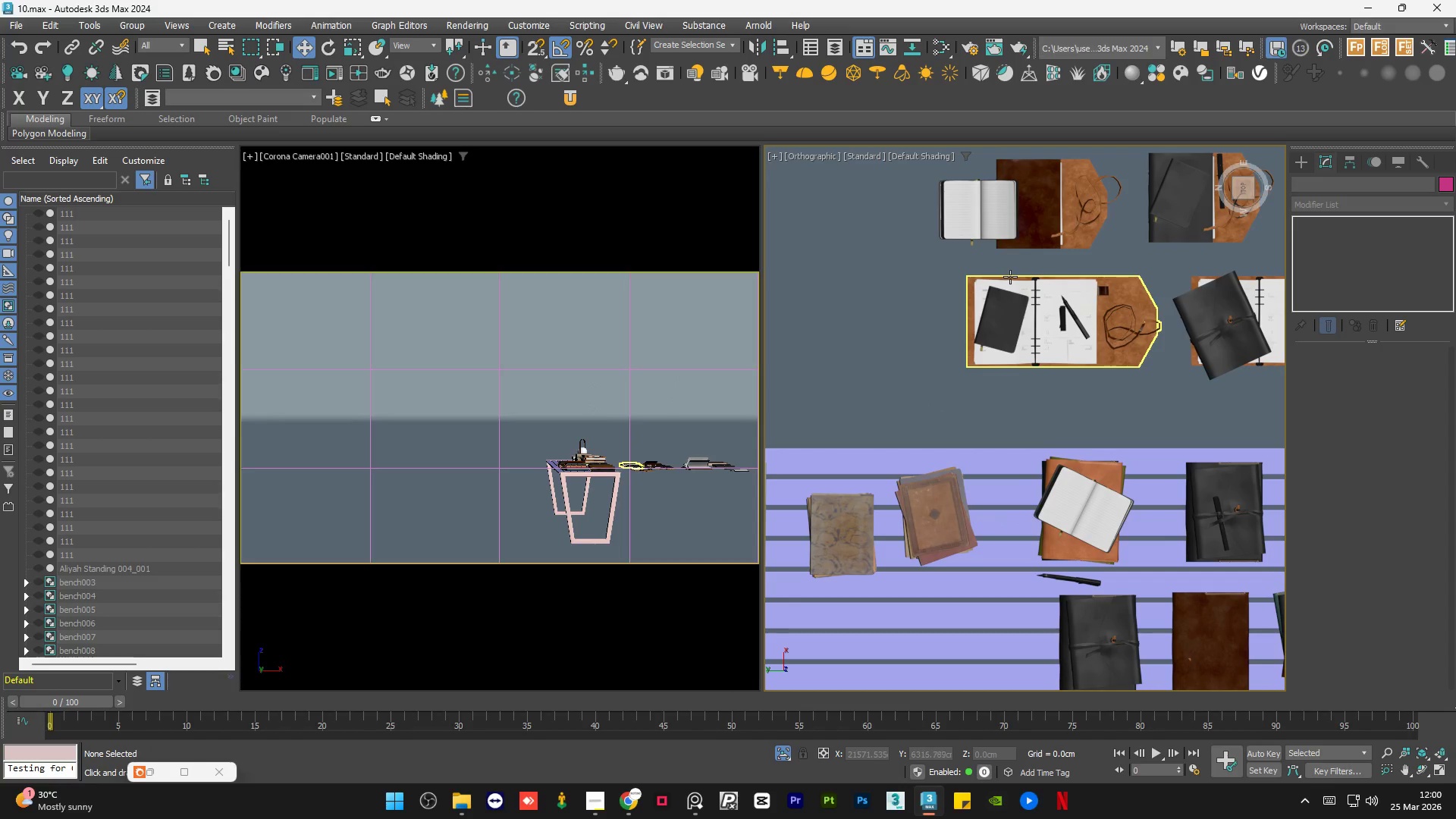 
scroll: coordinate [1070, 320], scroll_direction: none, amount: 0.0
 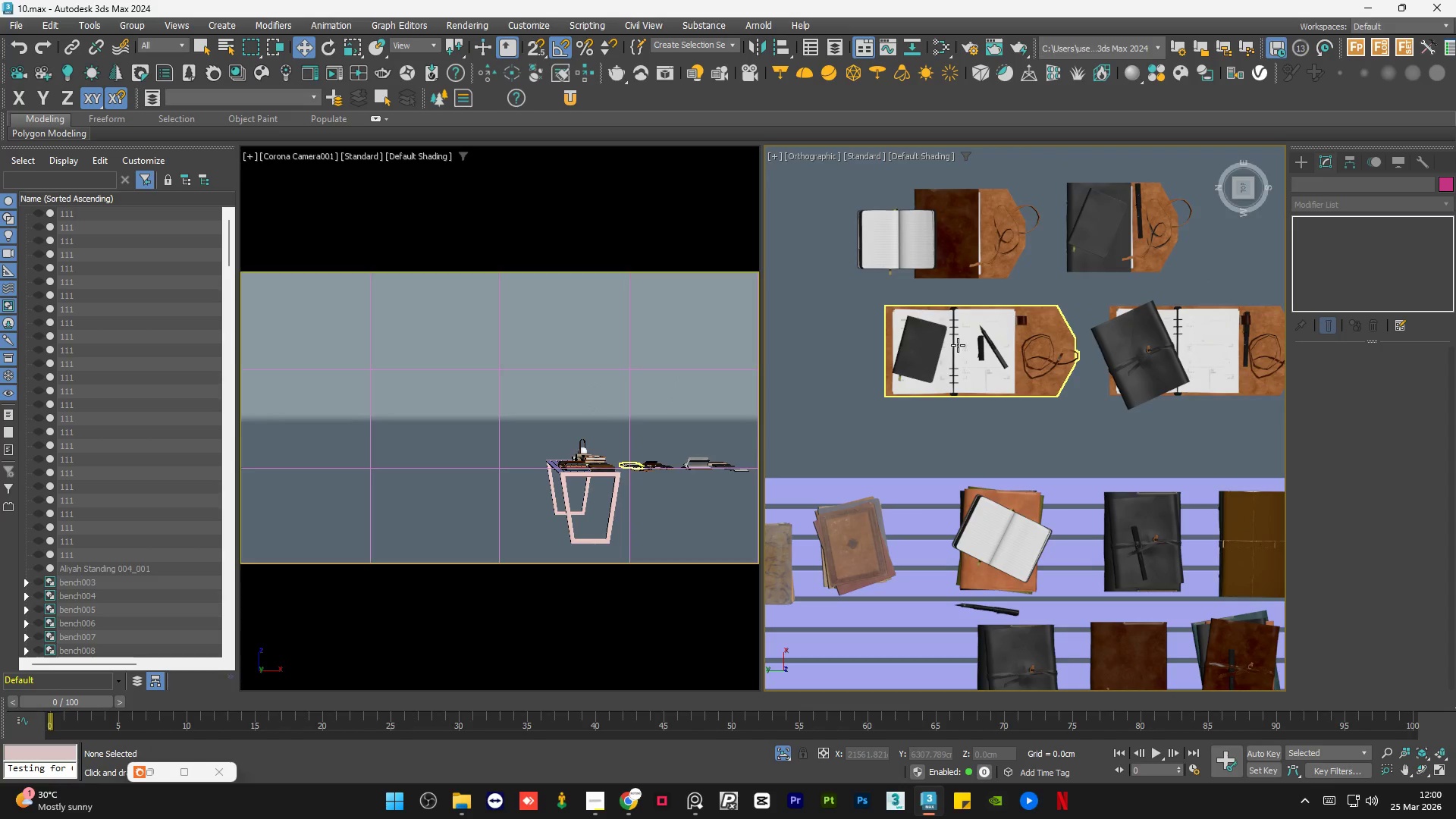 
scroll: coordinate [962, 351], scroll_direction: down, amount: 2.0
 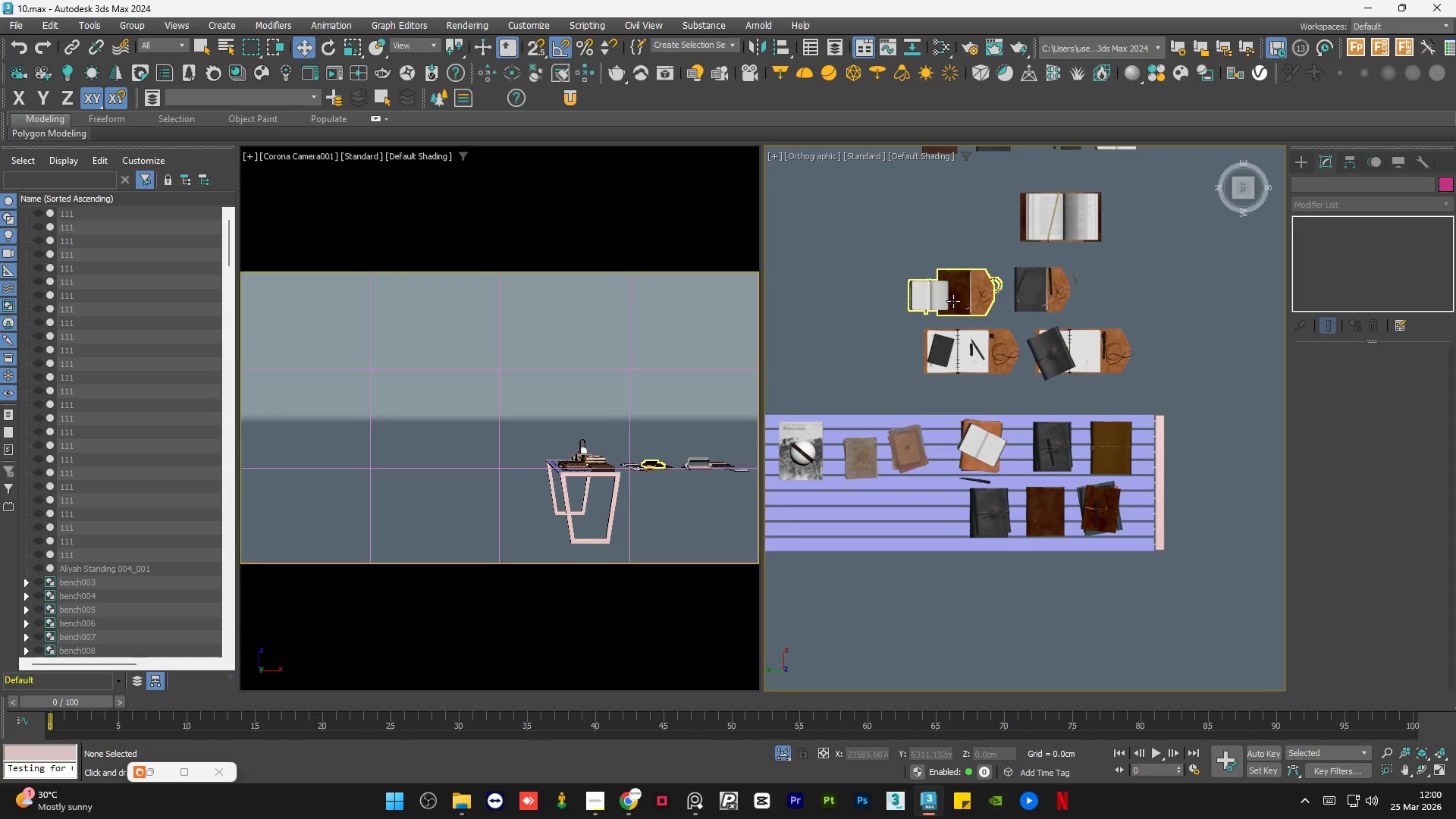 
scroll: coordinate [977, 355], scroll_direction: up, amount: 4.0
 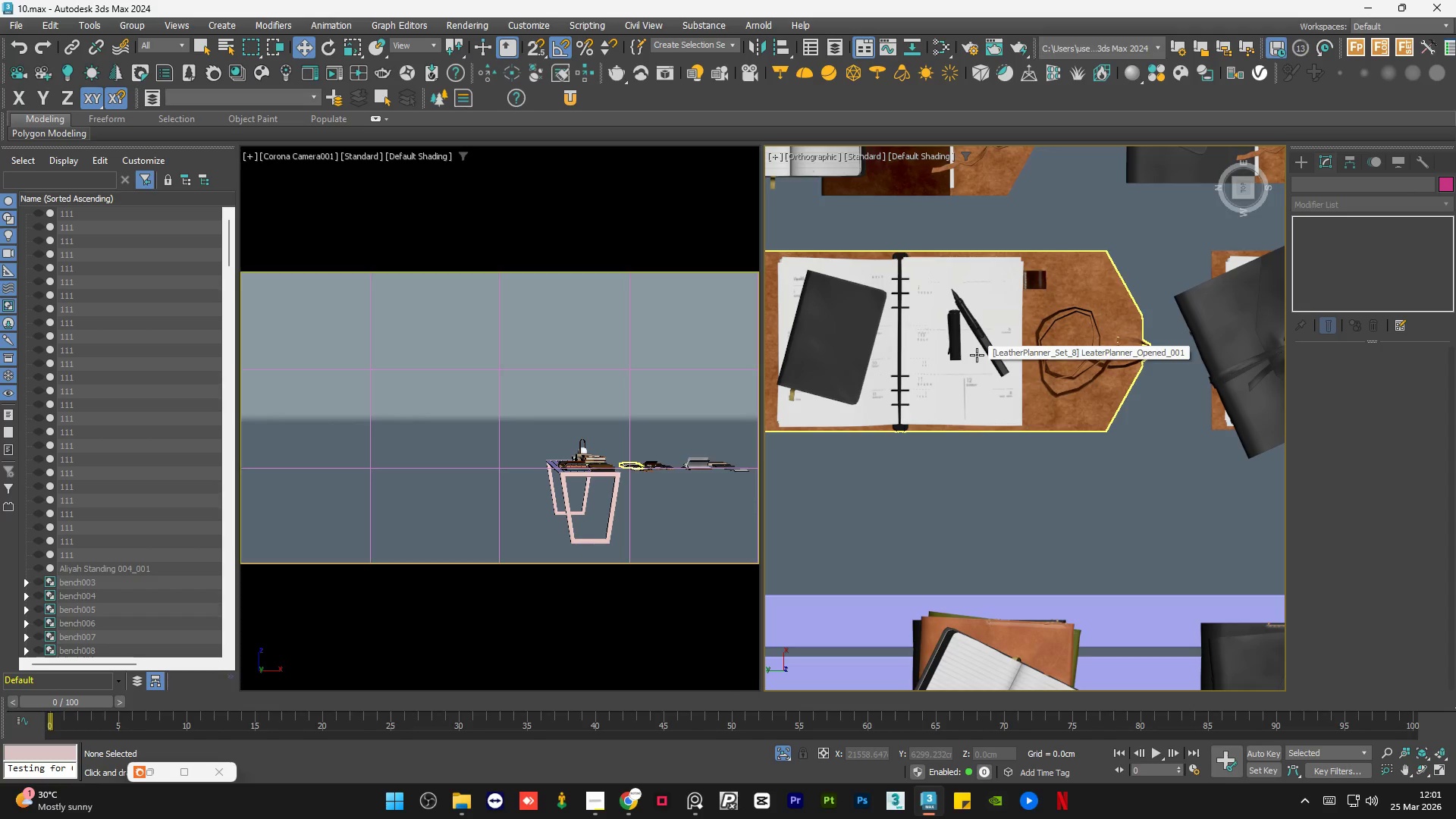 
scroll: coordinate [1038, 417], scroll_direction: down, amount: 5.0
 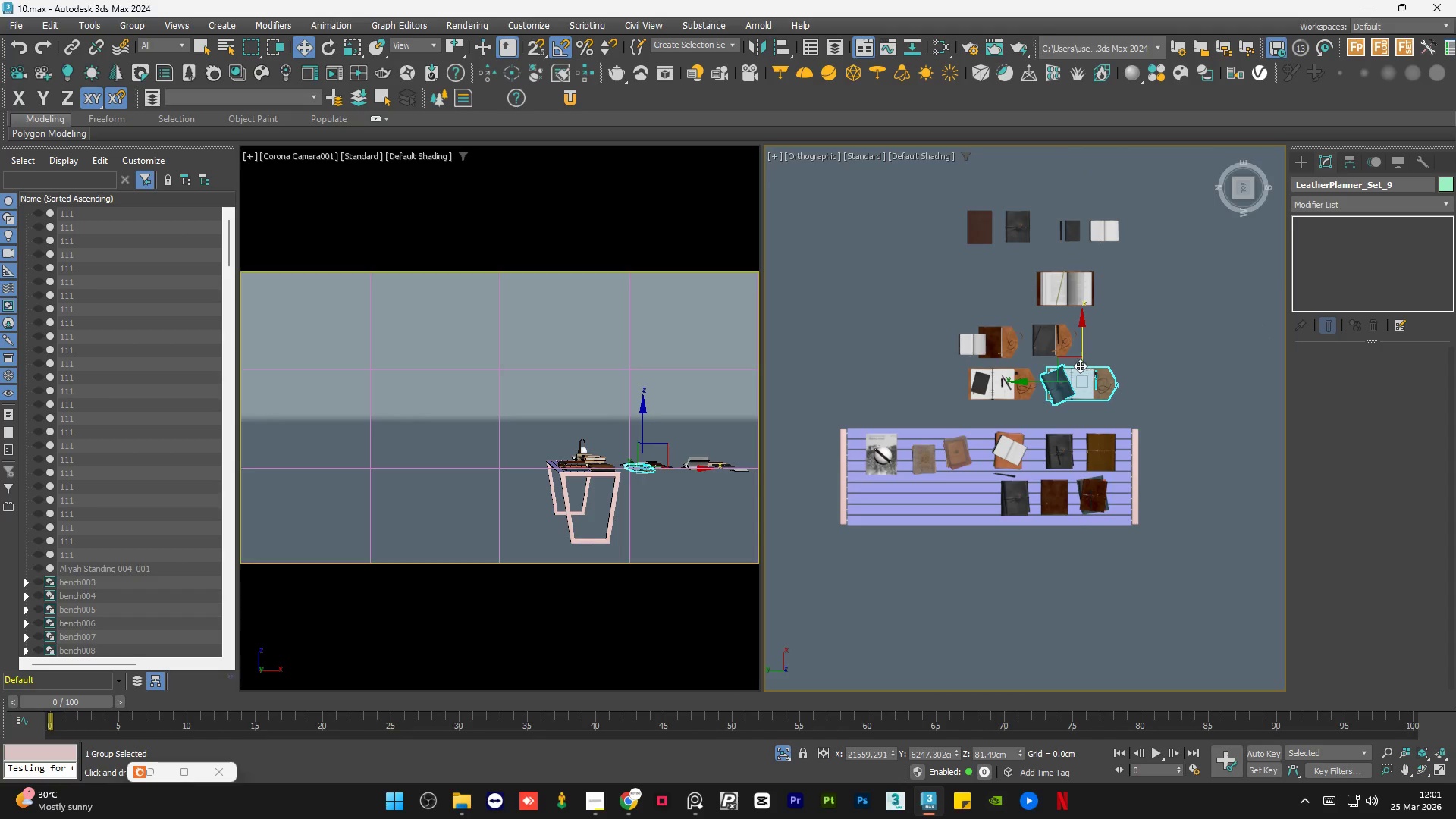 
left_click_drag(start_coordinate=[1068, 359], to_coordinate=[945, 474])
 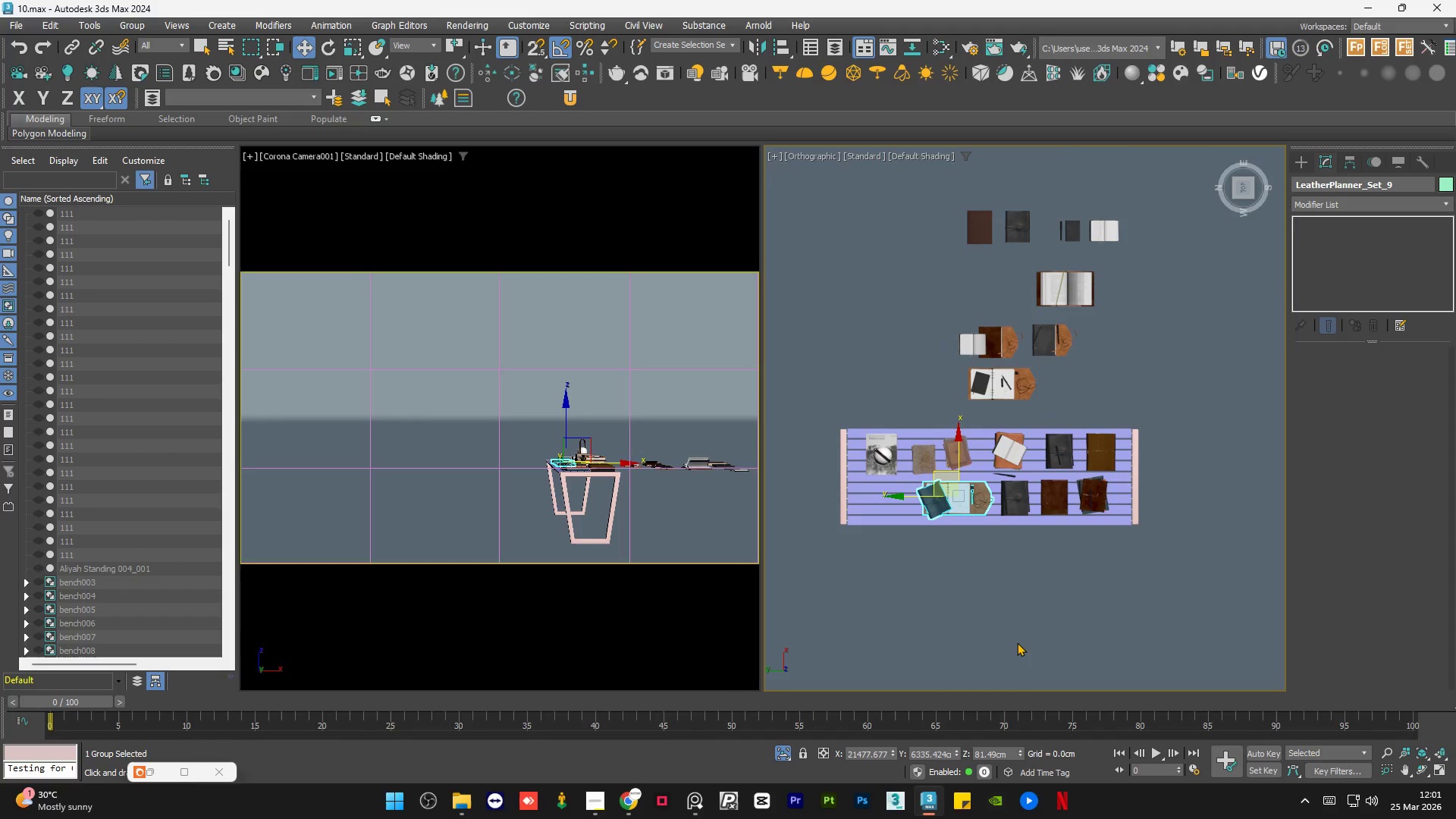 
left_click([1017, 642])
 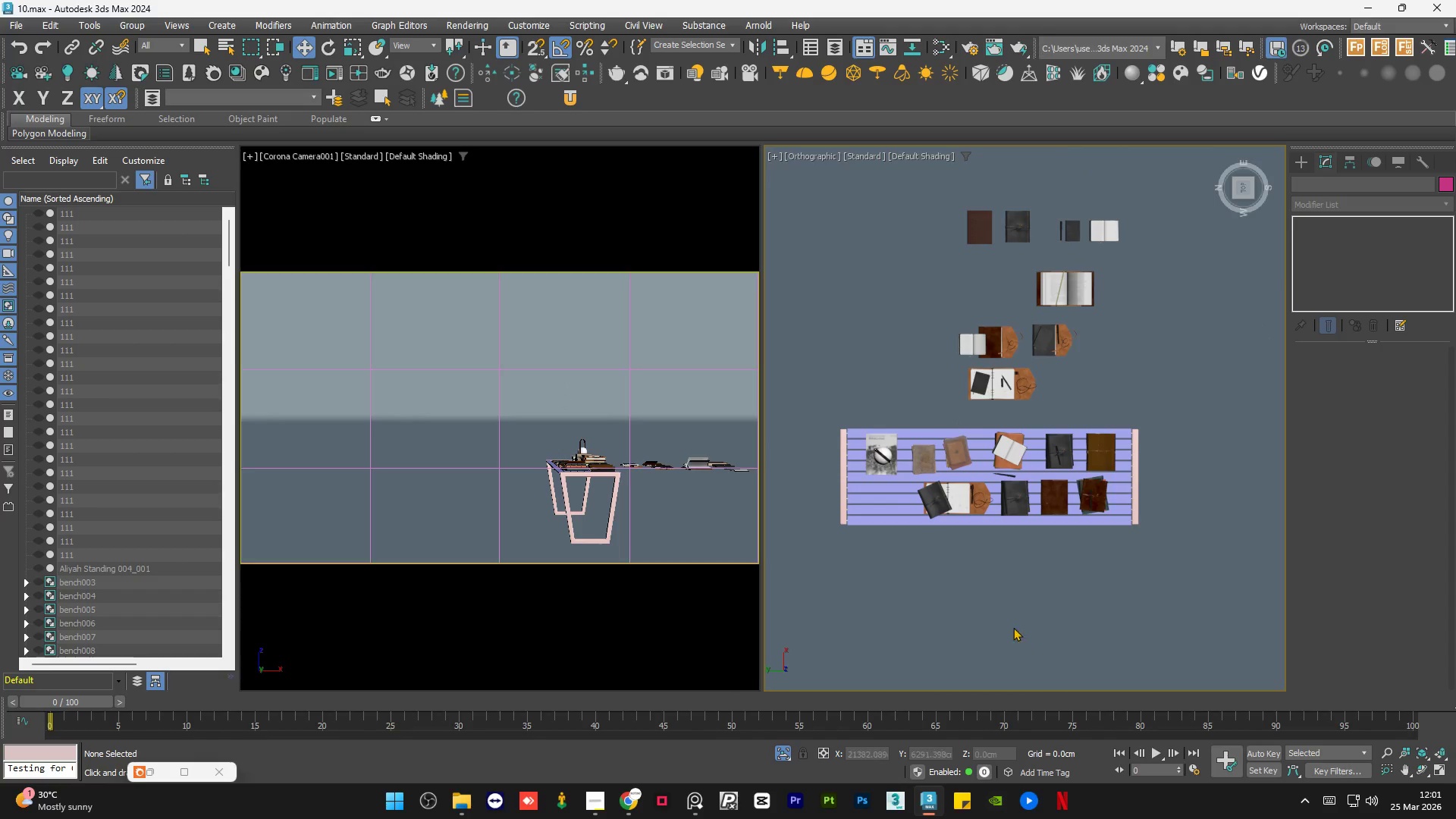 
hold_key(key=AltLeft, duration=0.89)
 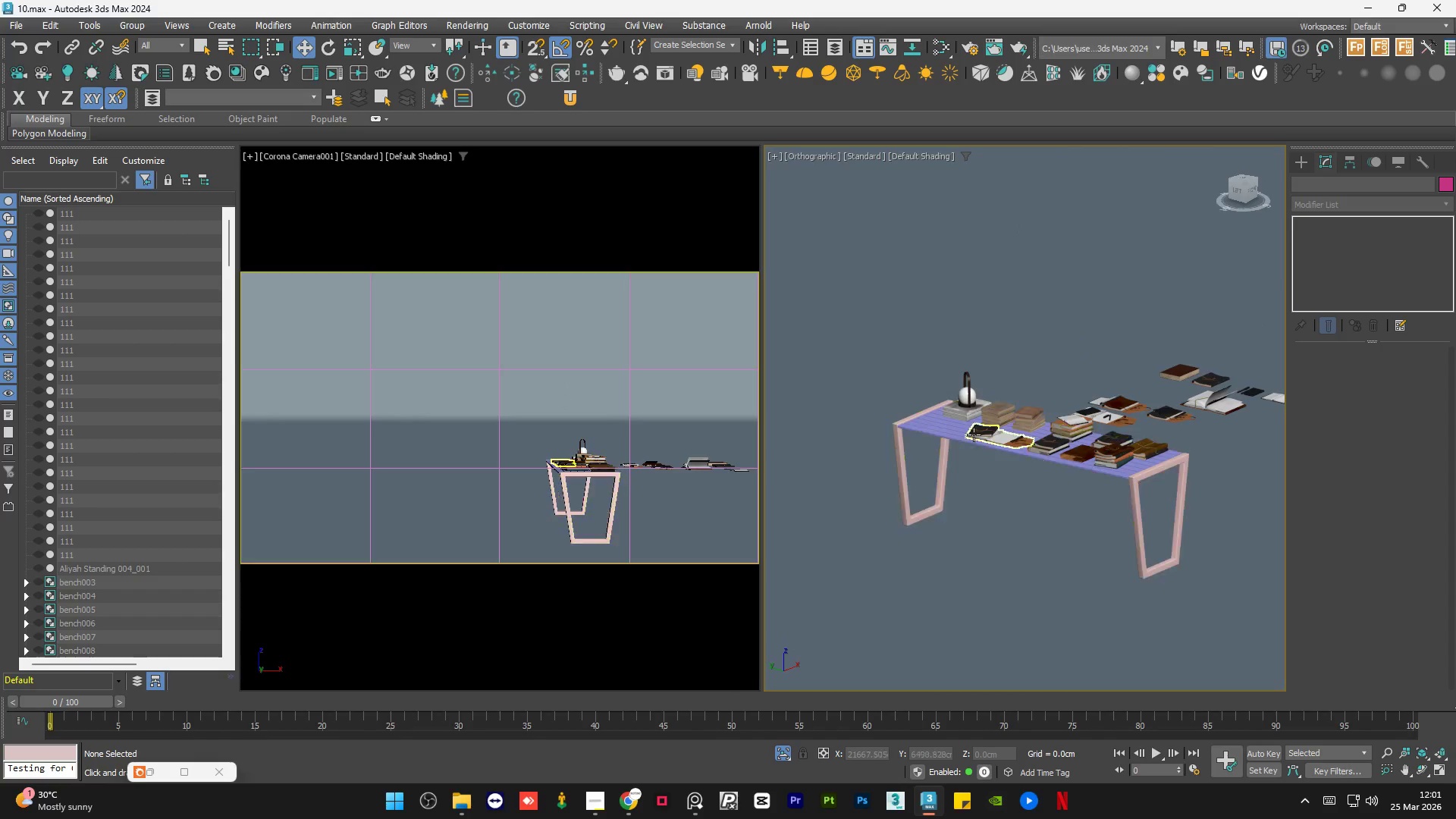 
scroll: coordinate [1016, 433], scroll_direction: up, amount: 5.0
 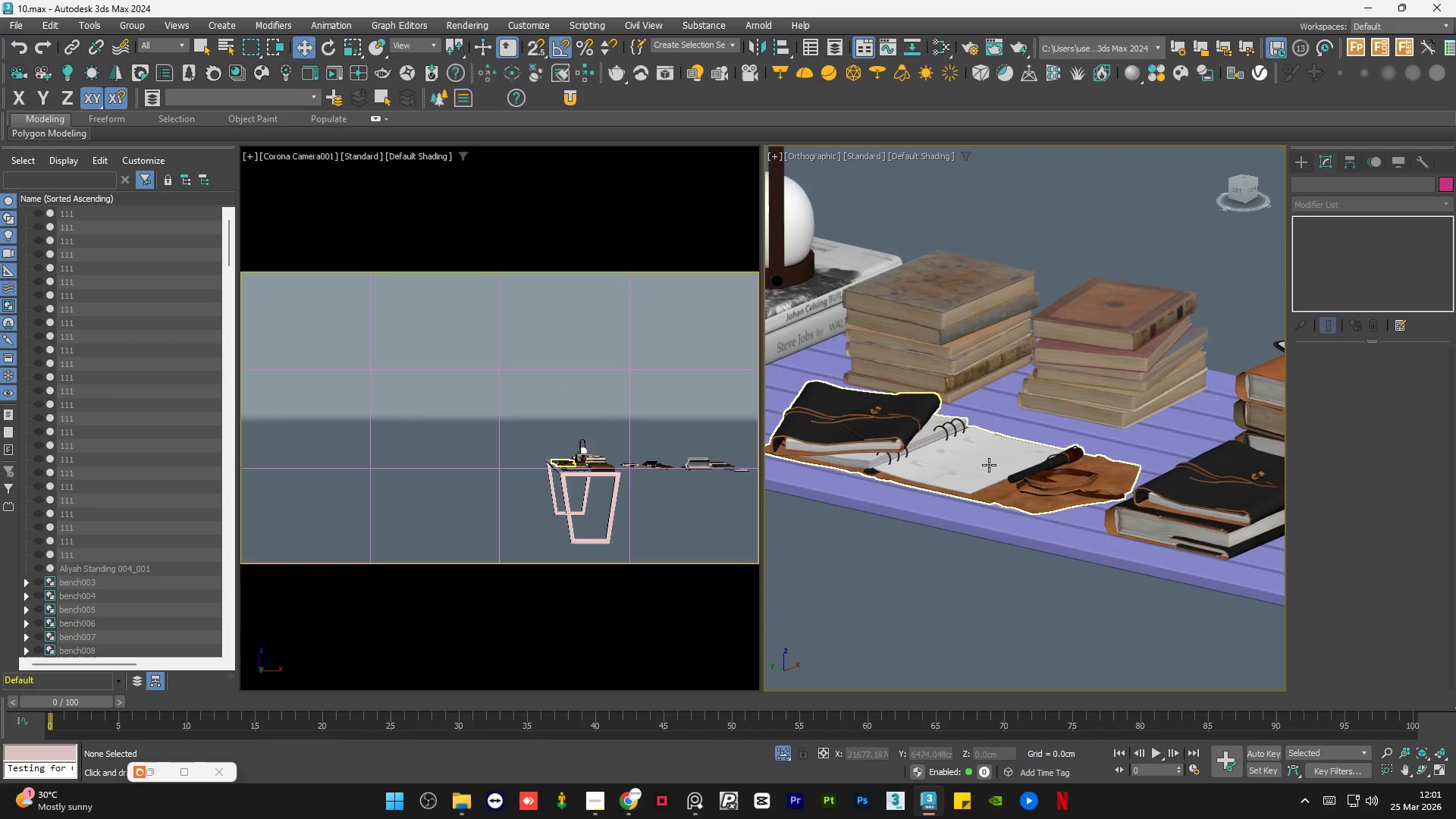 
left_click([989, 465])
 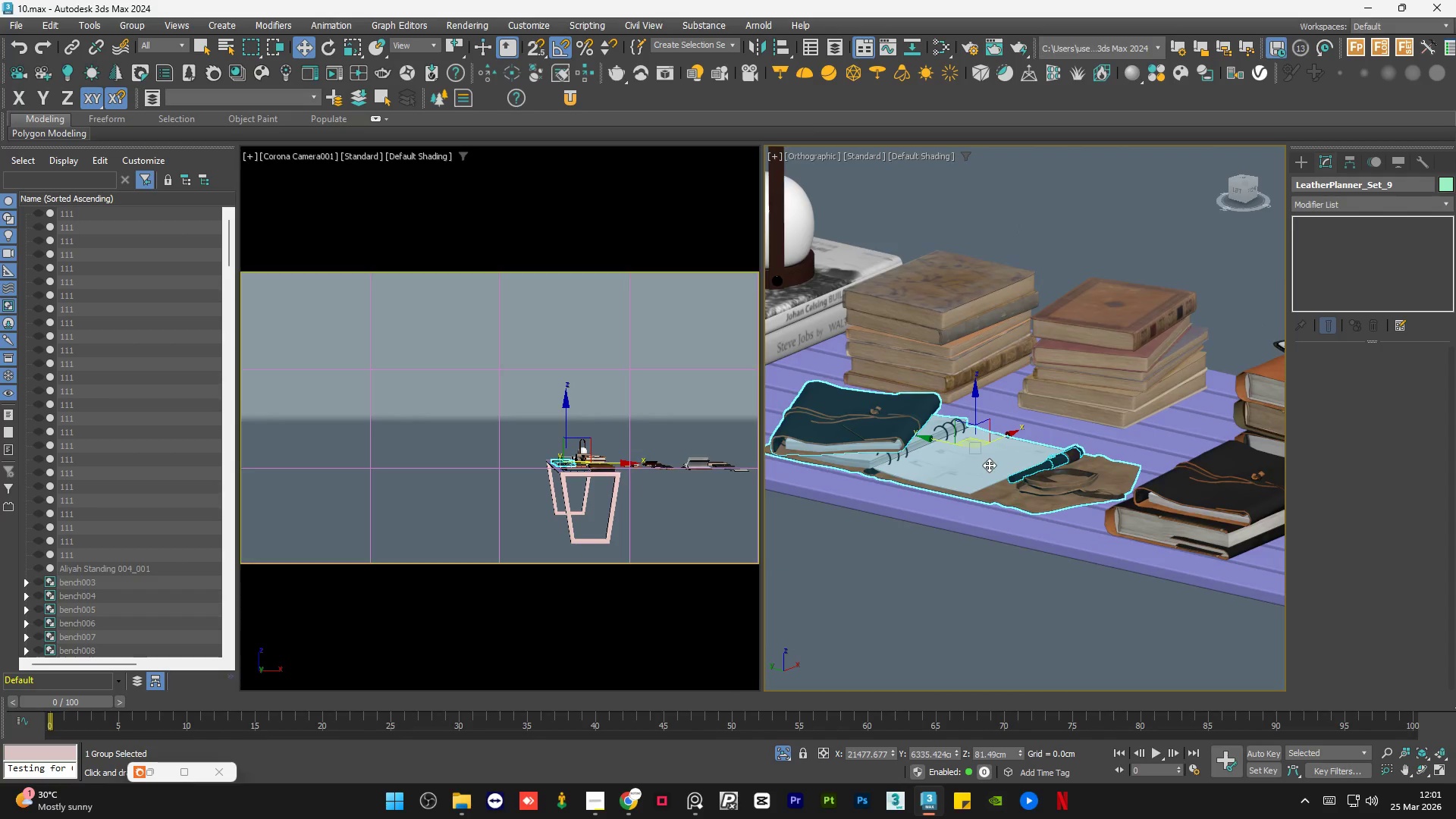 
hold_key(key=AltLeft, duration=0.72)
 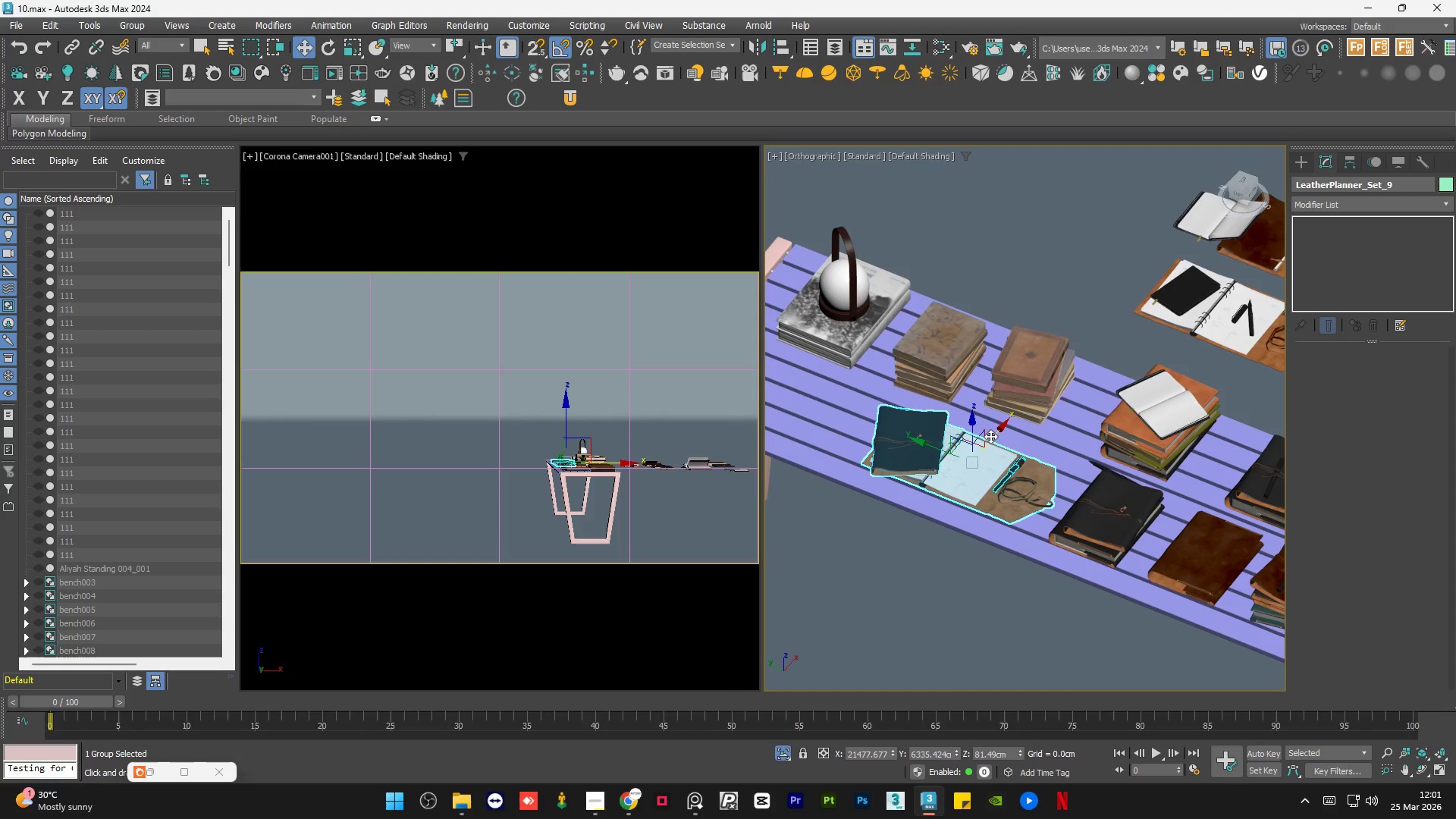 
scroll: coordinate [968, 477], scroll_direction: down, amount: 2.0
 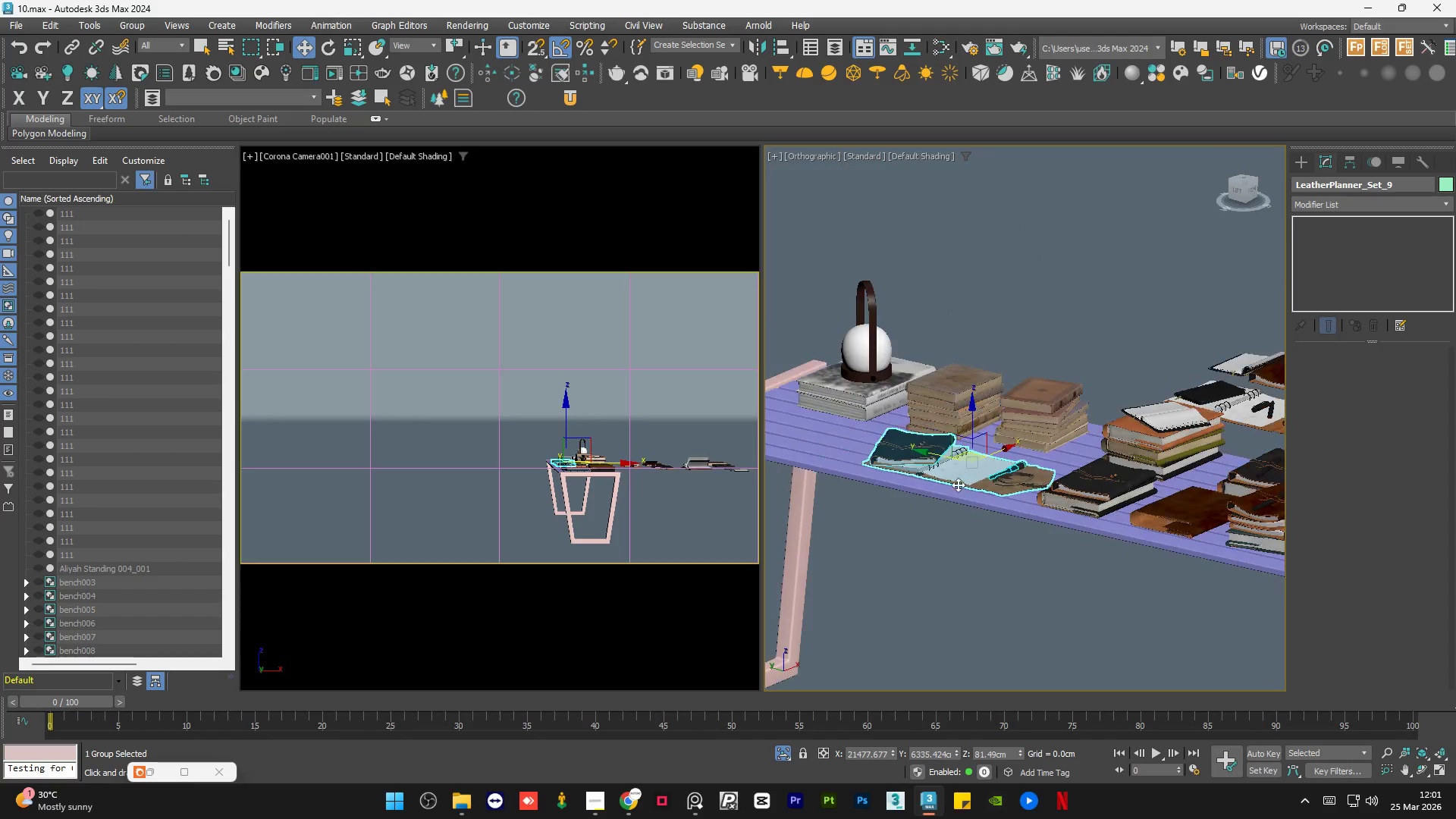 
left_click_drag(start_coordinate=[990, 436], to_coordinate=[996, 436])
 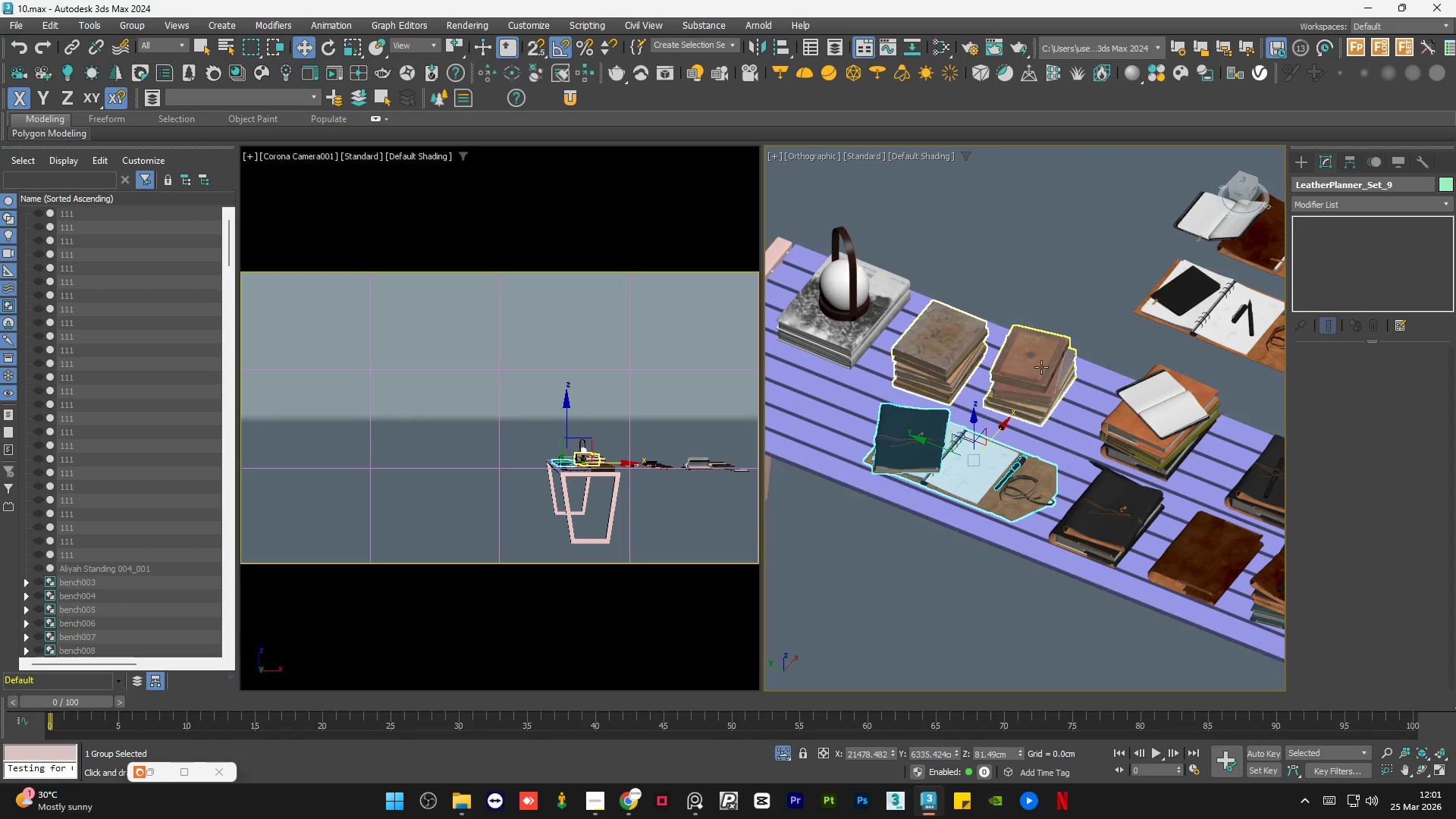 
scroll: coordinate [1046, 363], scroll_direction: down, amount: 2.0
 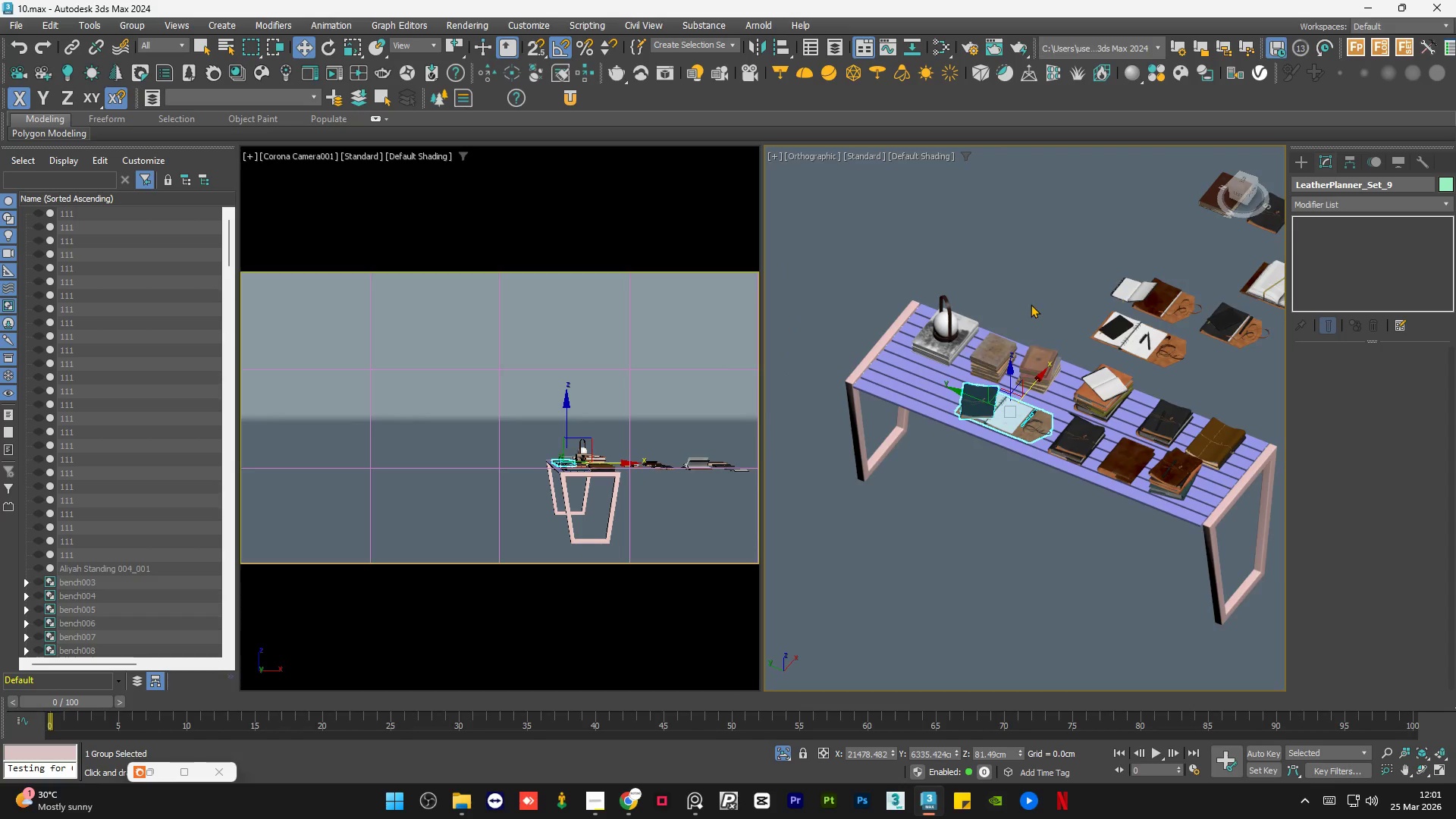 
left_click([1031, 303])
 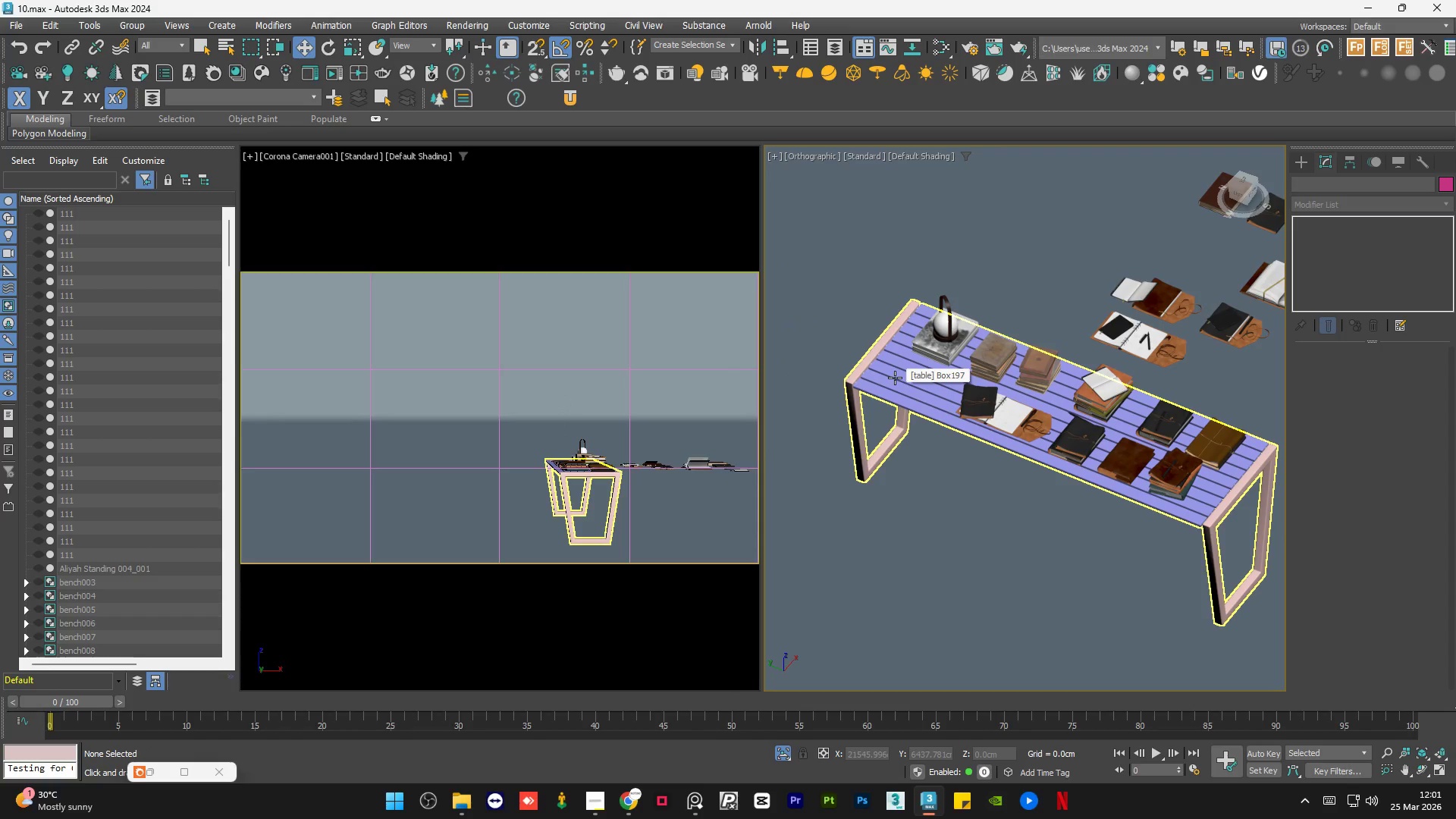 
left_click([960, 507])
 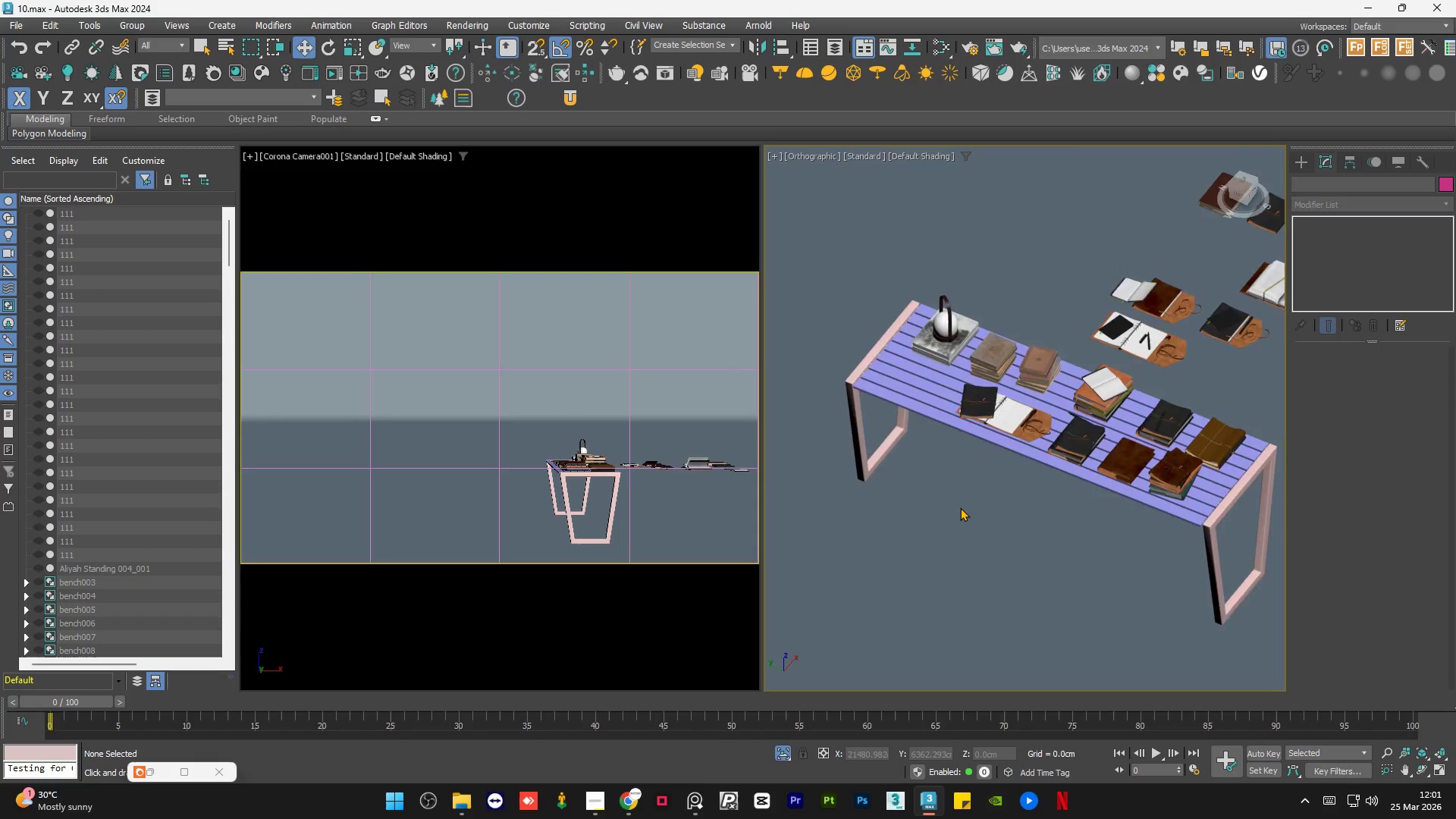 
hold_key(key=AltLeft, duration=0.75)
 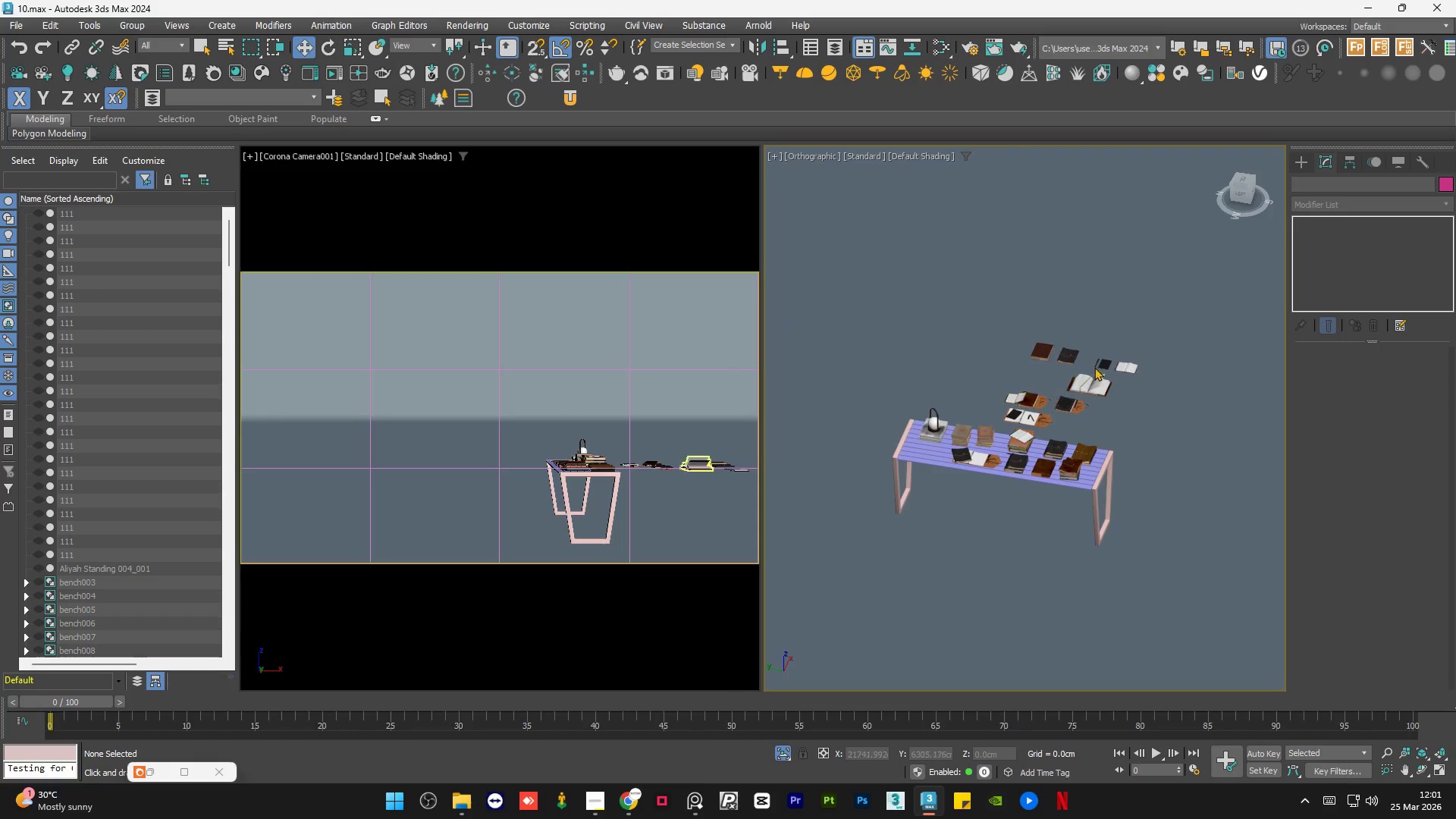 
scroll: coordinate [960, 507], scroll_direction: down, amount: 2.0
 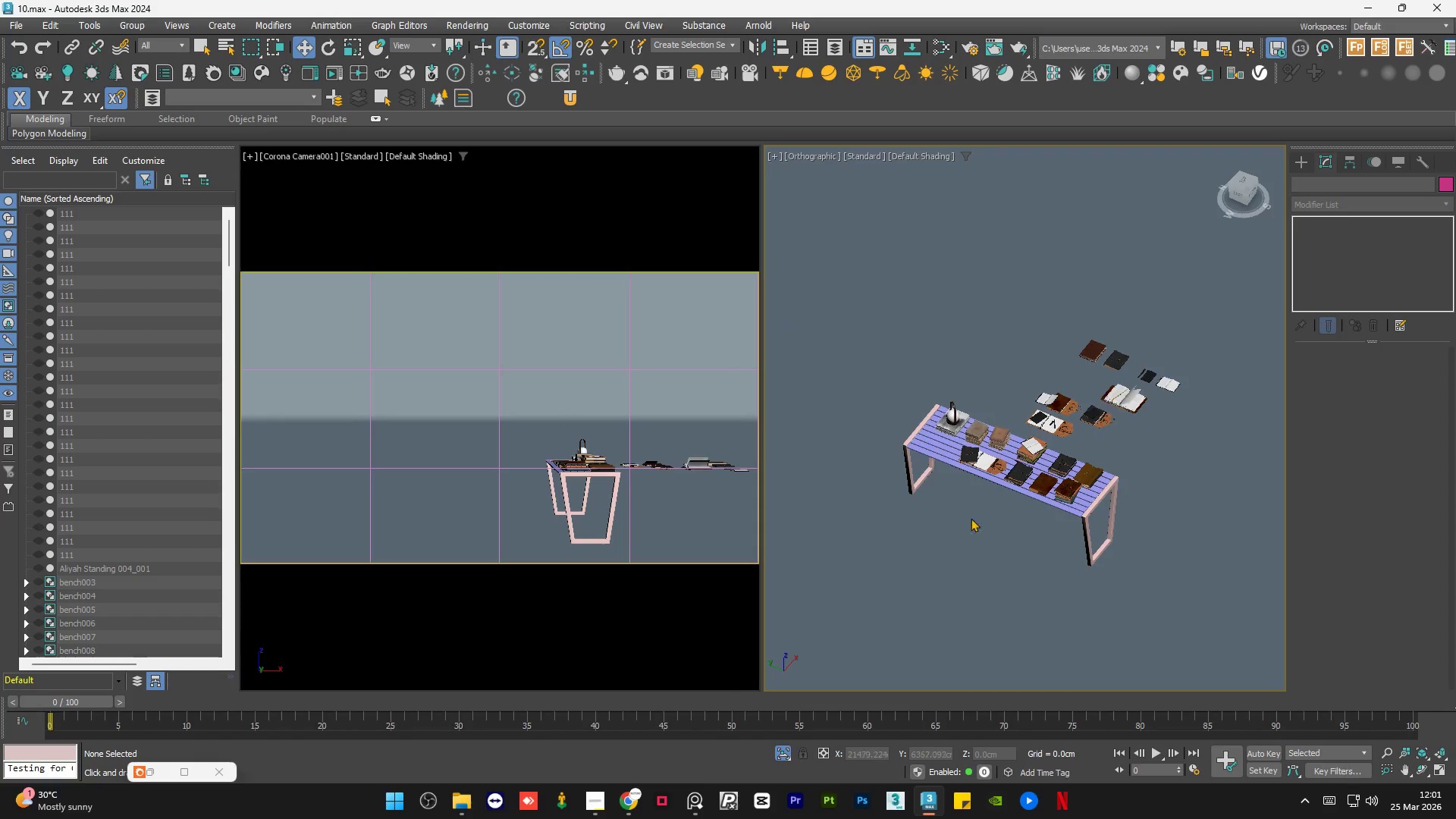 
scroll: coordinate [1075, 391], scroll_direction: up, amount: 6.0
 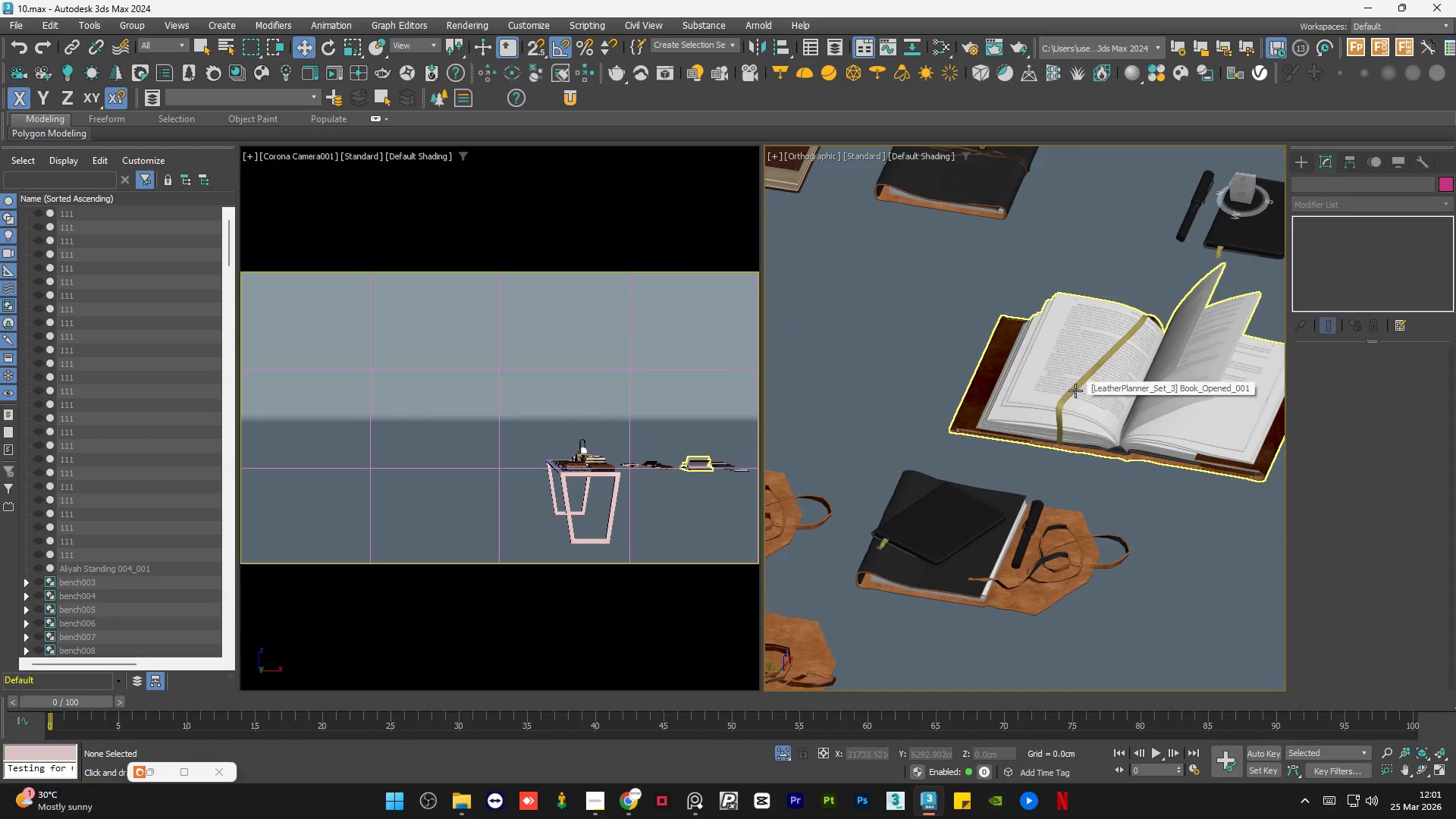 
scroll: coordinate [1075, 391], scroll_direction: down, amount: 3.0
 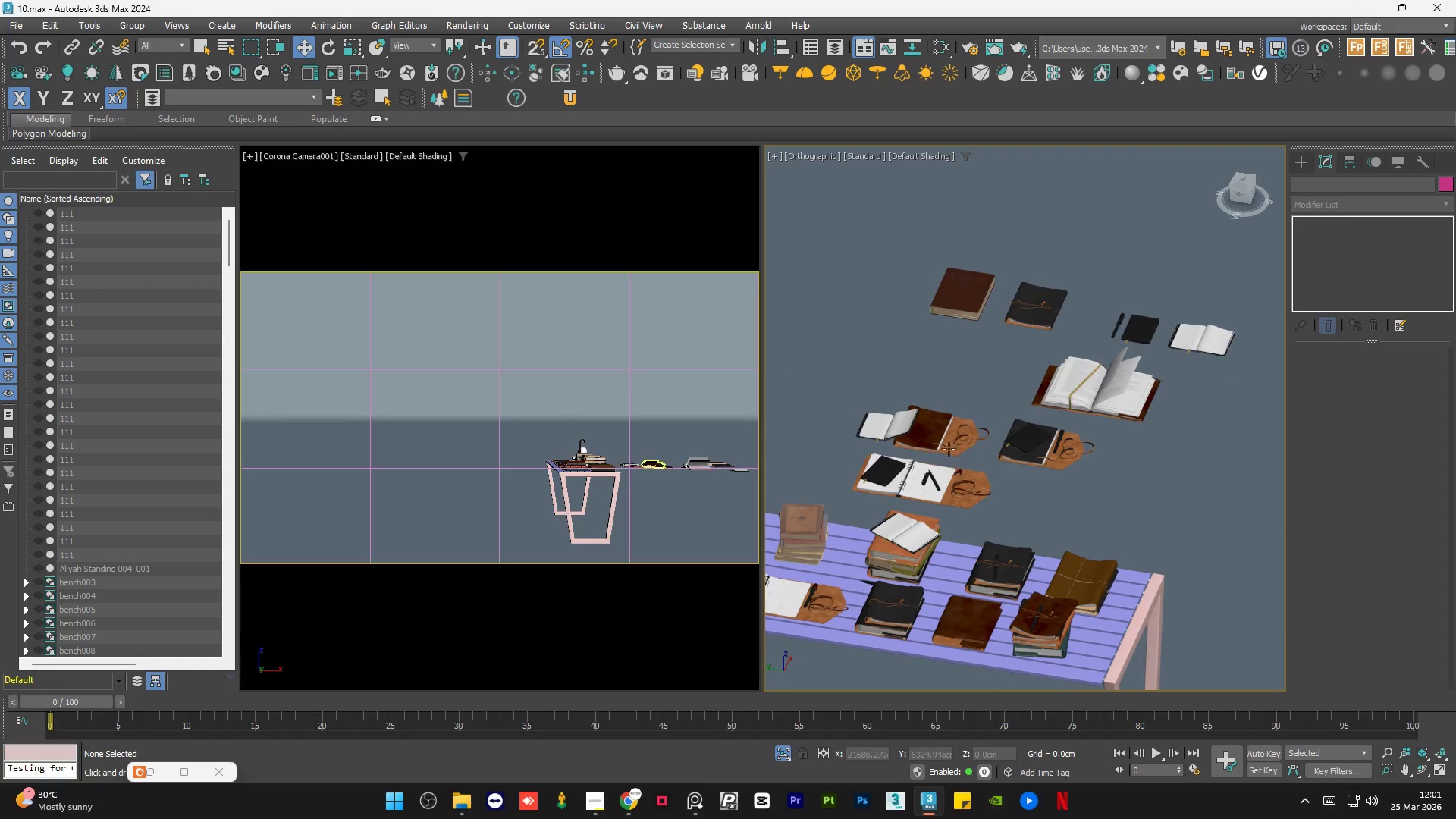 
scroll: coordinate [940, 429], scroll_direction: up, amount: 1.0
 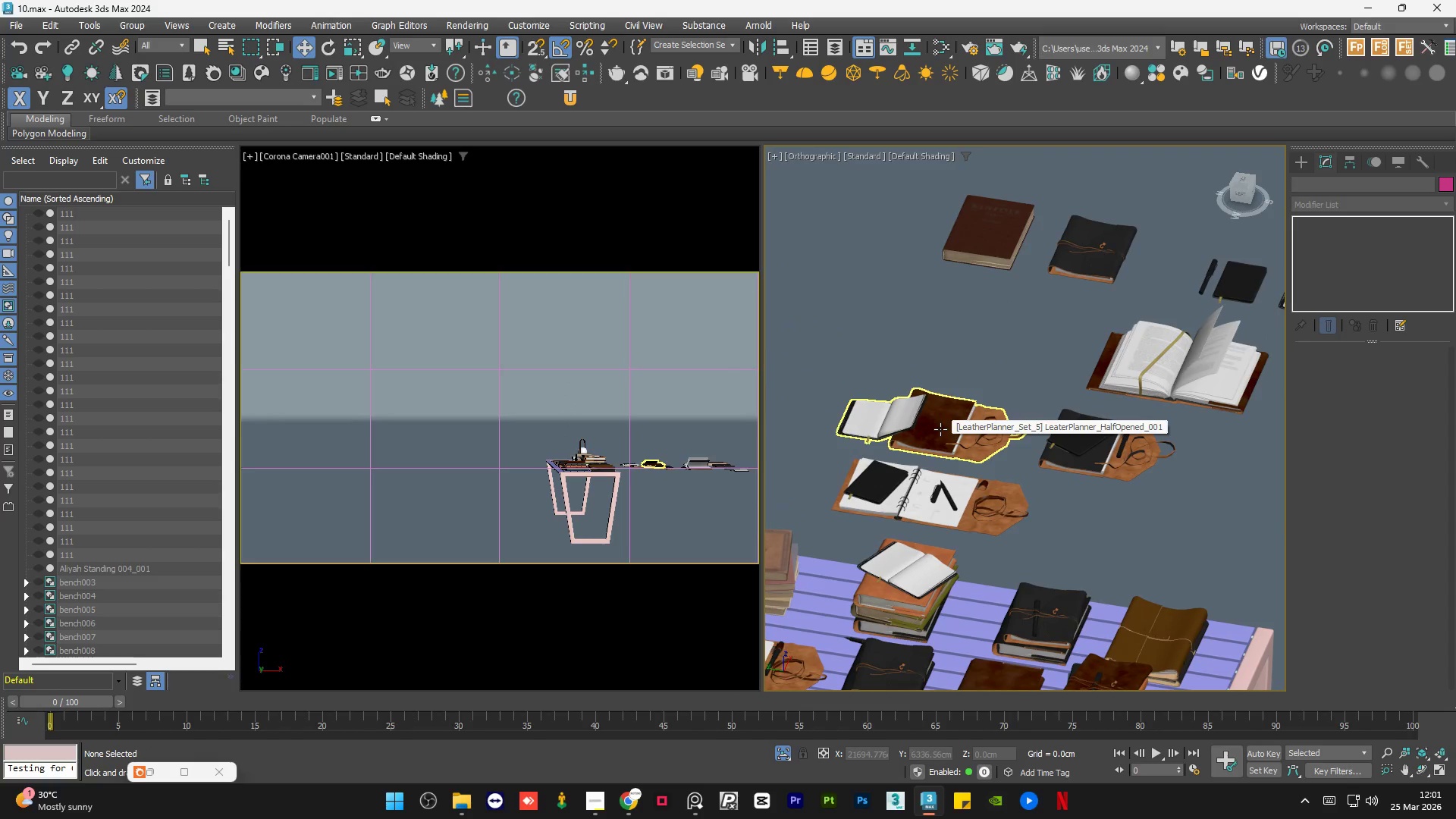 
scroll: coordinate [1013, 366], scroll_direction: down, amount: 1.0
 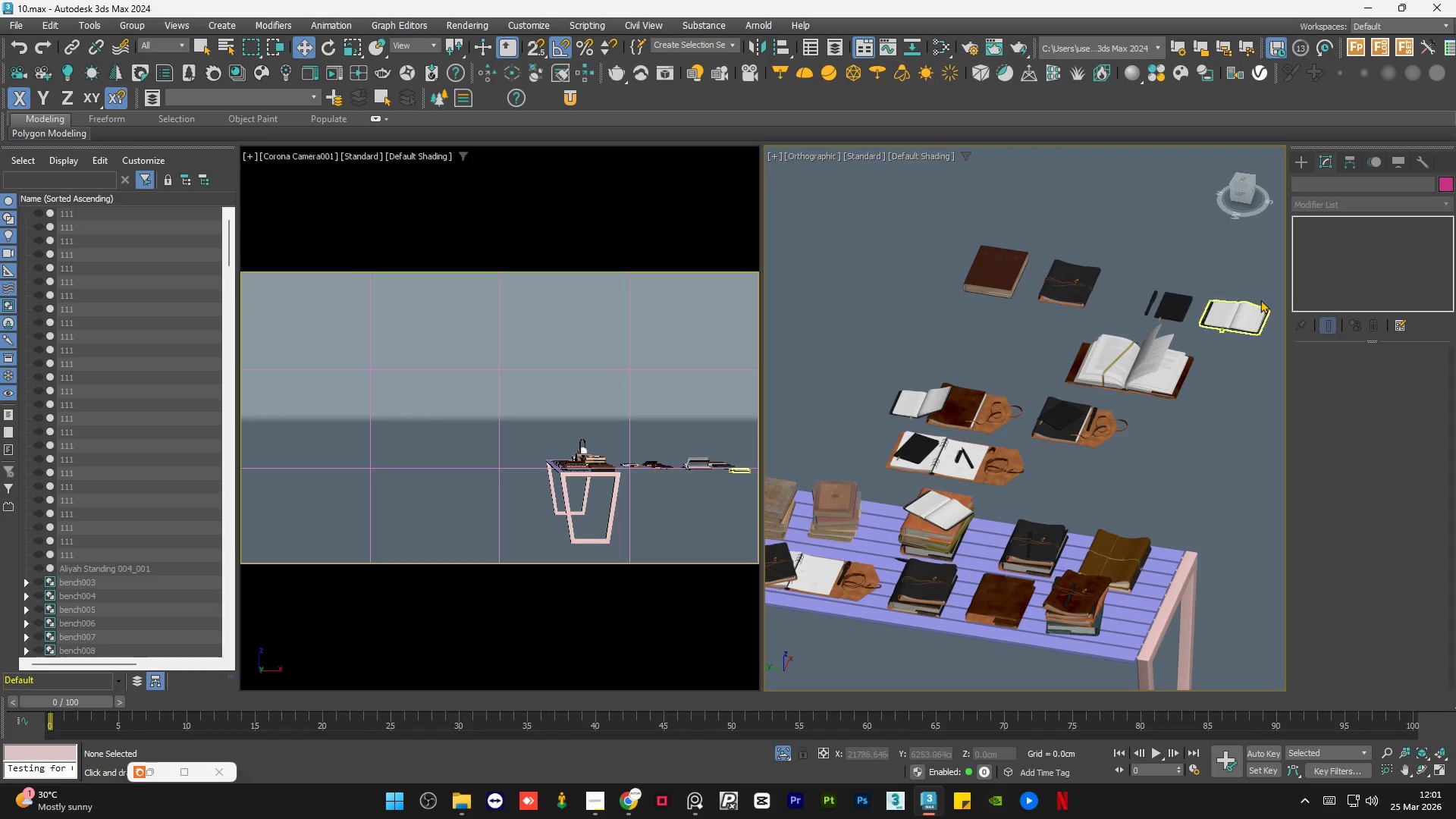 
scroll: coordinate [962, 268], scroll_direction: up, amount: 4.0
 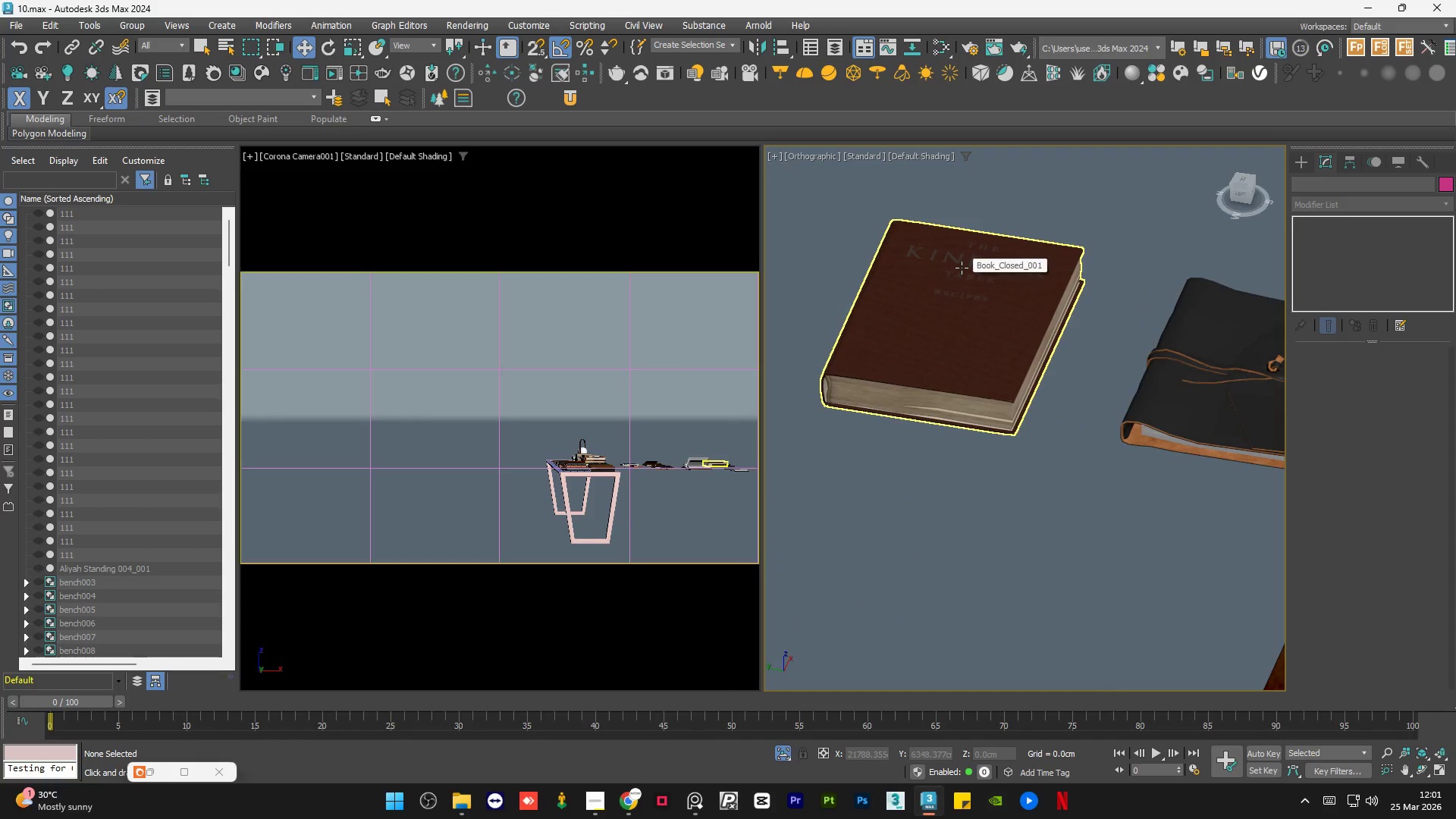 
left_click([962, 268])
 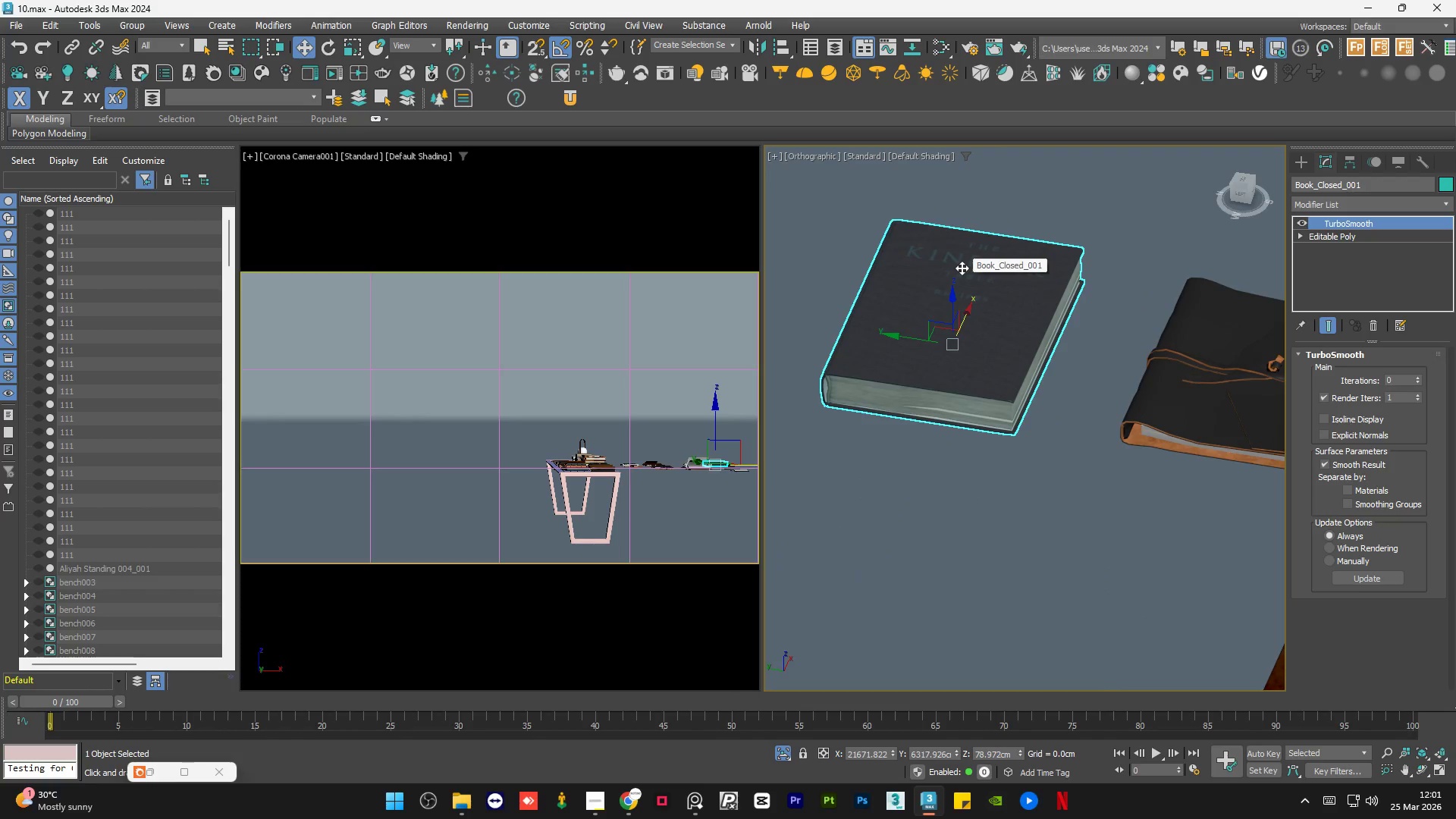 
hold_key(key=AltLeft, duration=0.7)
 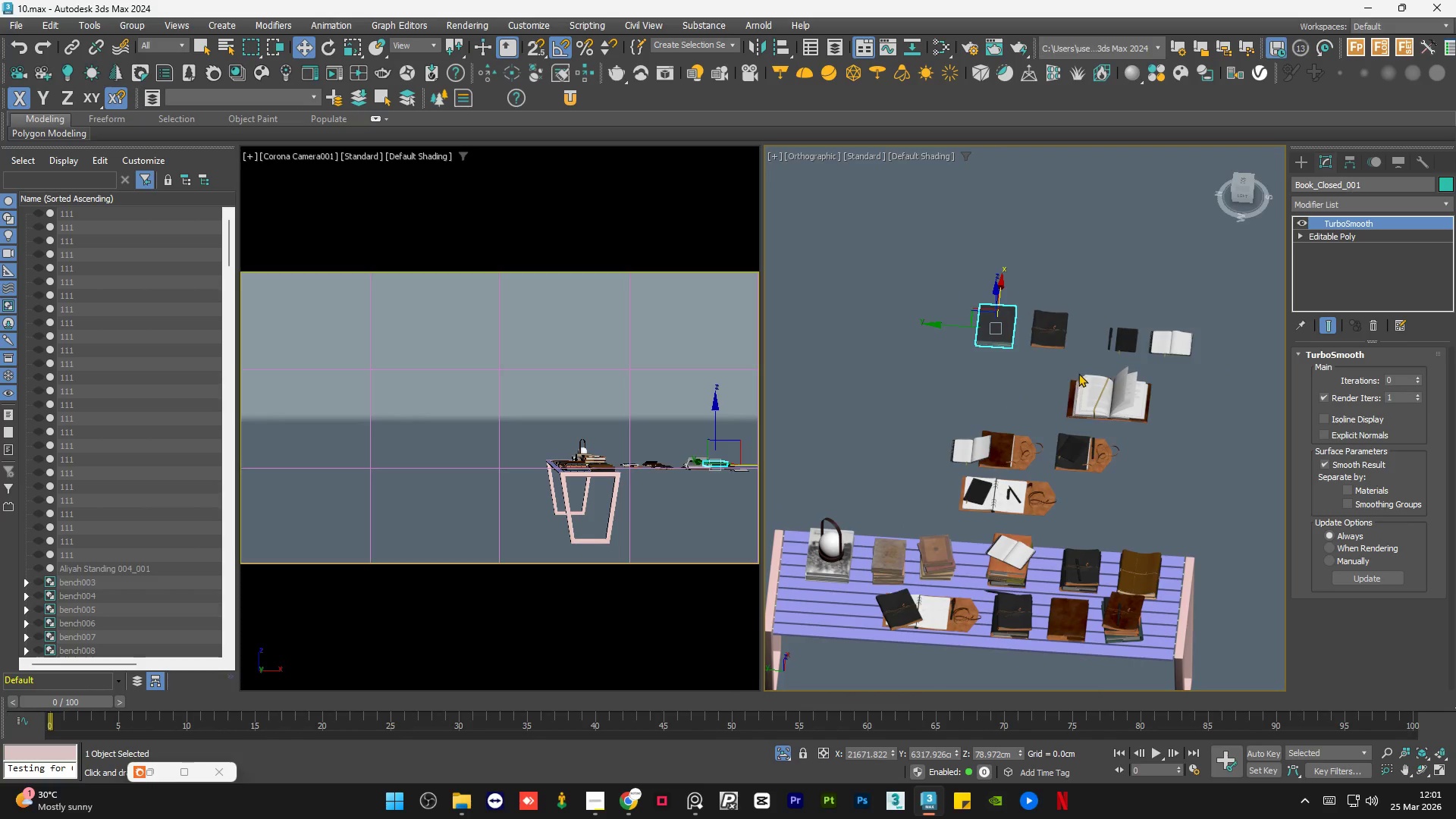 
scroll: coordinate [1018, 349], scroll_direction: down, amount: 5.0
 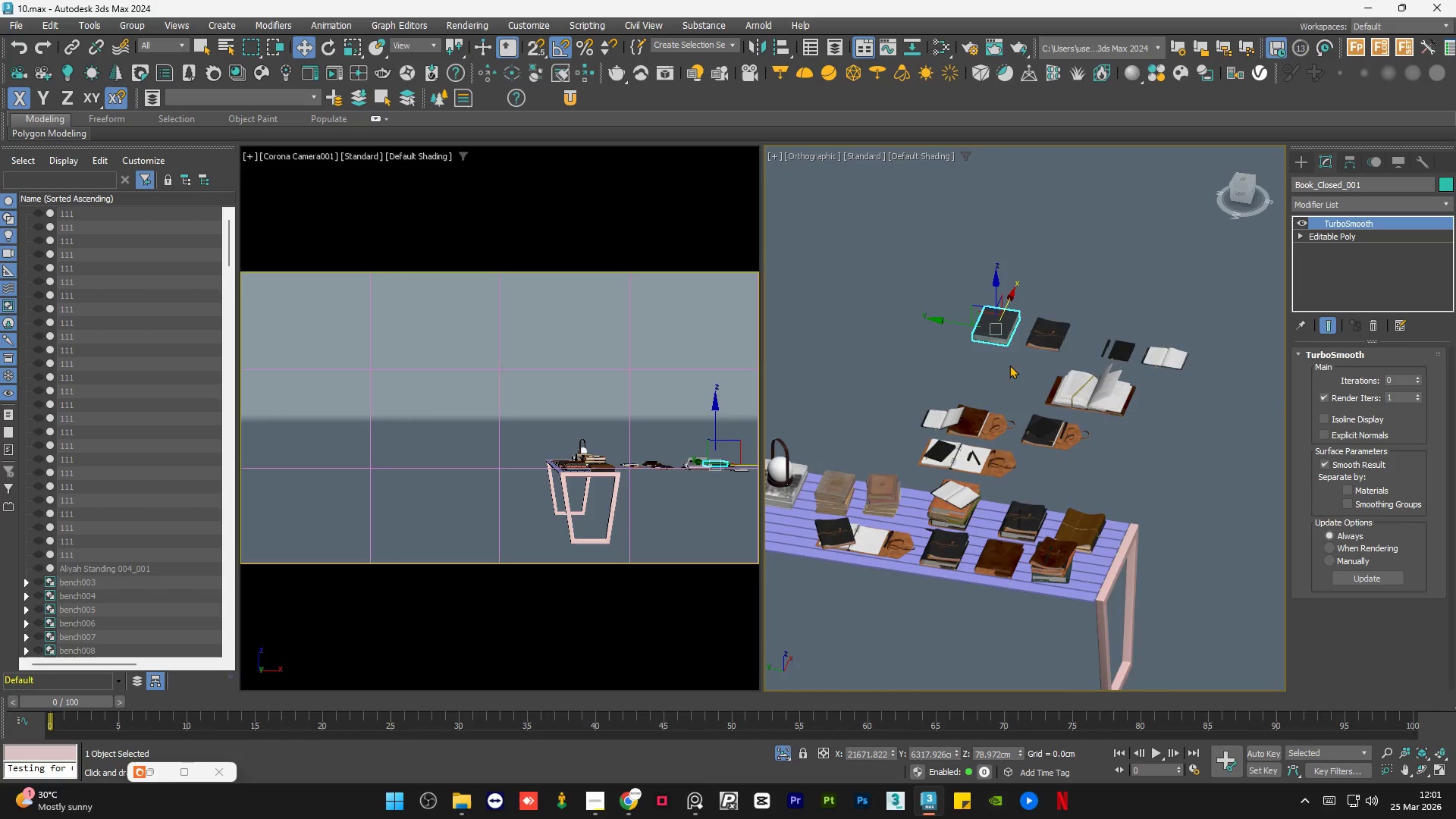 
hold_key(key=AltLeft, duration=2.94)
 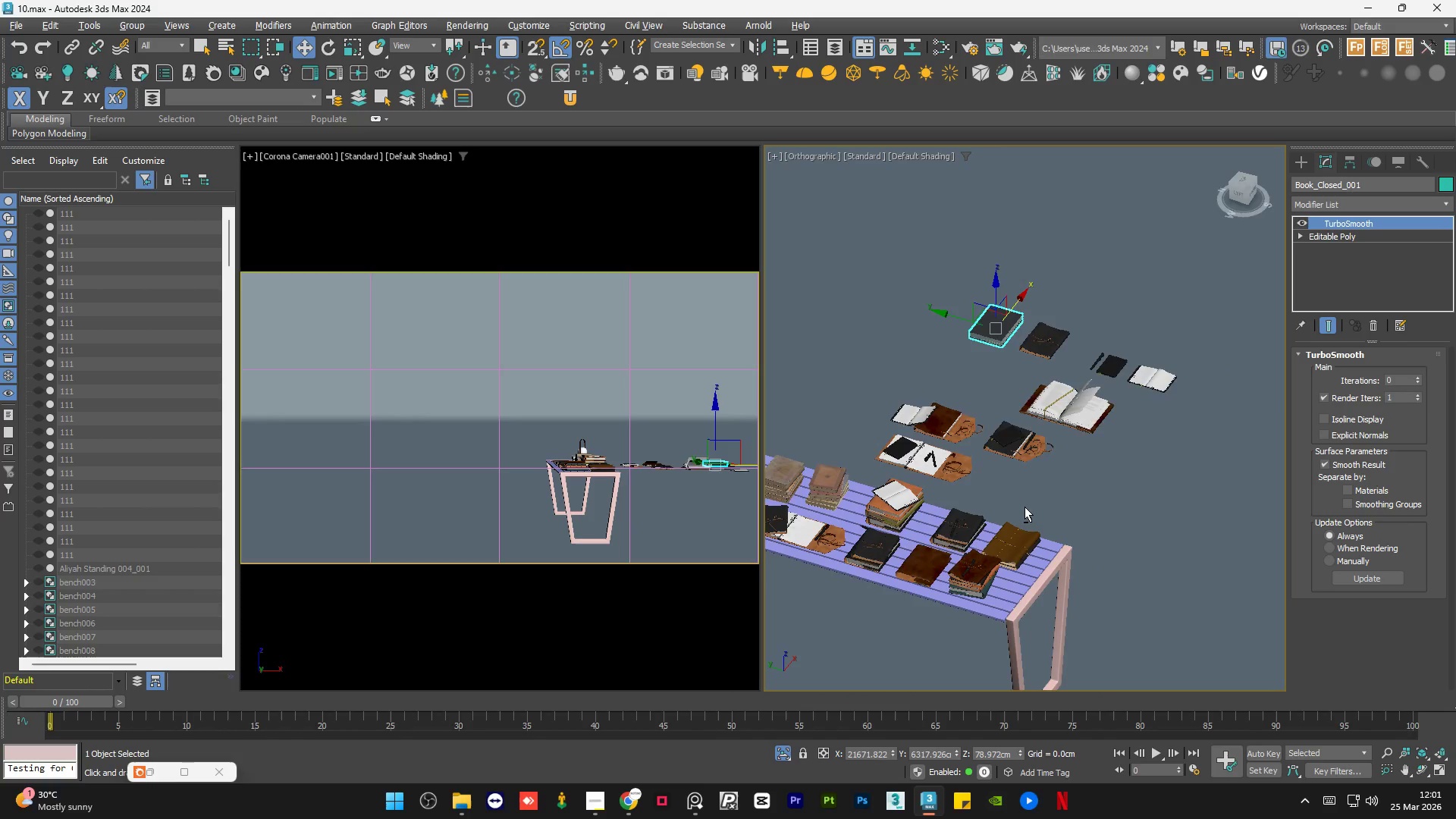 
hold_key(key=AltLeft, duration=0.89)
 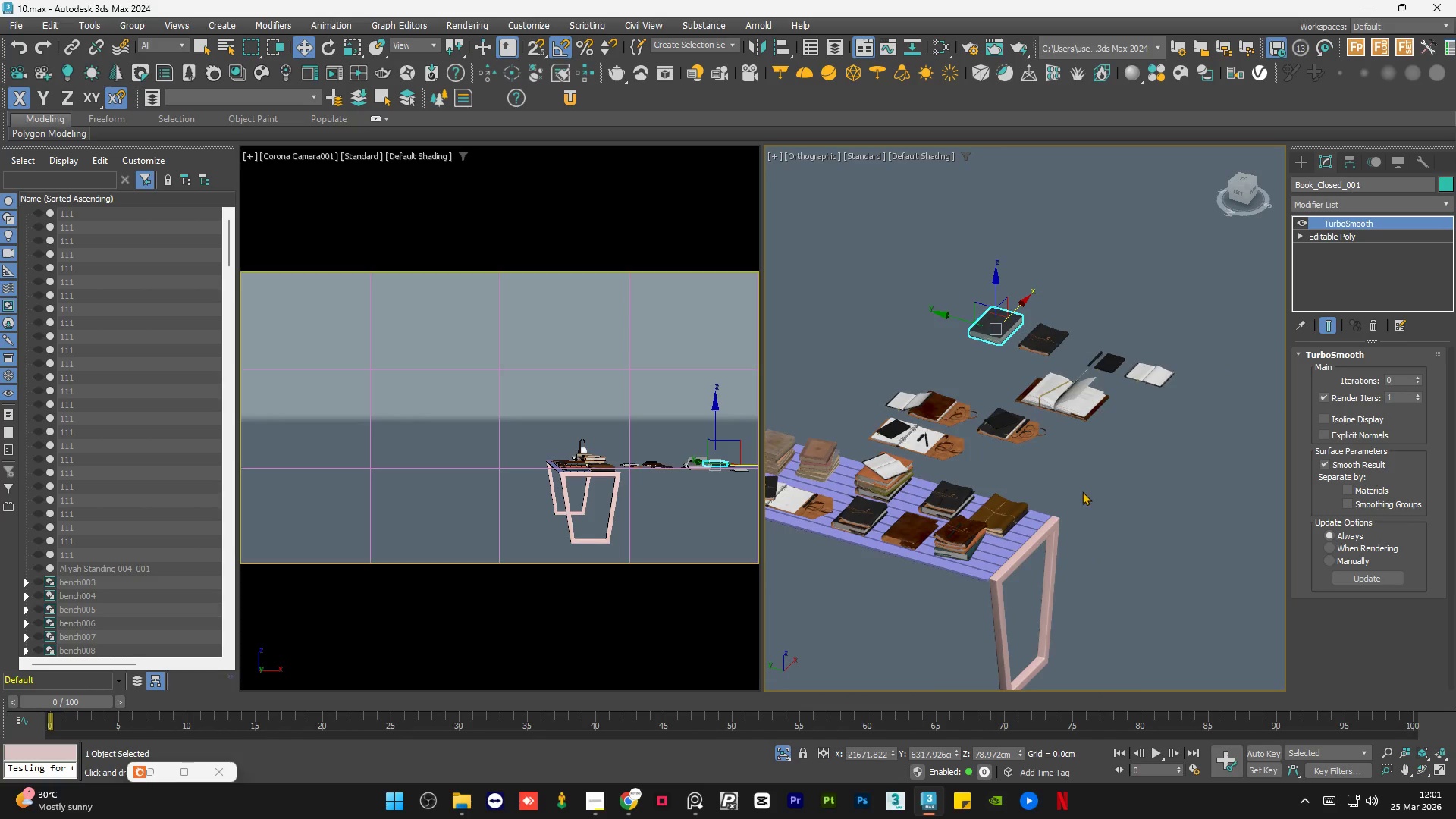 
left_click([1084, 491])
 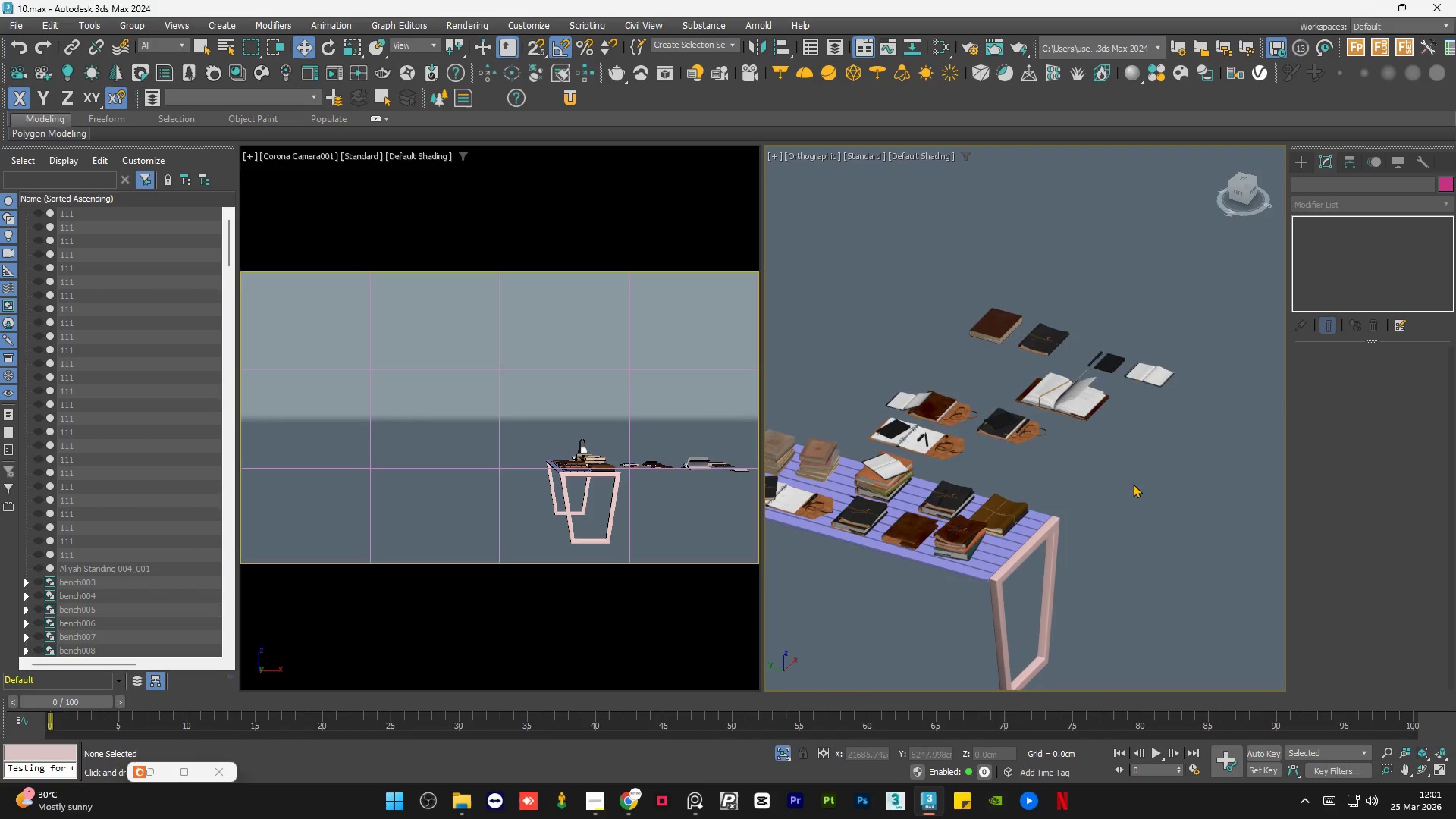 
hold_key(key=AltLeft, duration=0.78)
 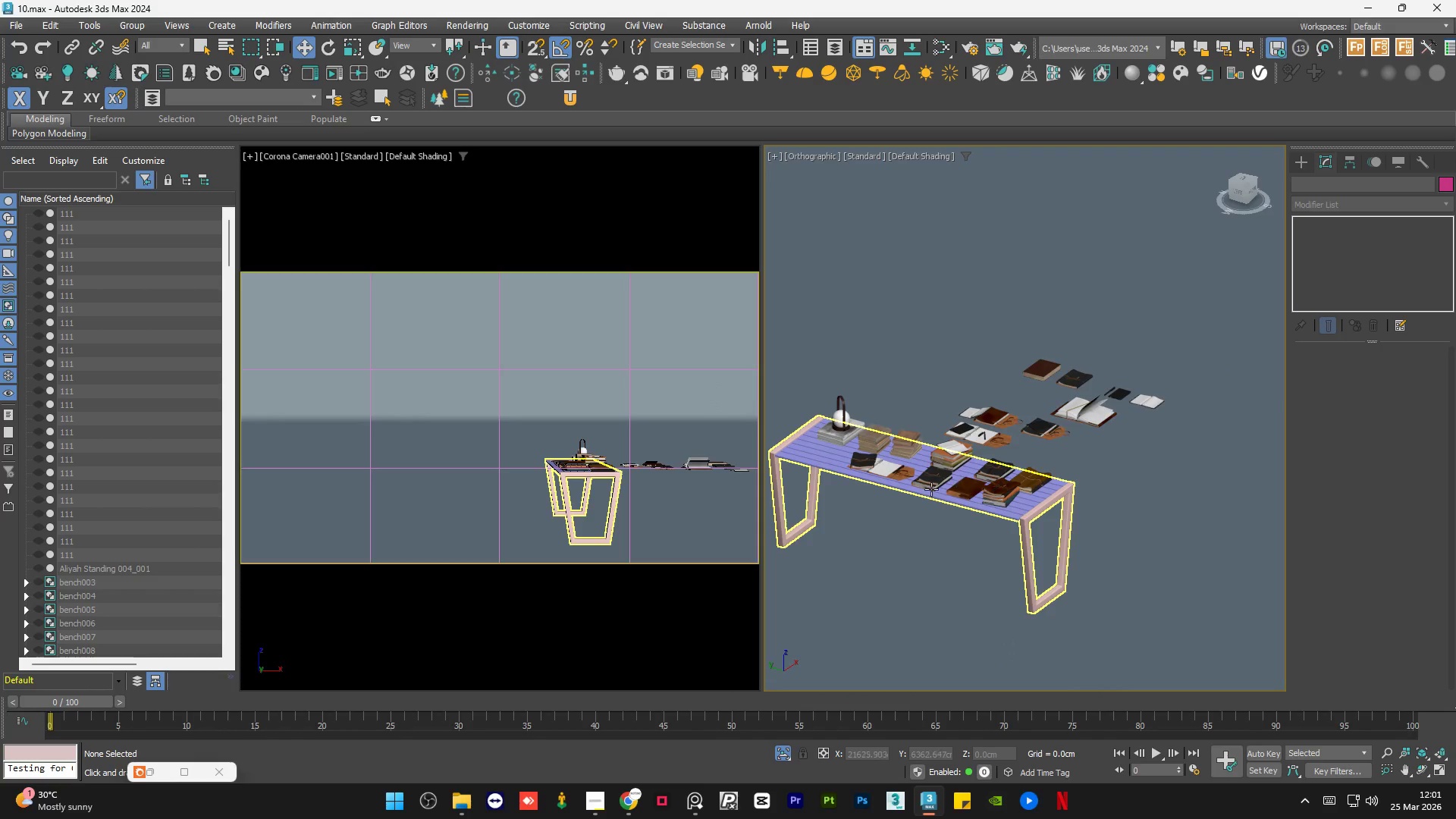 
scroll: coordinate [1142, 484], scroll_direction: down, amount: 1.0
 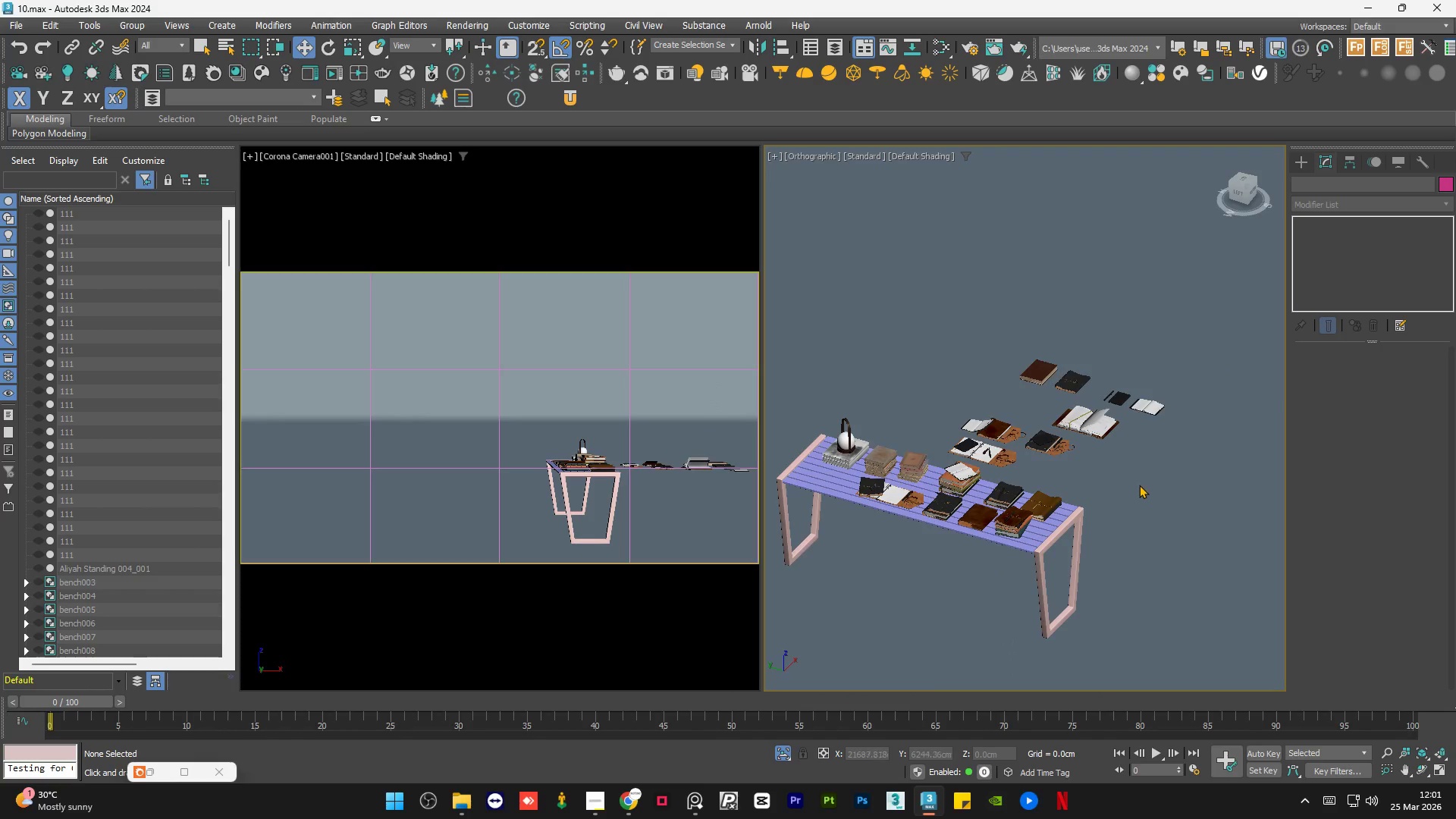 
scroll: coordinate [1040, 512], scroll_direction: up, amount: 10.0
 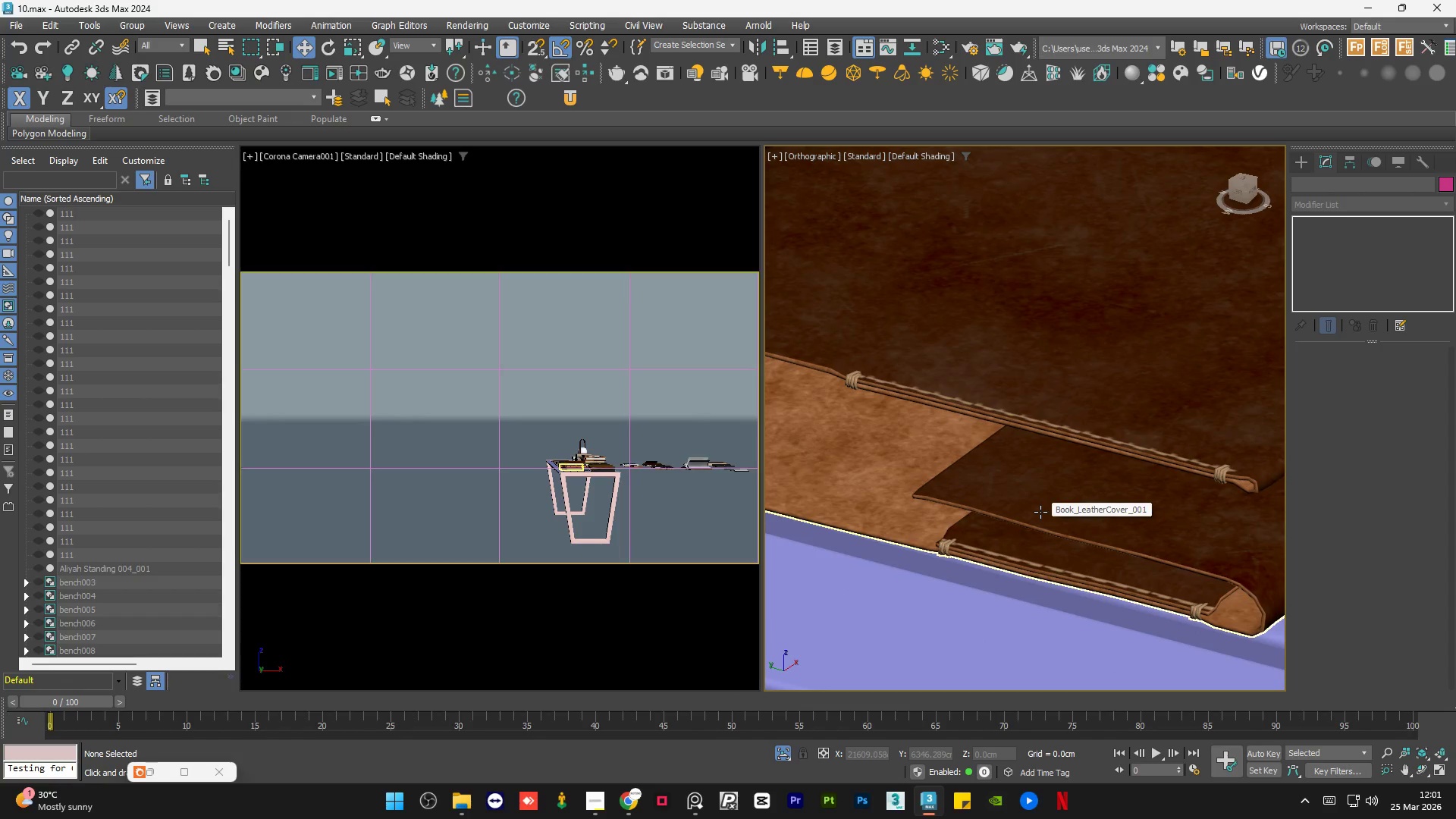 
scroll: coordinate [1023, 507], scroll_direction: down, amount: 7.0
 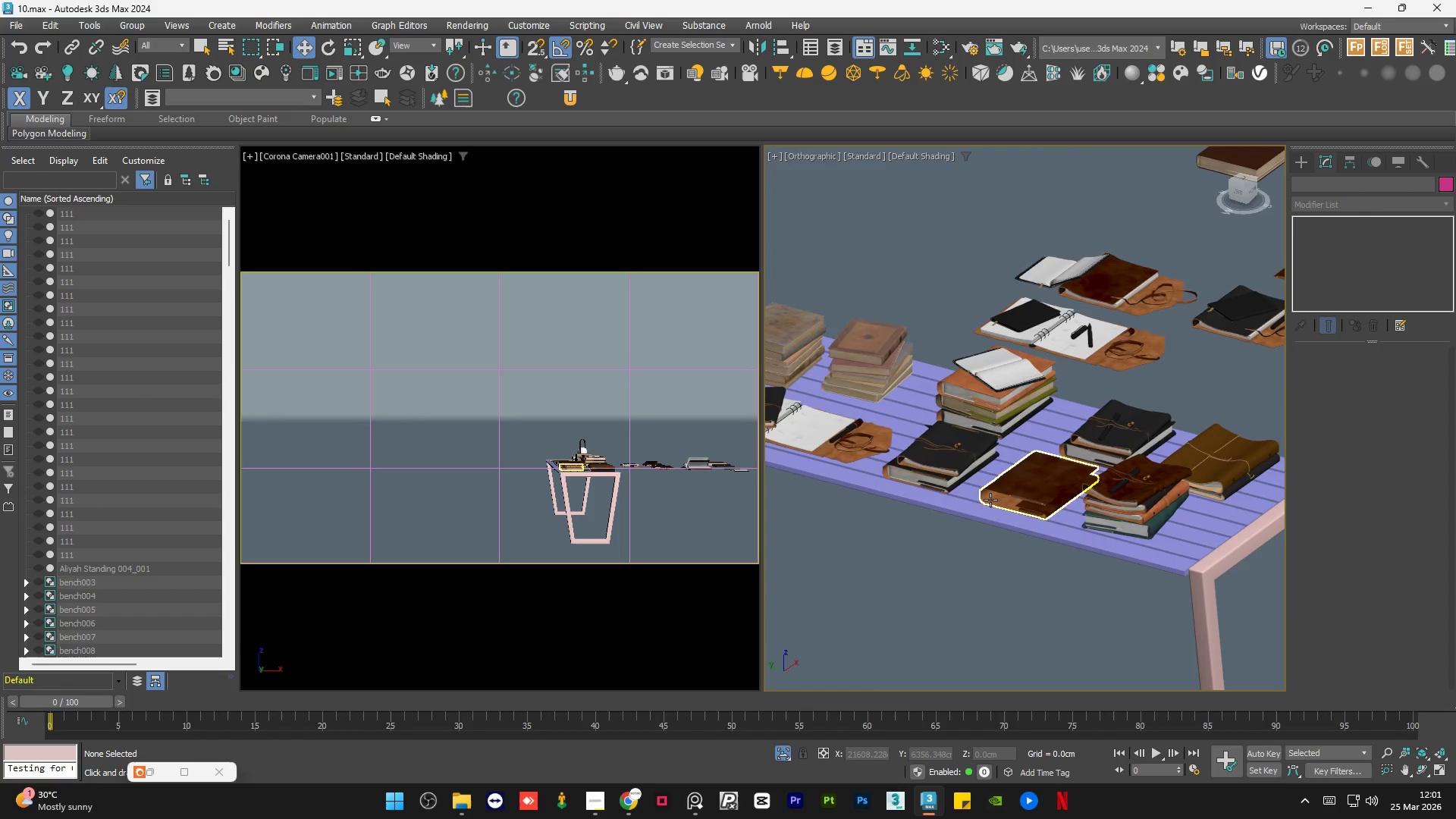 
key(Alt+AltLeft)
 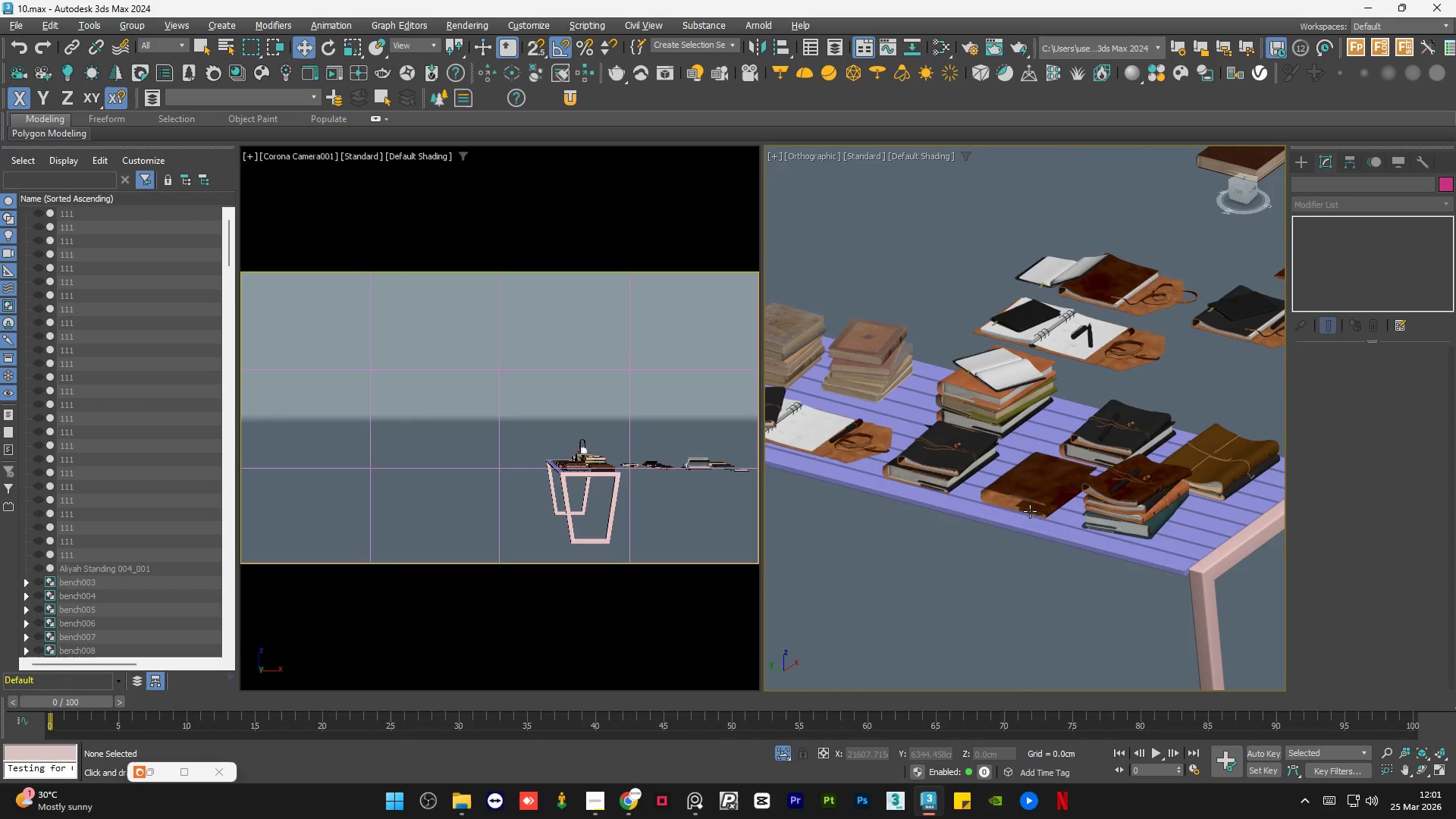 
hold_key(key=AltLeft, duration=1.5)
 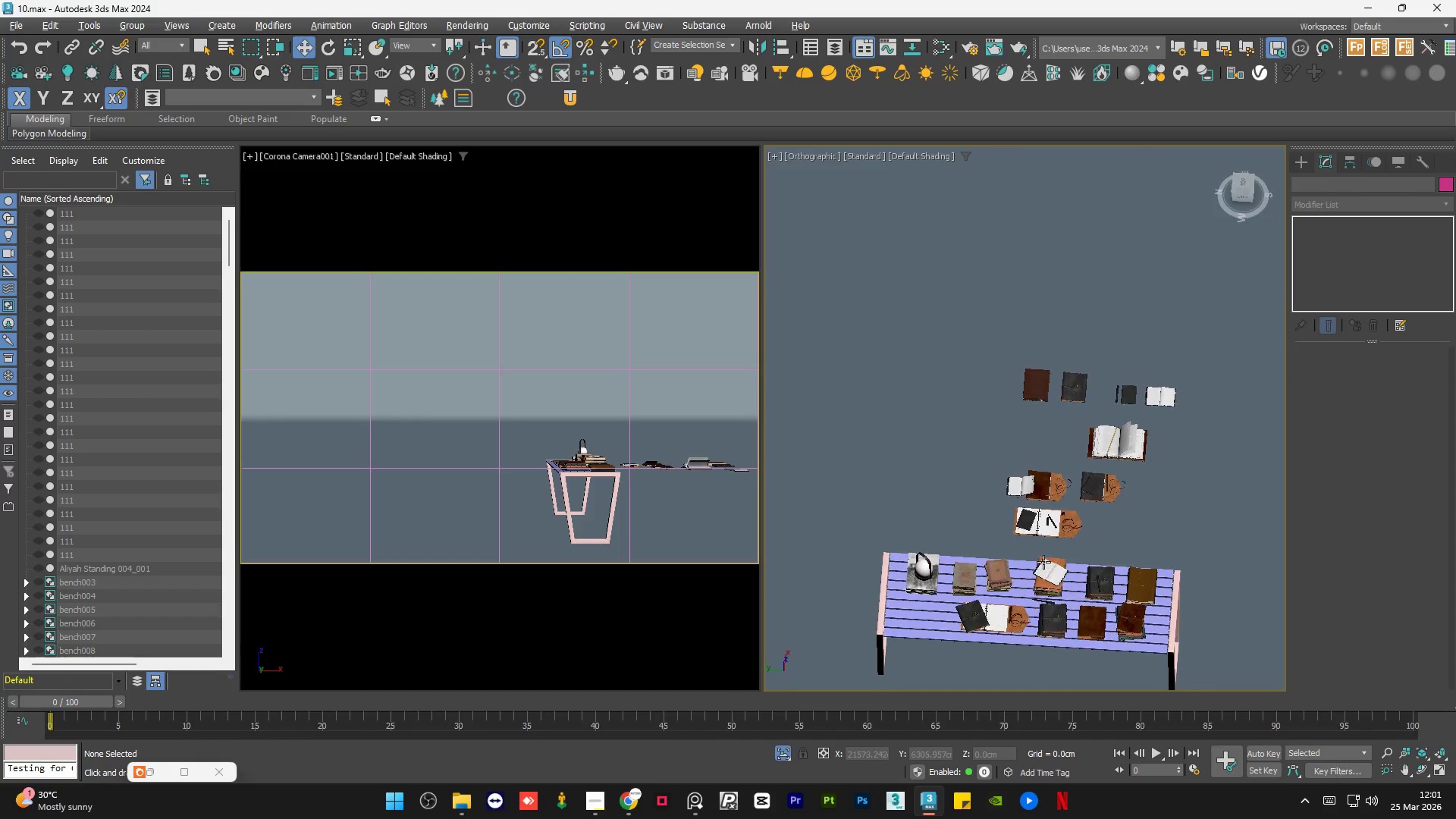 
scroll: coordinate [943, 511], scroll_direction: down, amount: 3.0
 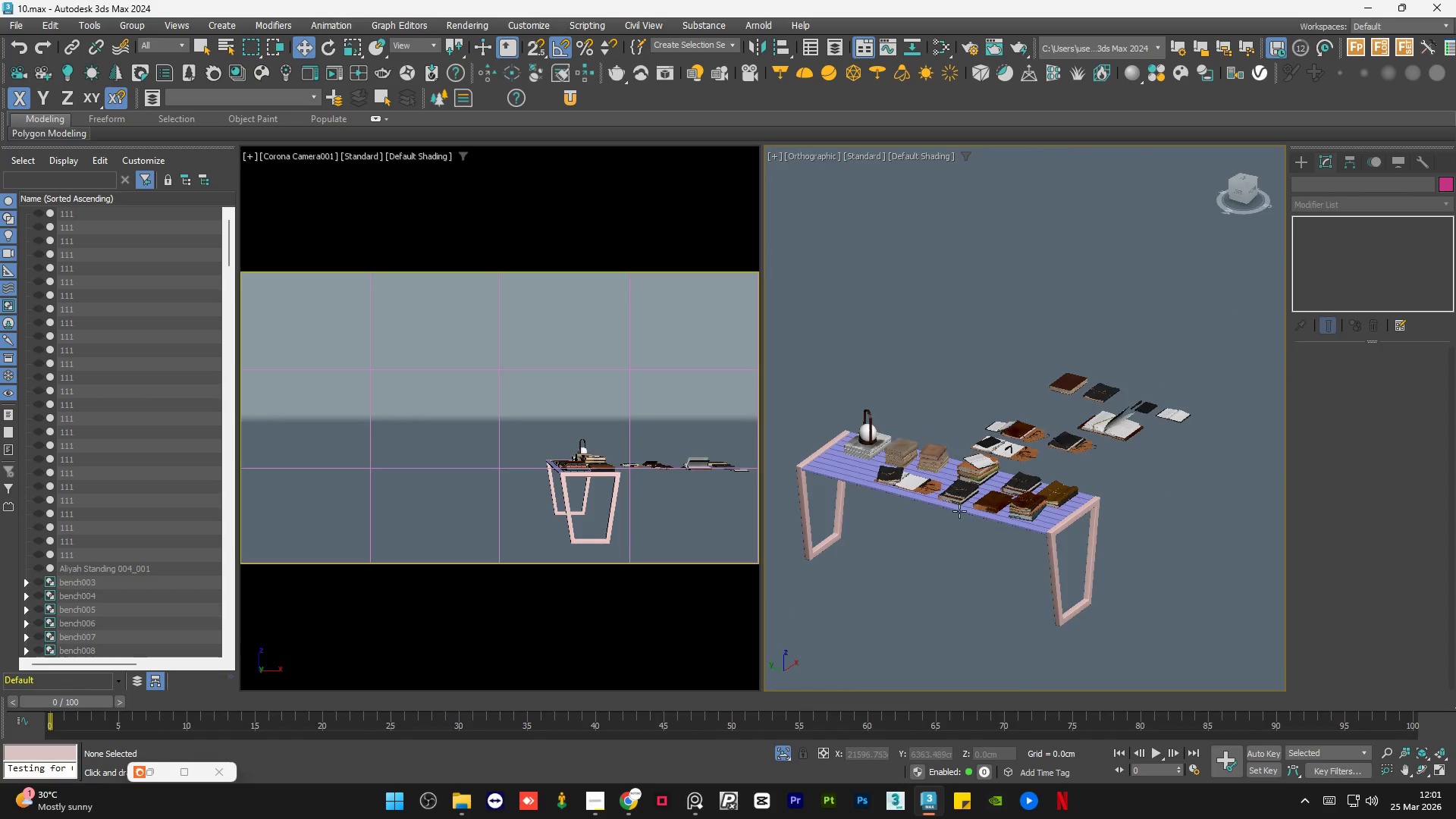 
hold_key(key=AltLeft, duration=0.77)
 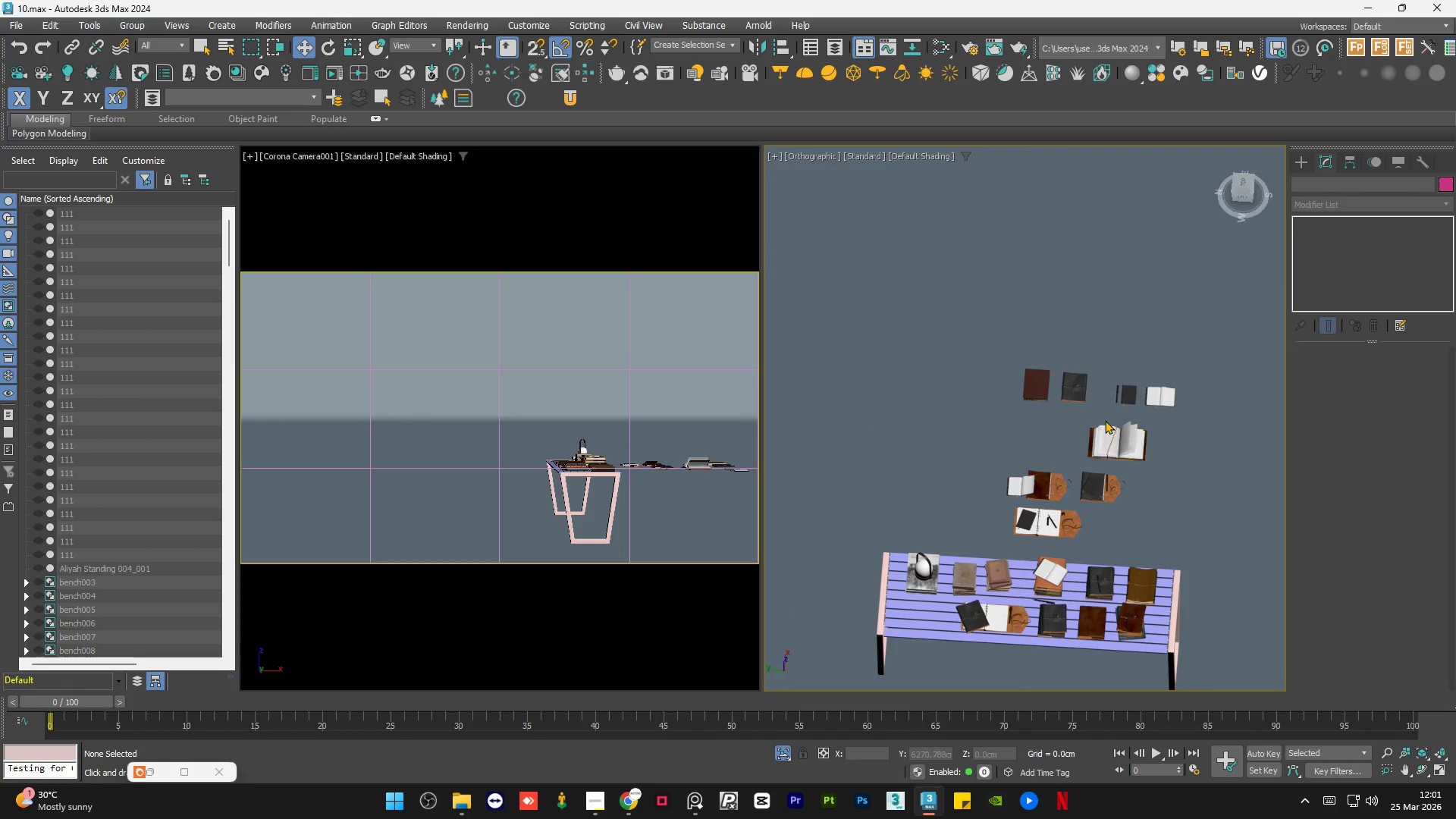 
scroll: coordinate [1084, 389], scroll_direction: up, amount: 4.0
 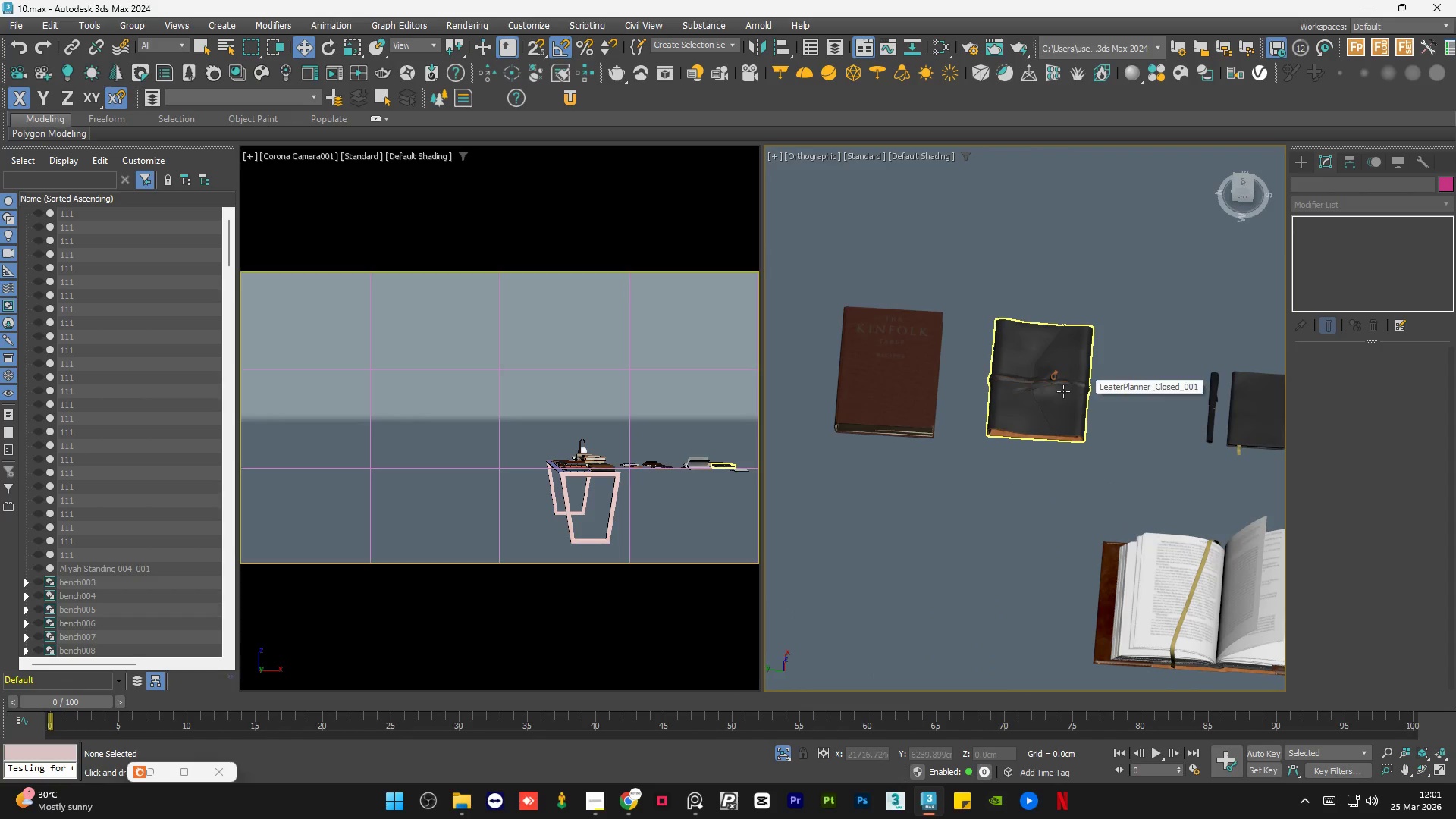 
left_click([1063, 391])
 